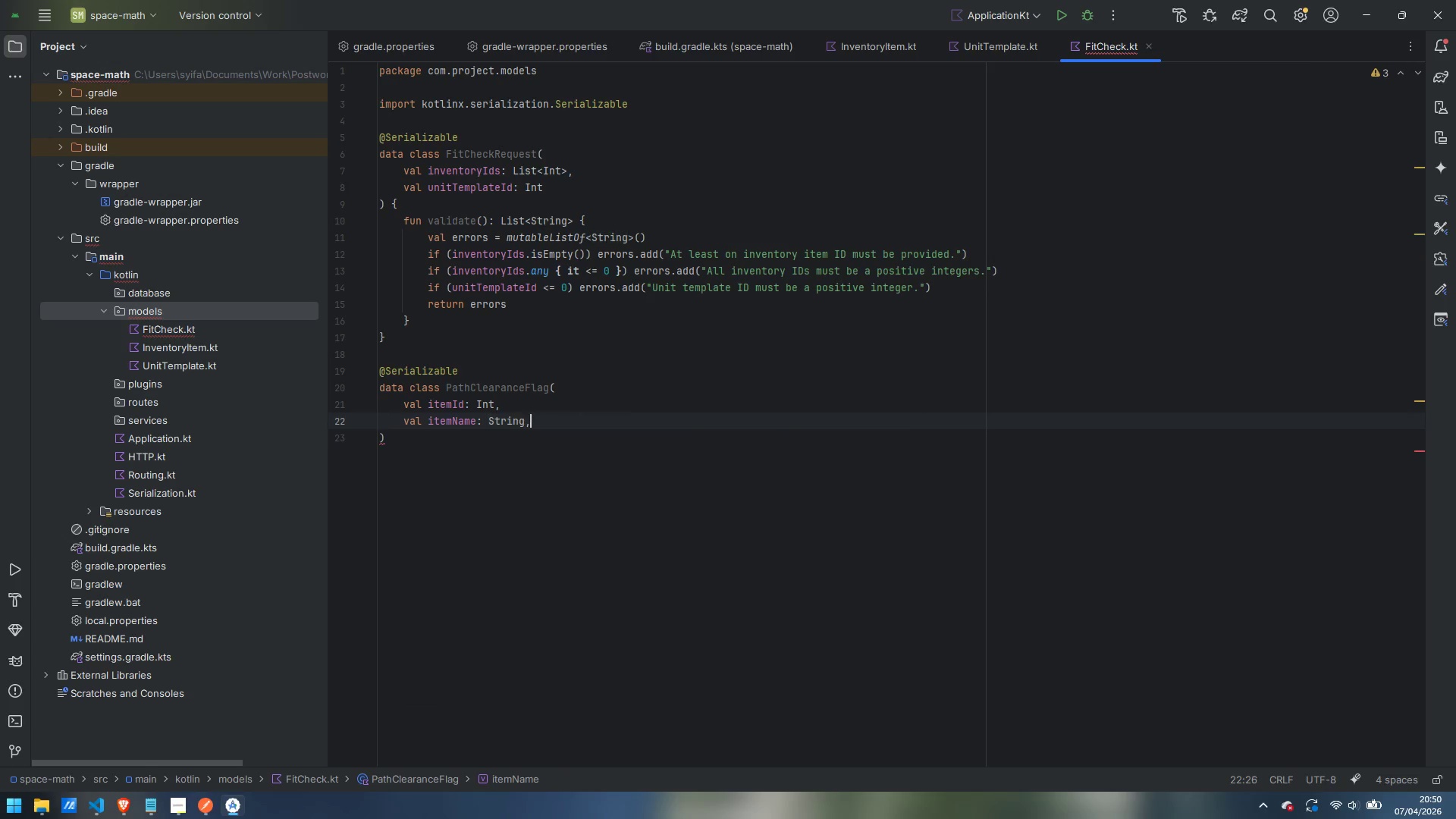 
key(Enter)
 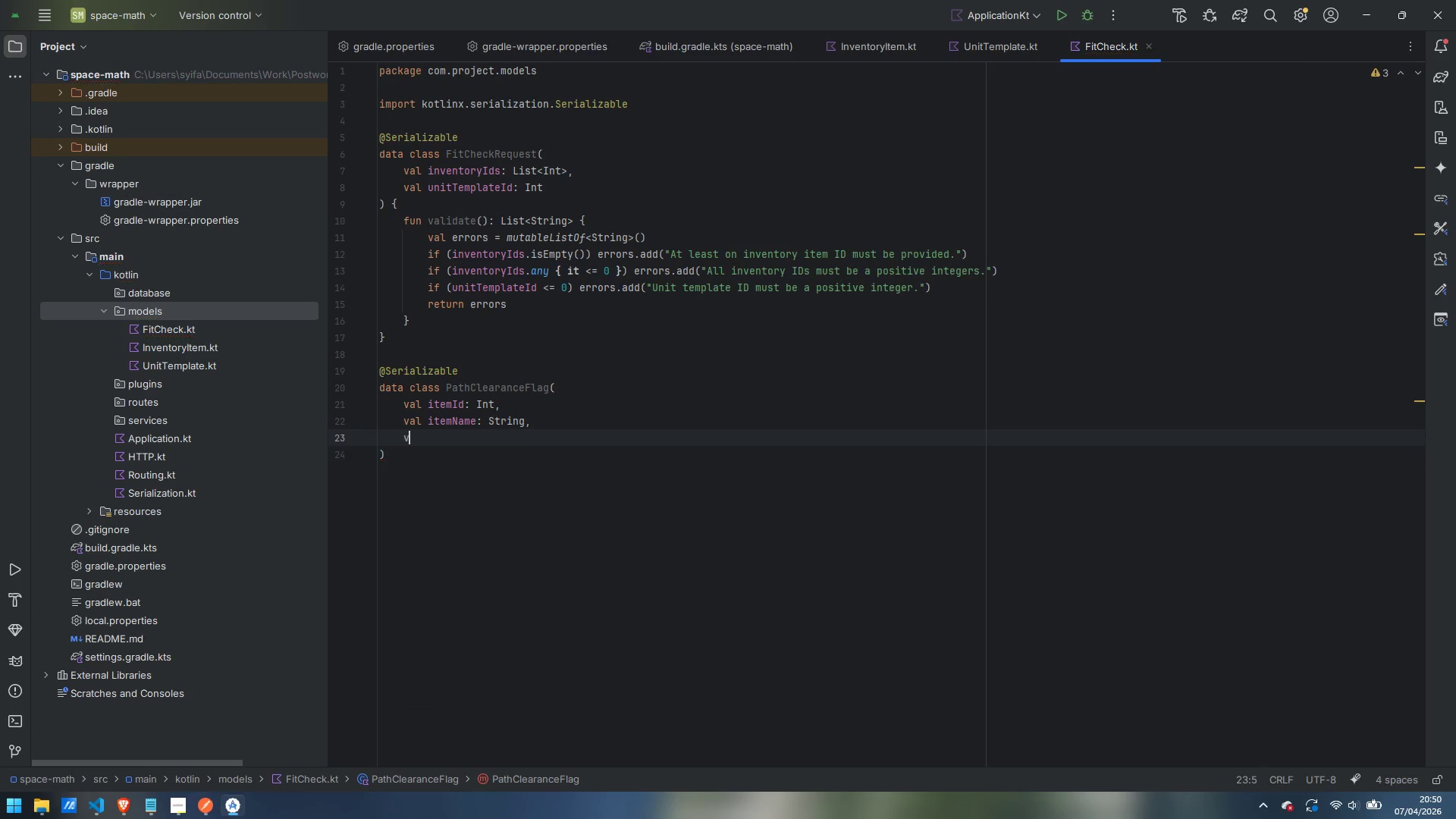 
type(val widthInches: Double,)
 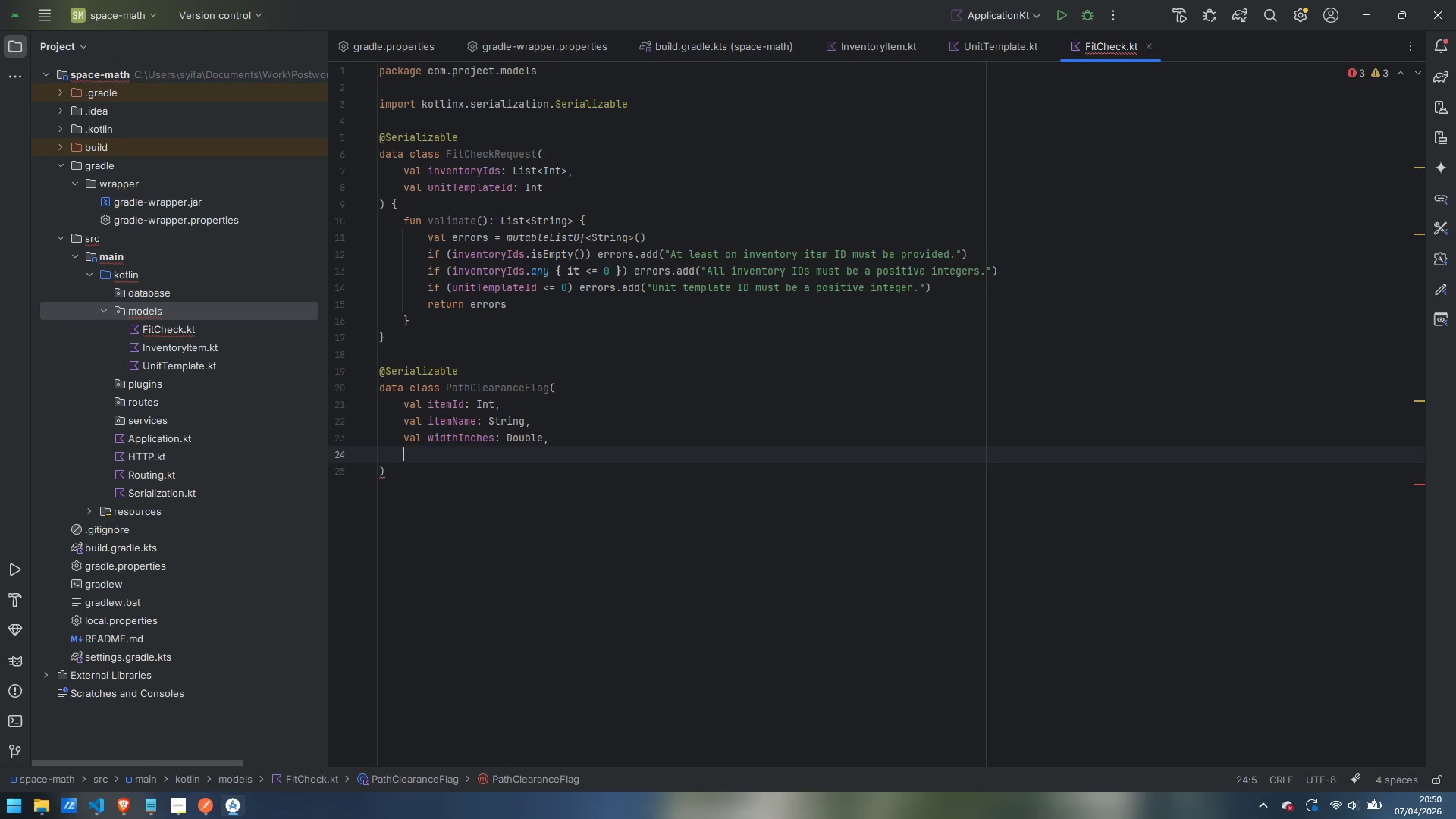 
 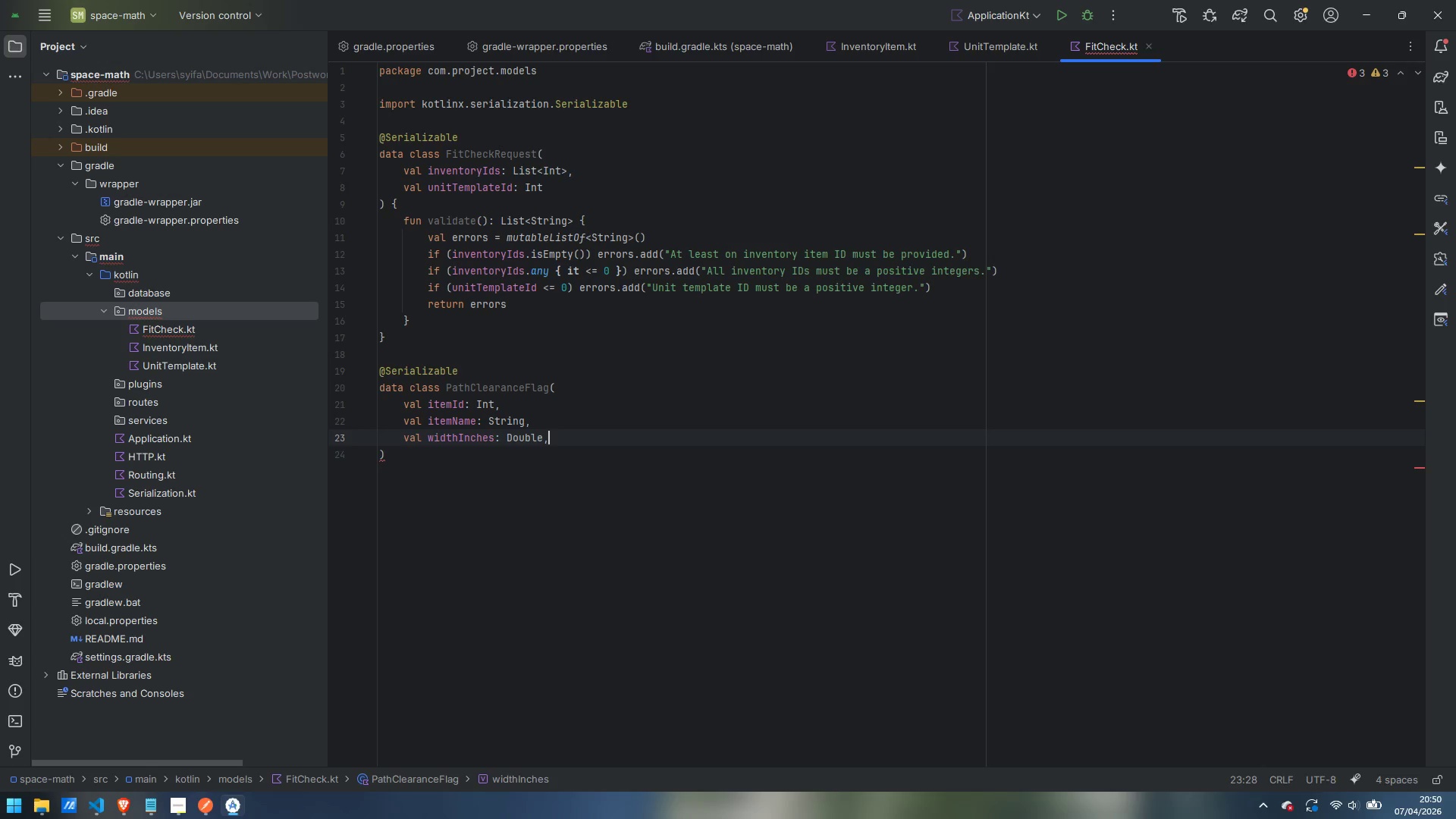 
key(Enter)
 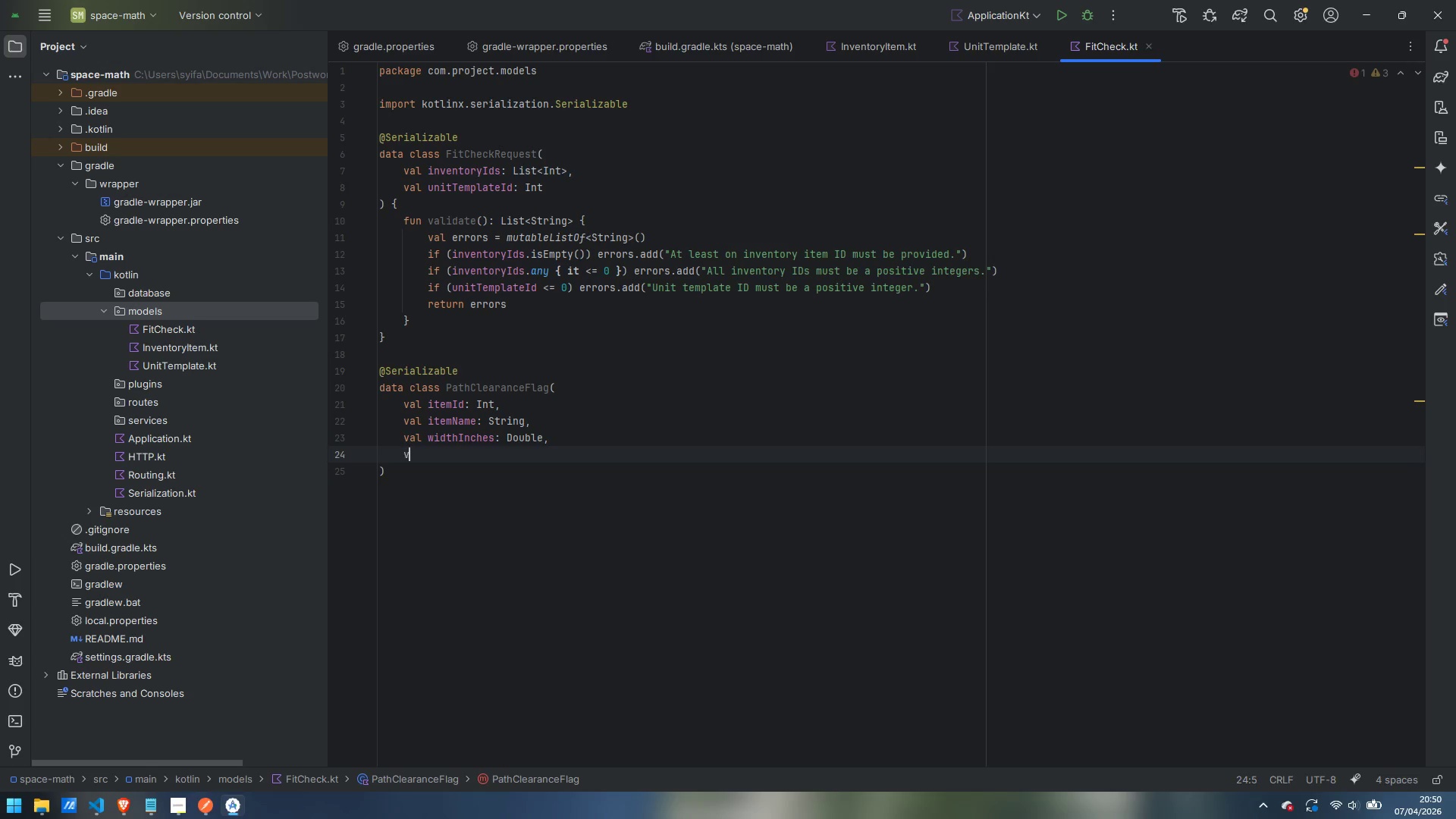 
type(val exceedsByInchec)
key(Backspace)
type(s: DOuble)
 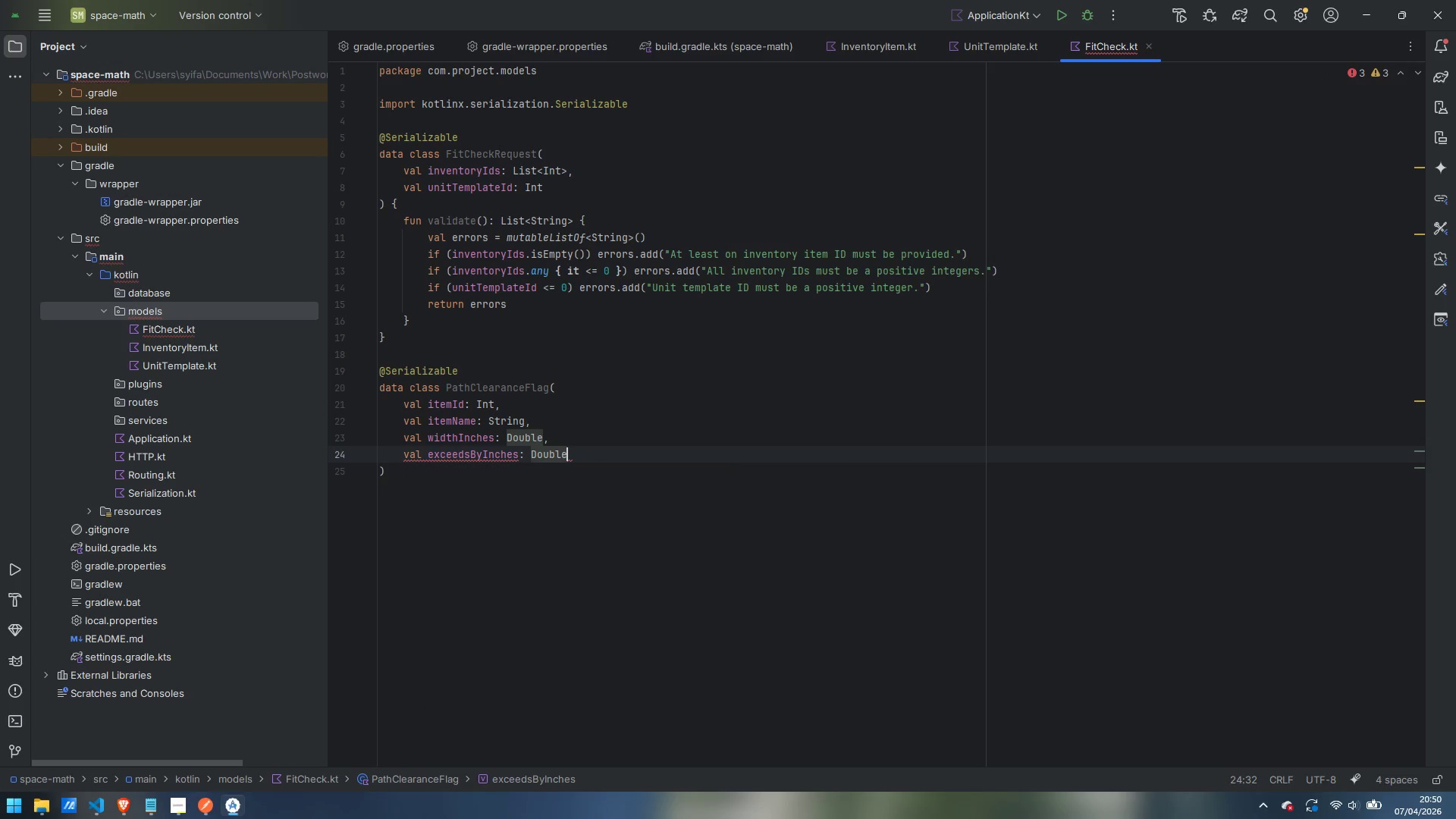 
 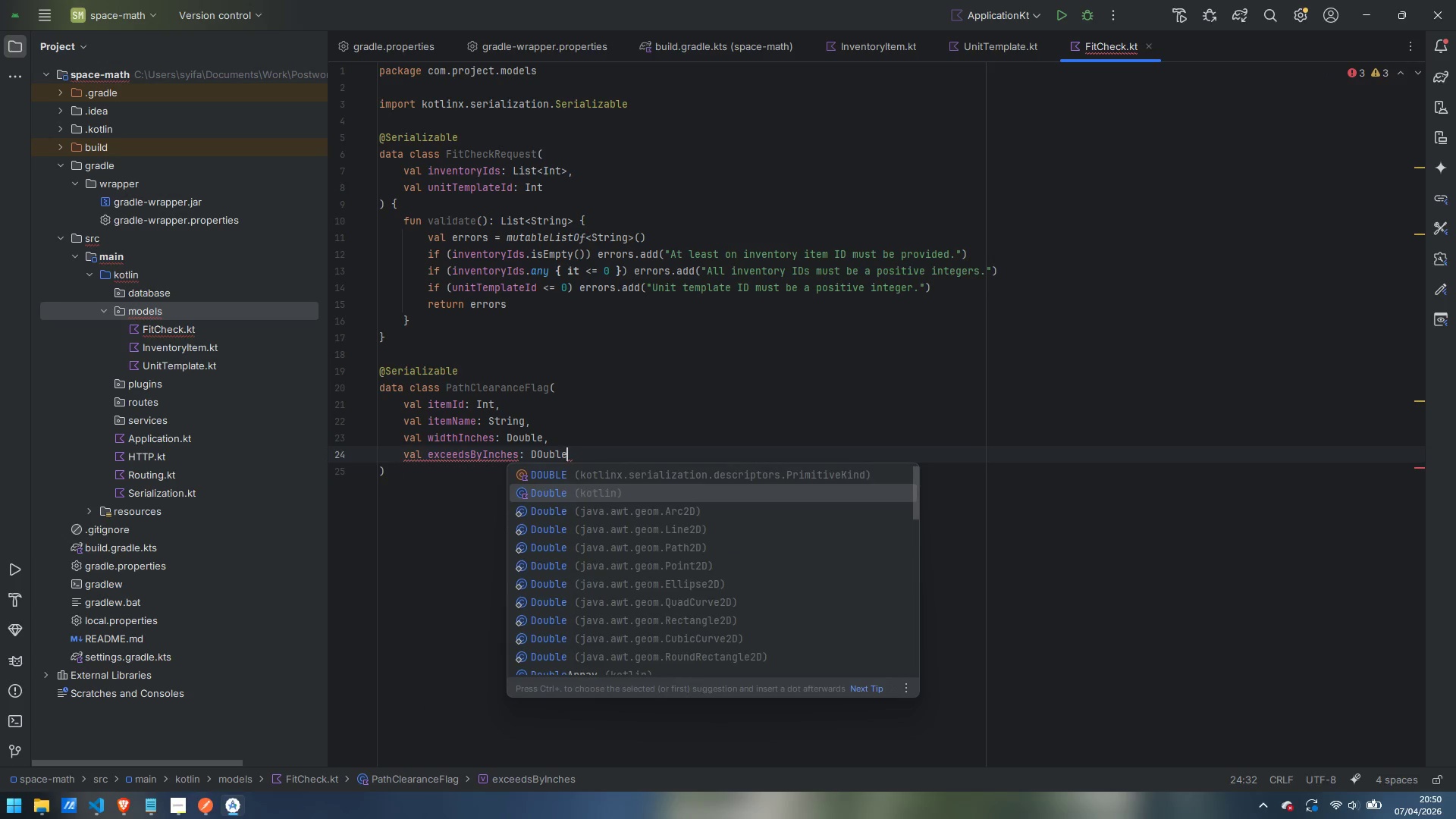 
key(Enter)
 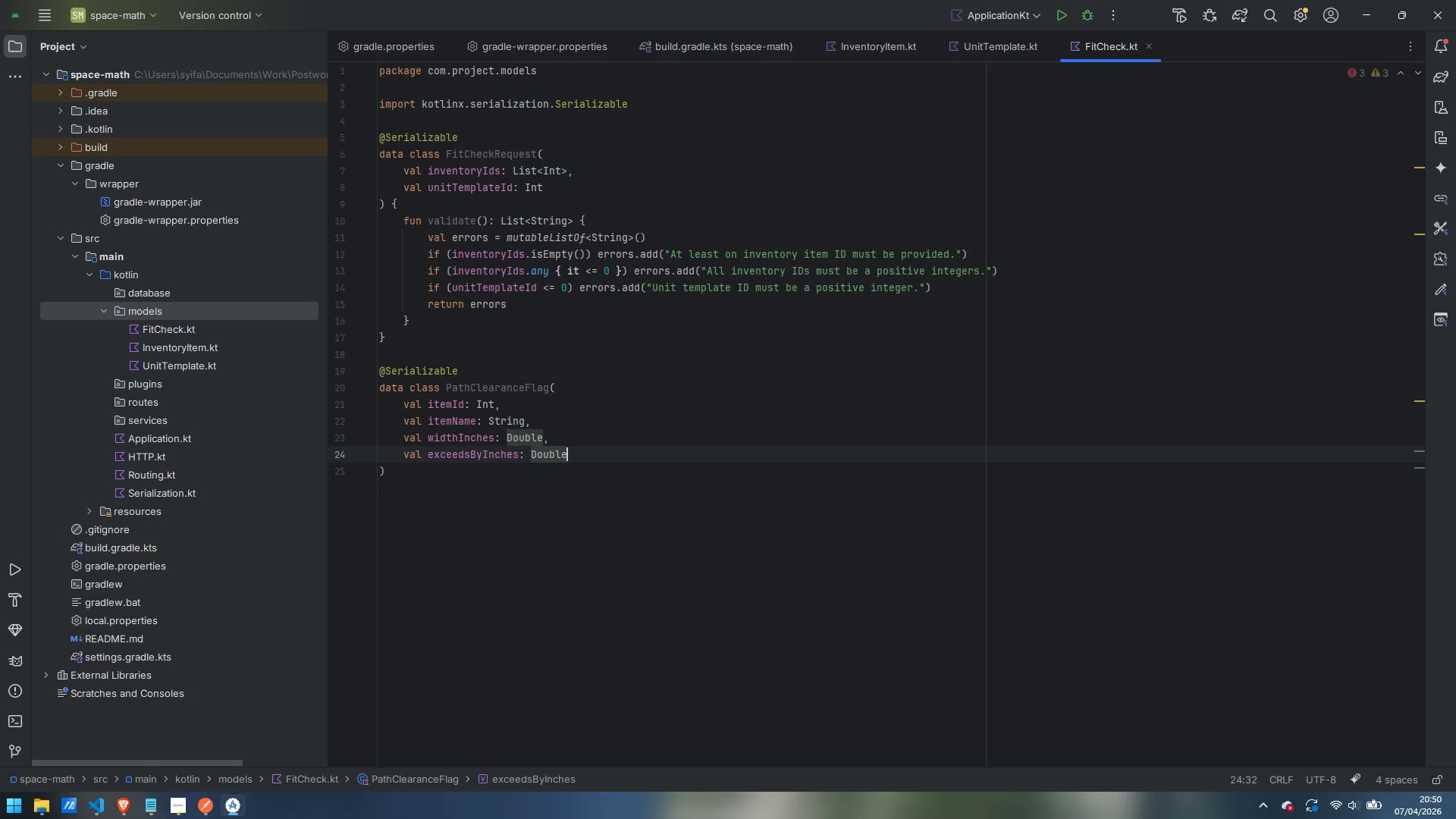 
key(Comma)
 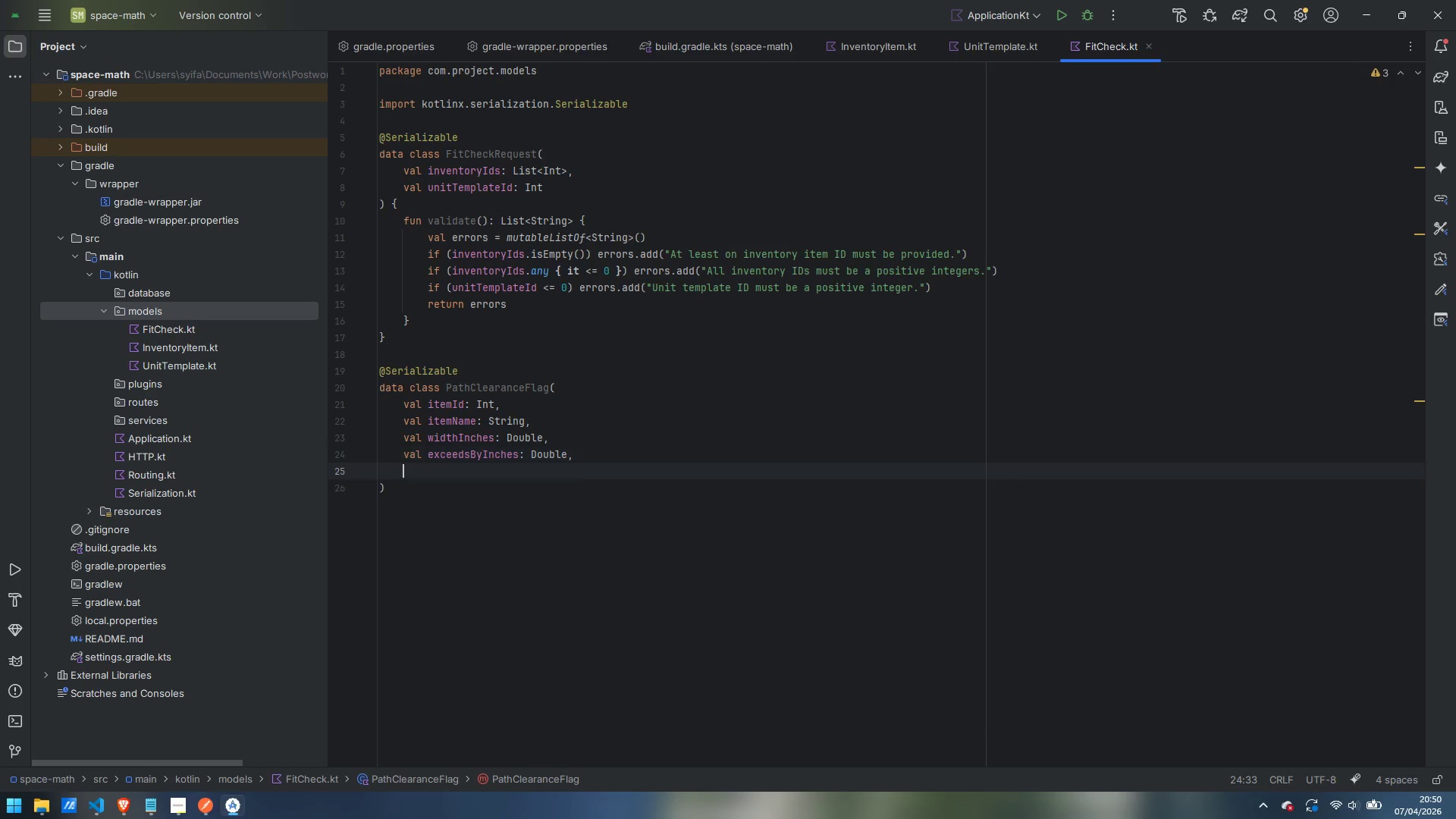 
key(Enter)
 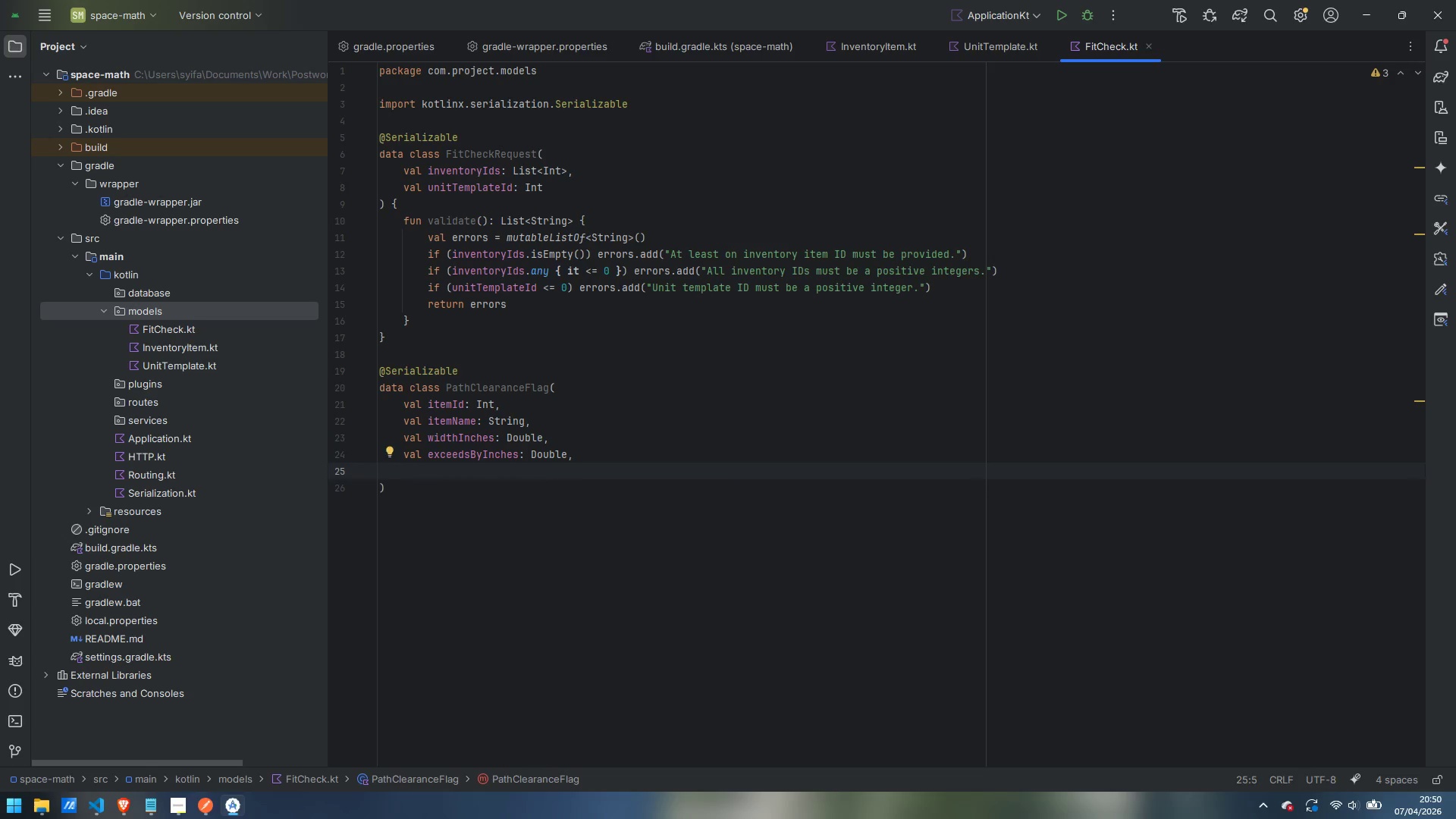 
type(val message: String)
 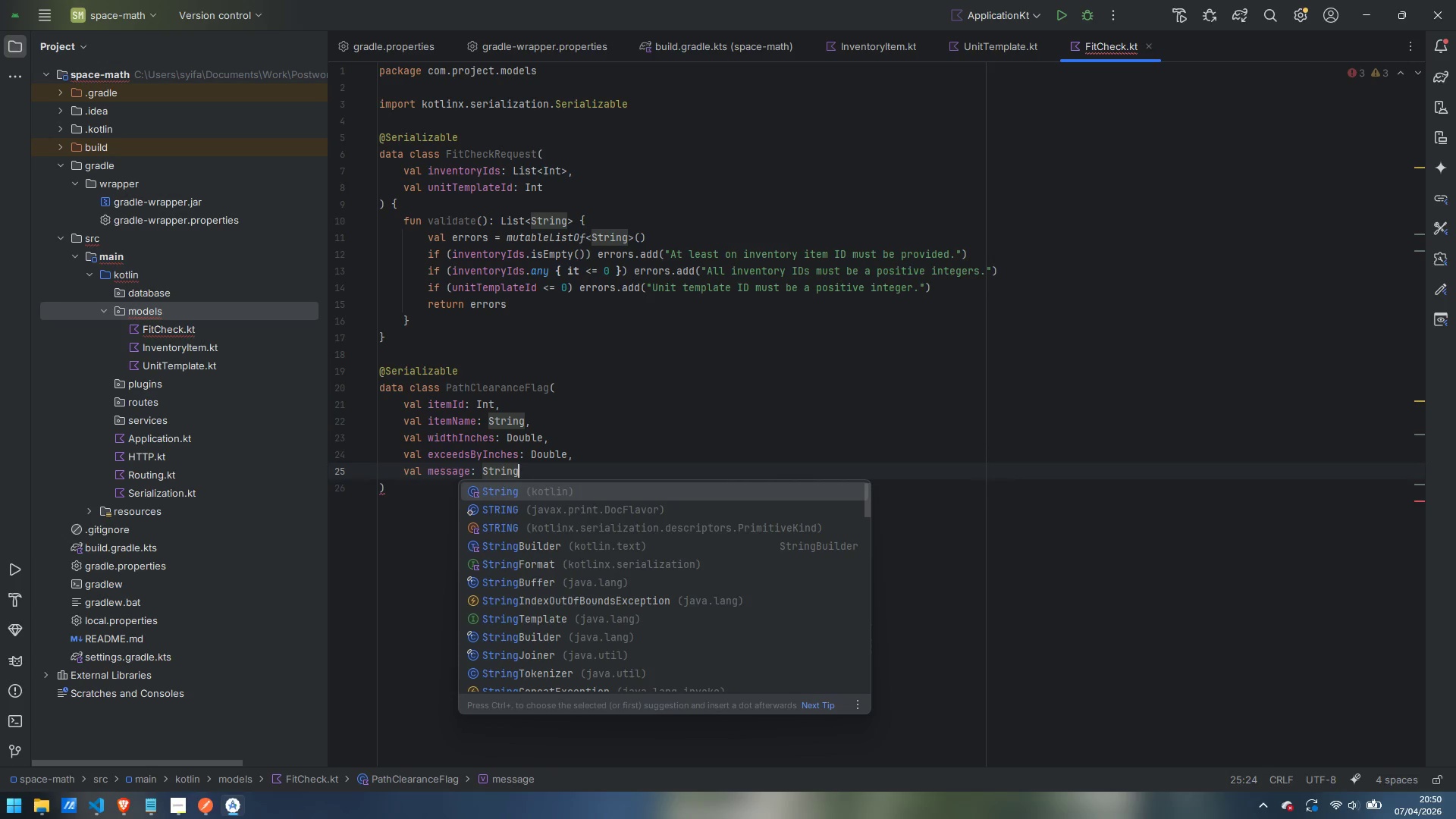 
key(Enter)
 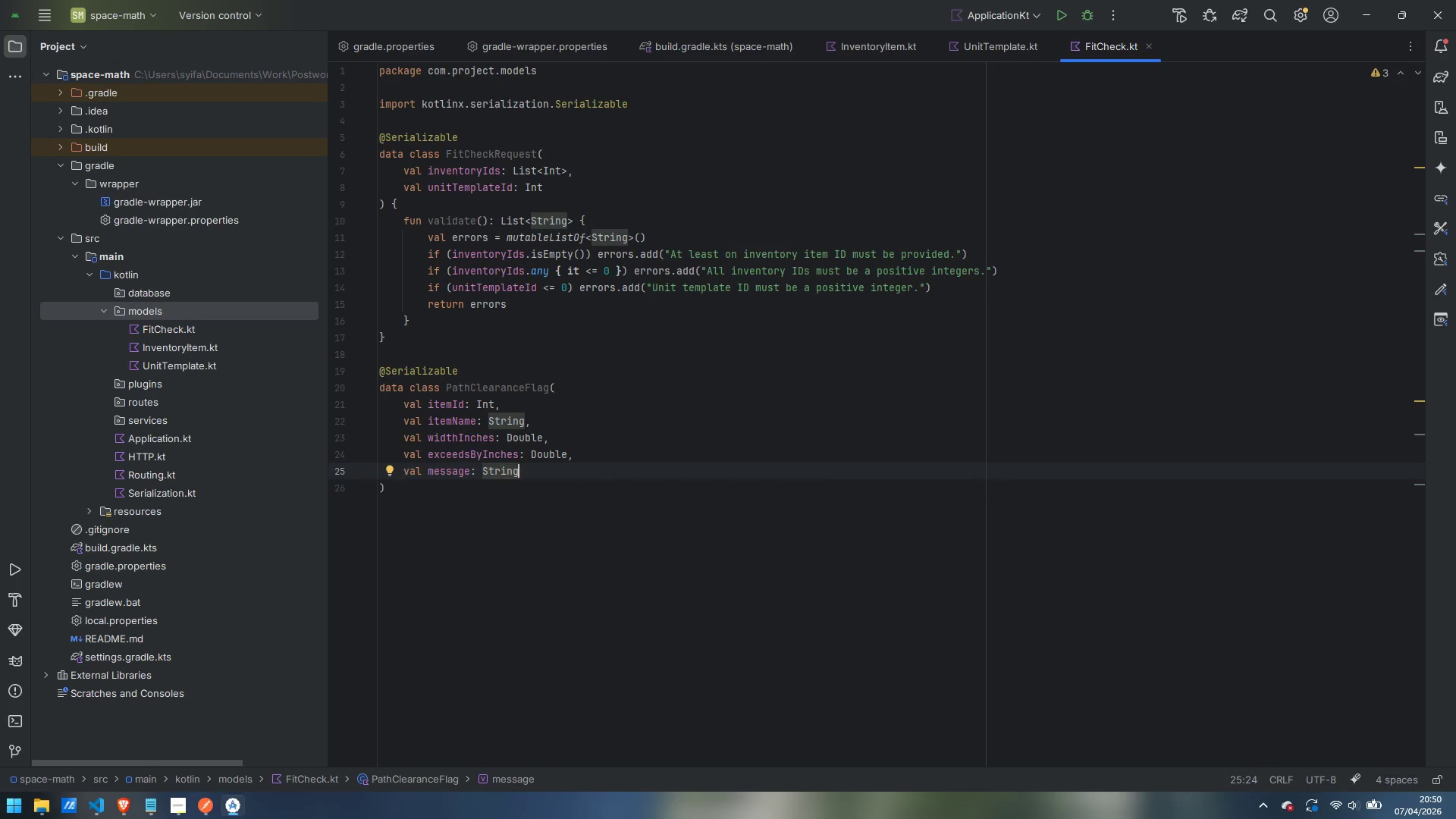 
key(ArrowDown)
 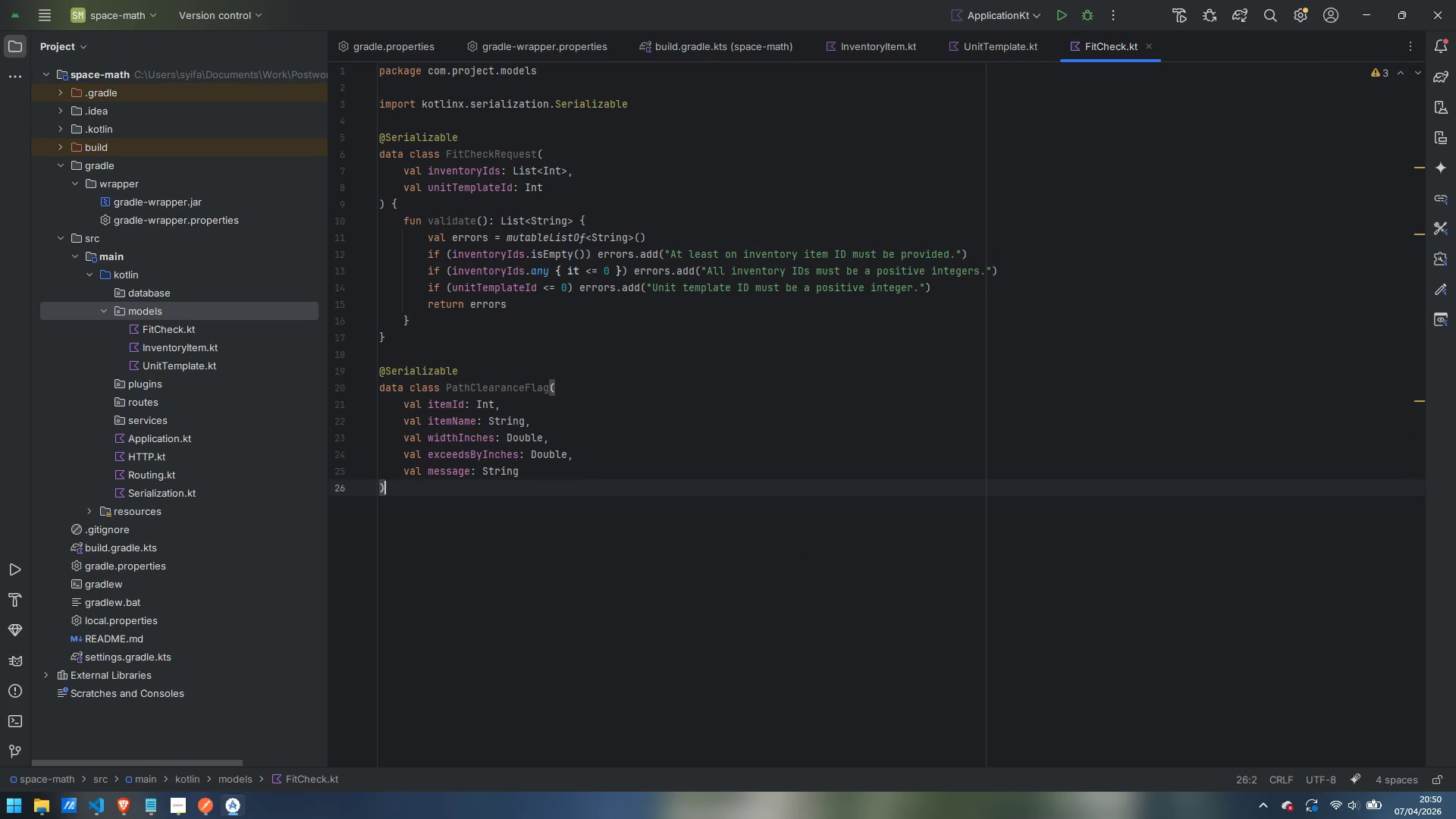 
key(Enter)
 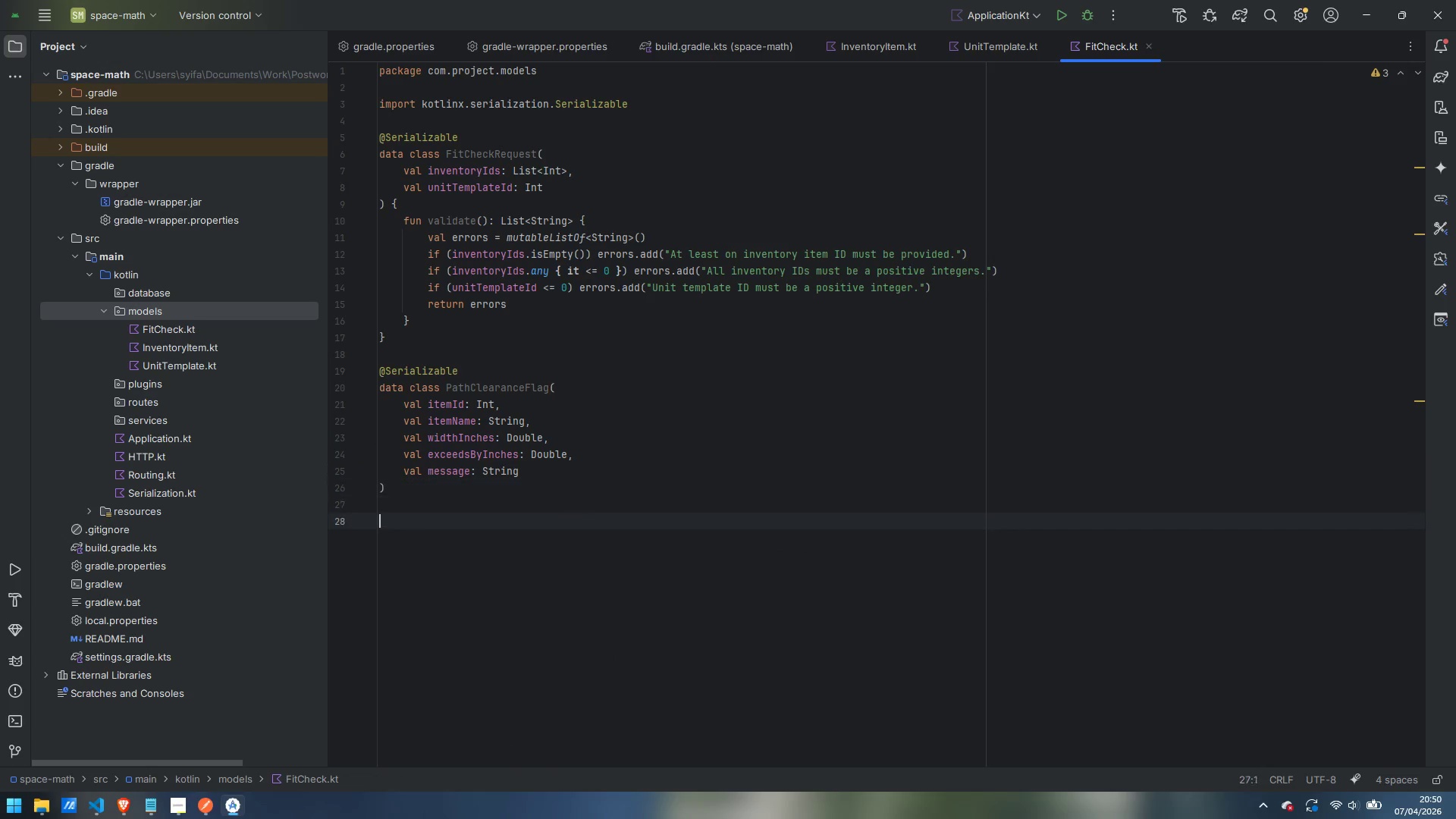 
key(Enter)
 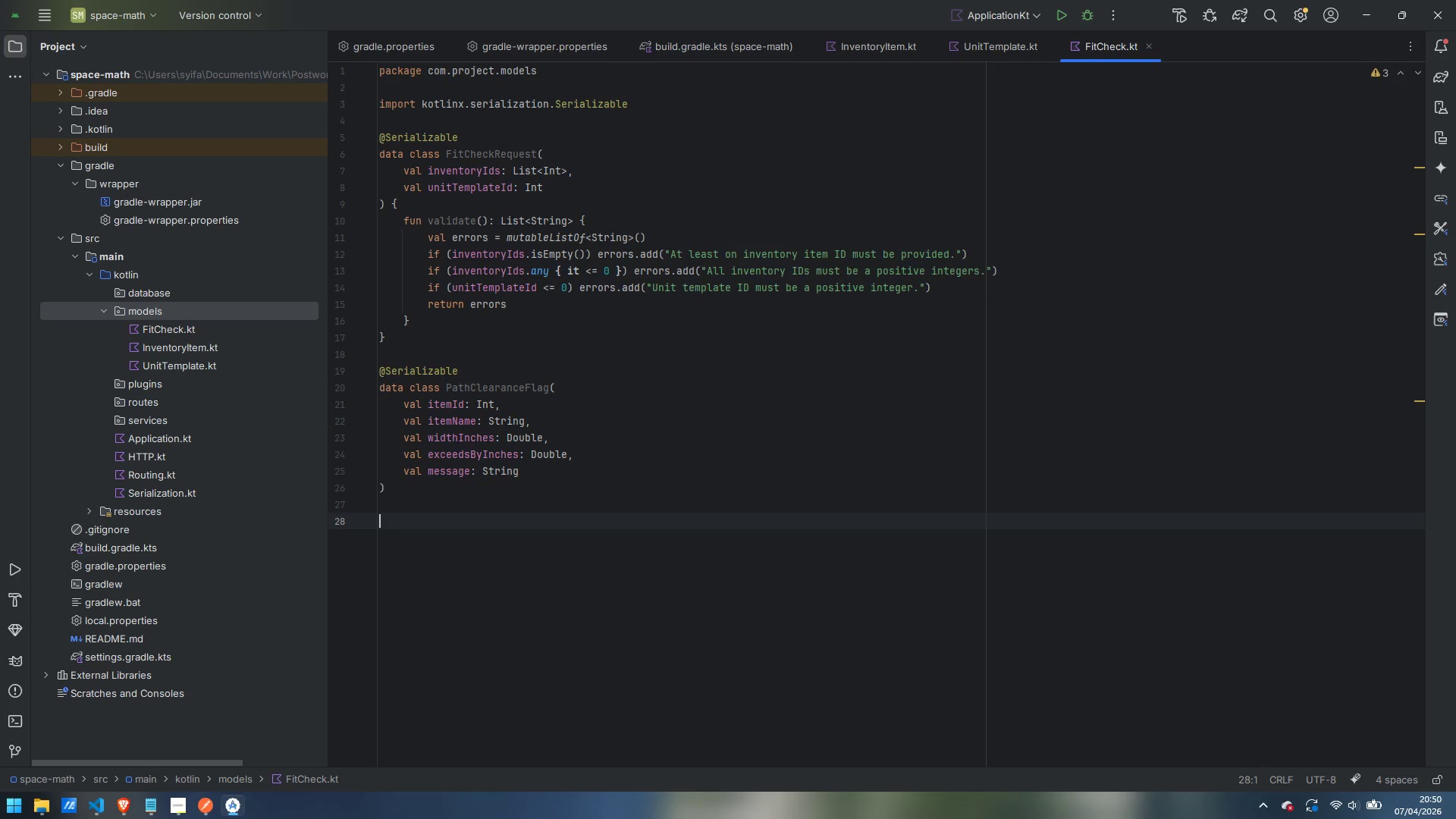 
type(@Serializable)
 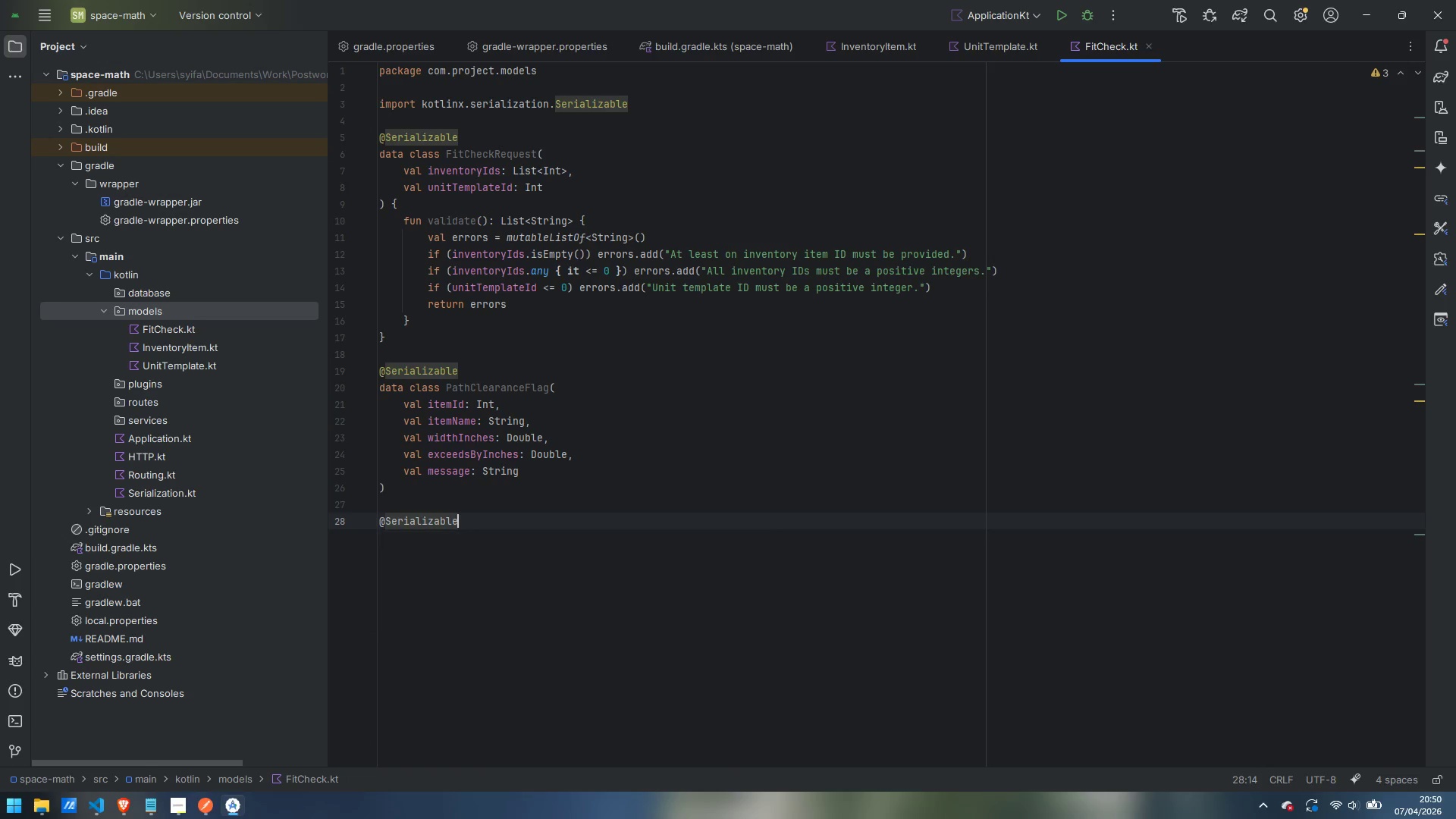 
key(Enter)
 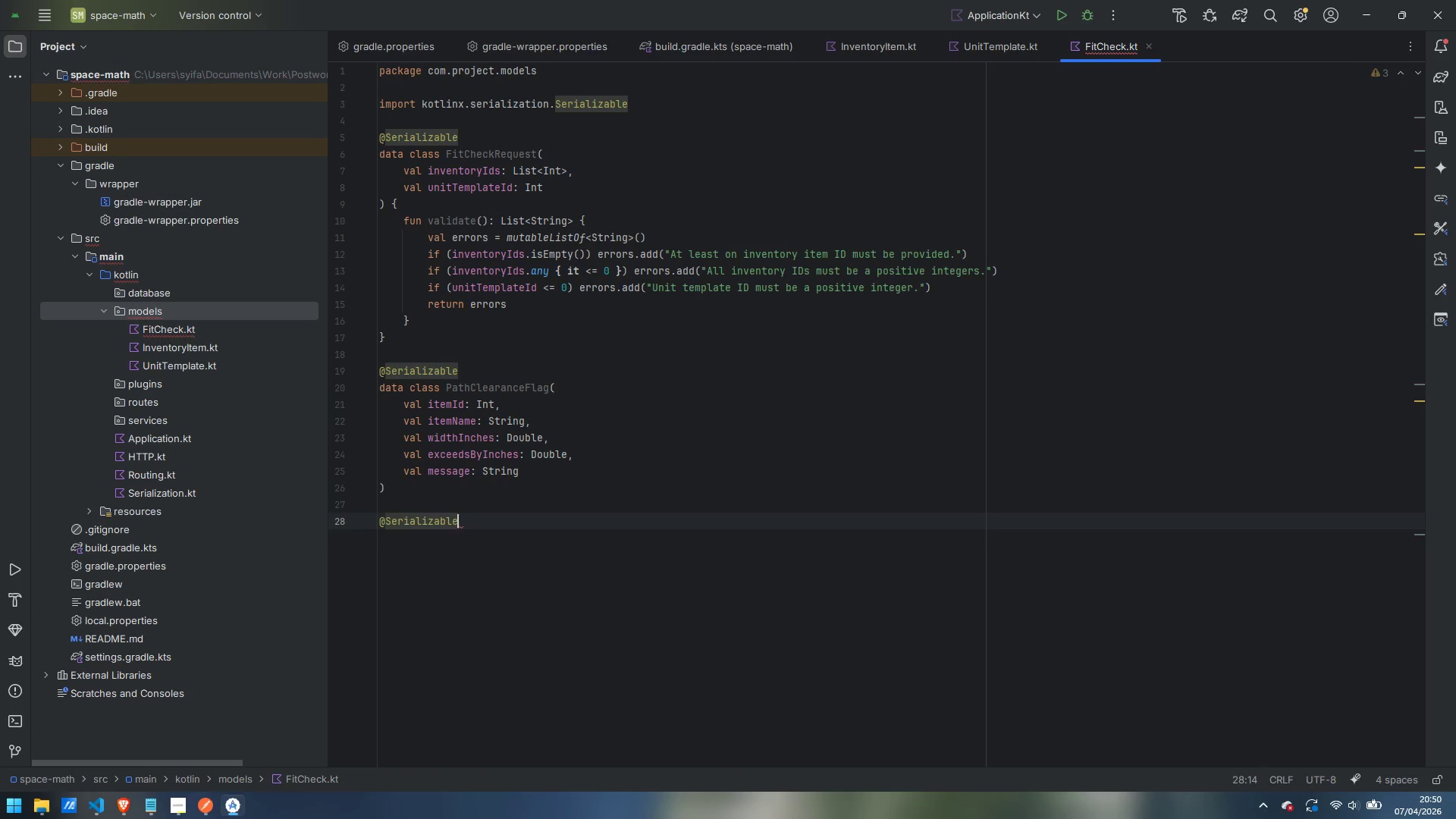 
key(Enter)
 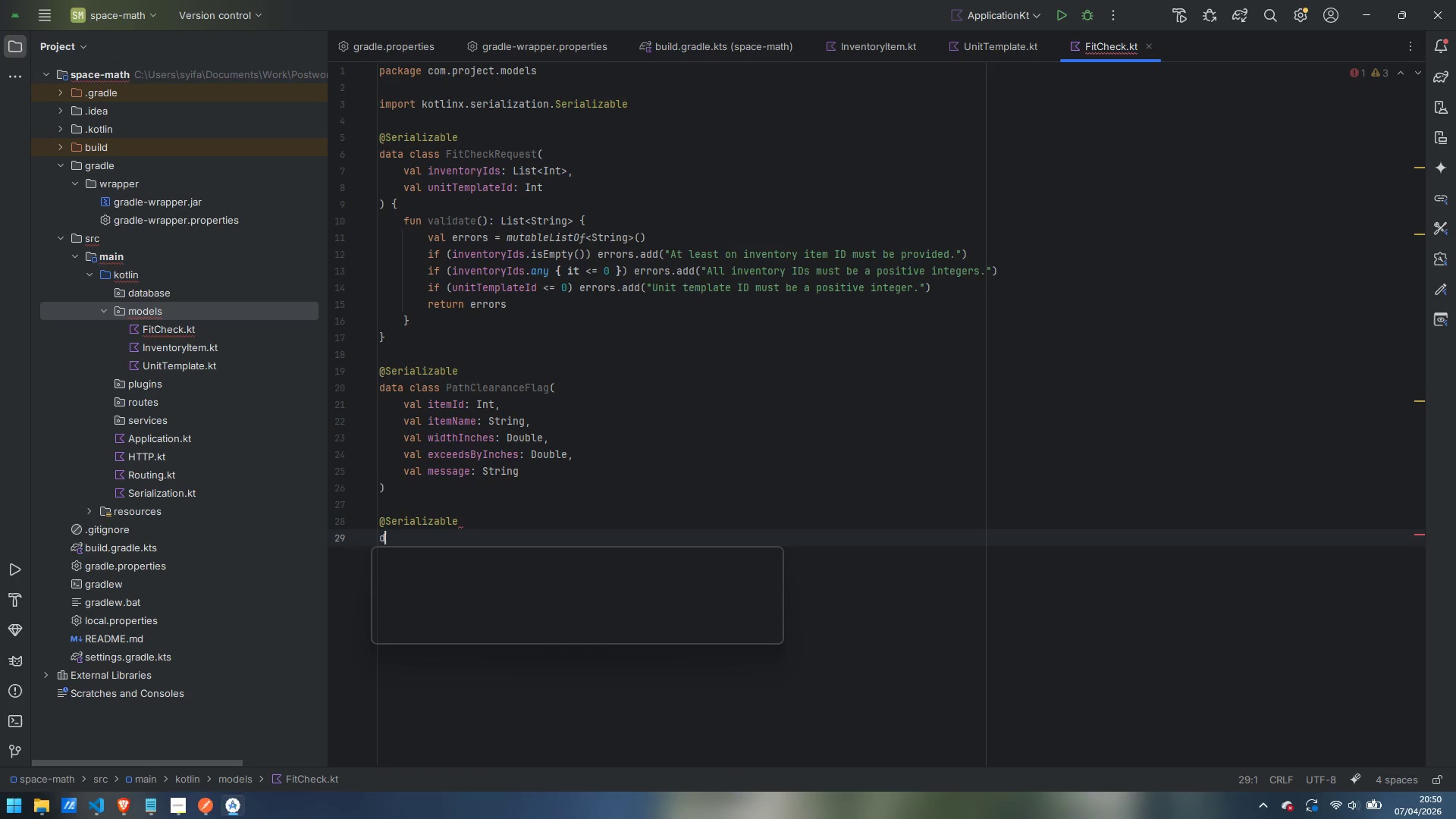 
type(data class WallLengthFlag()
 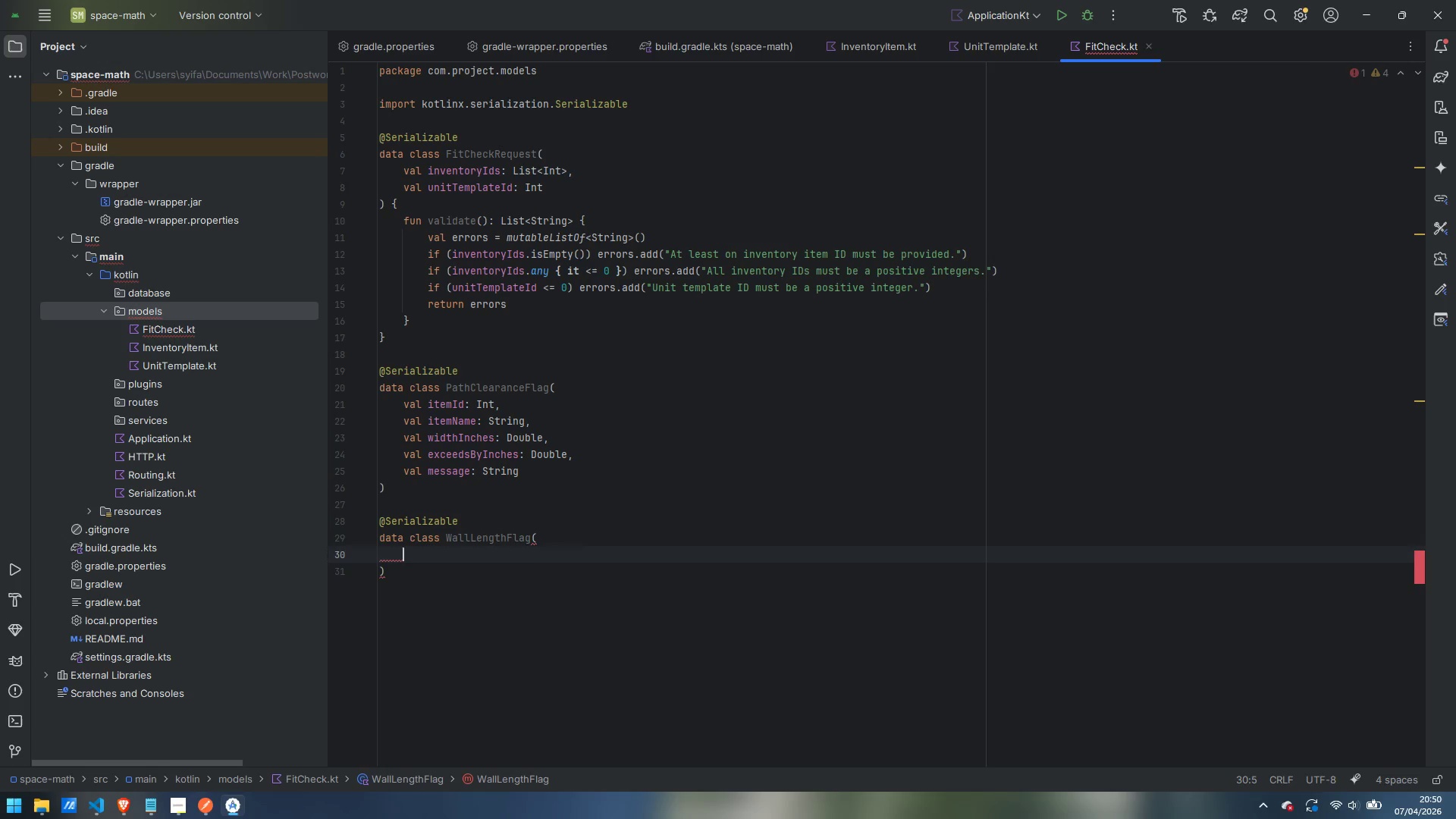 
 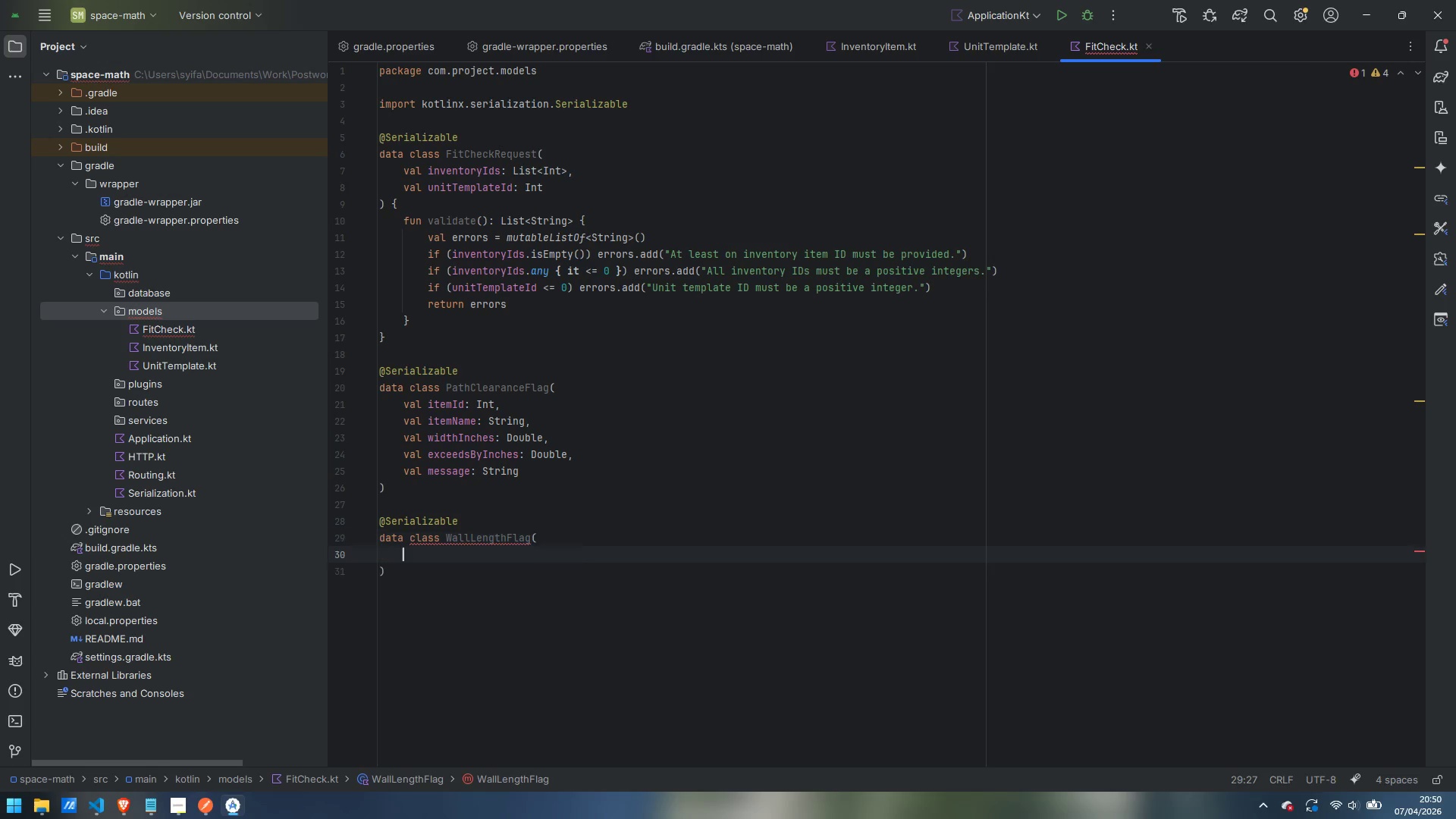 
key(Enter)
 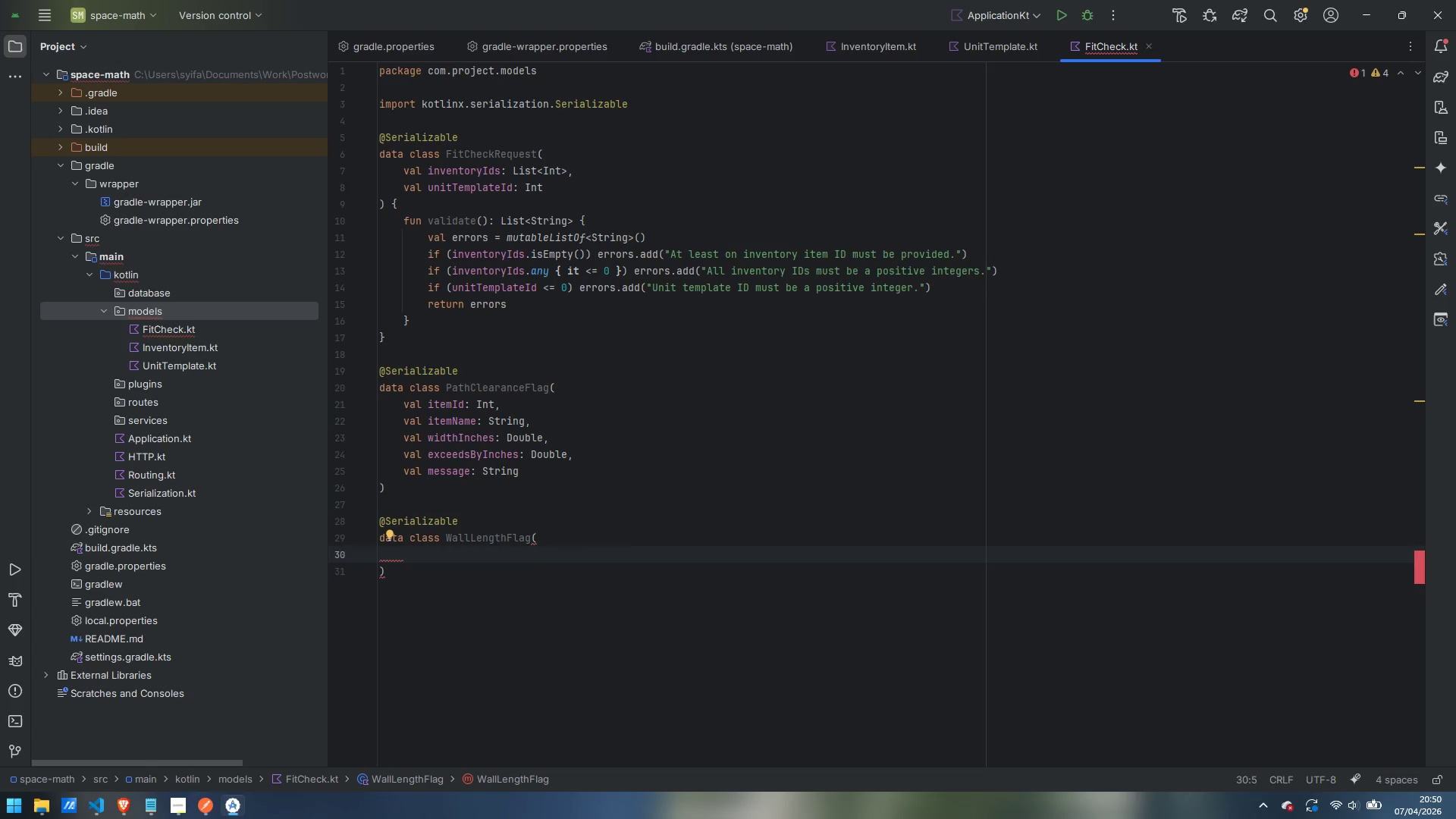 
type(val itemId: Int,)
 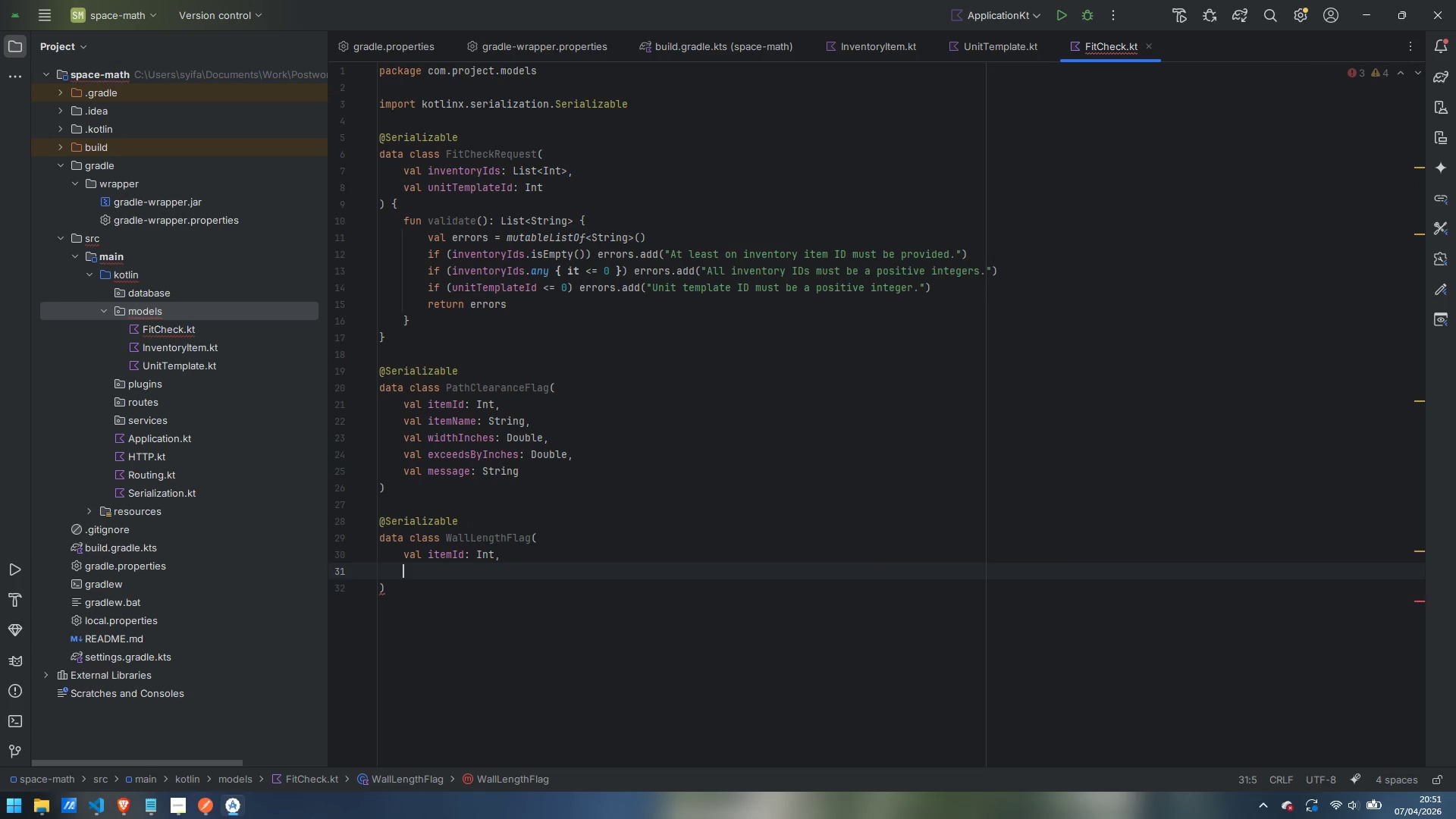 
 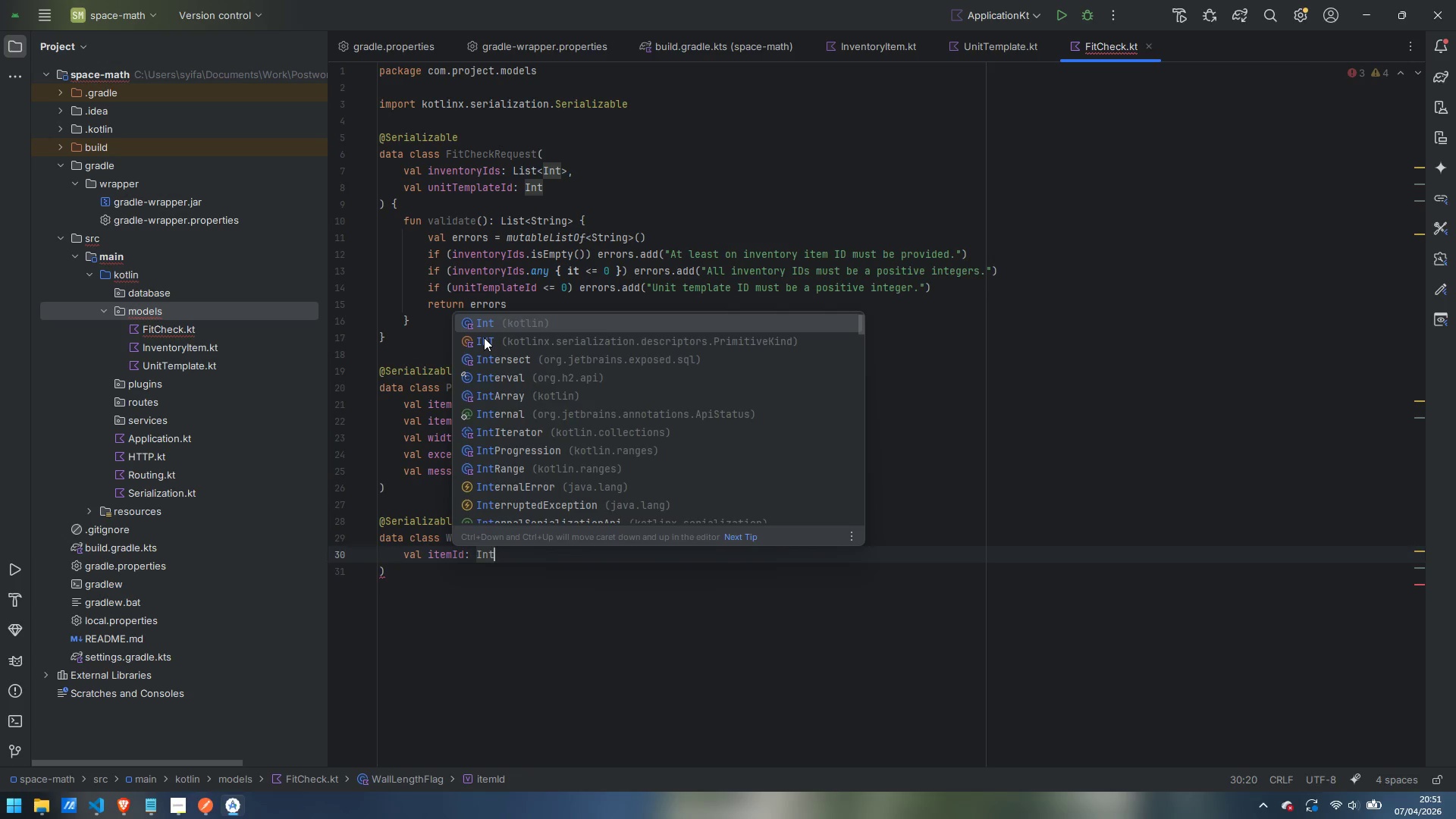 
key(Enter)
 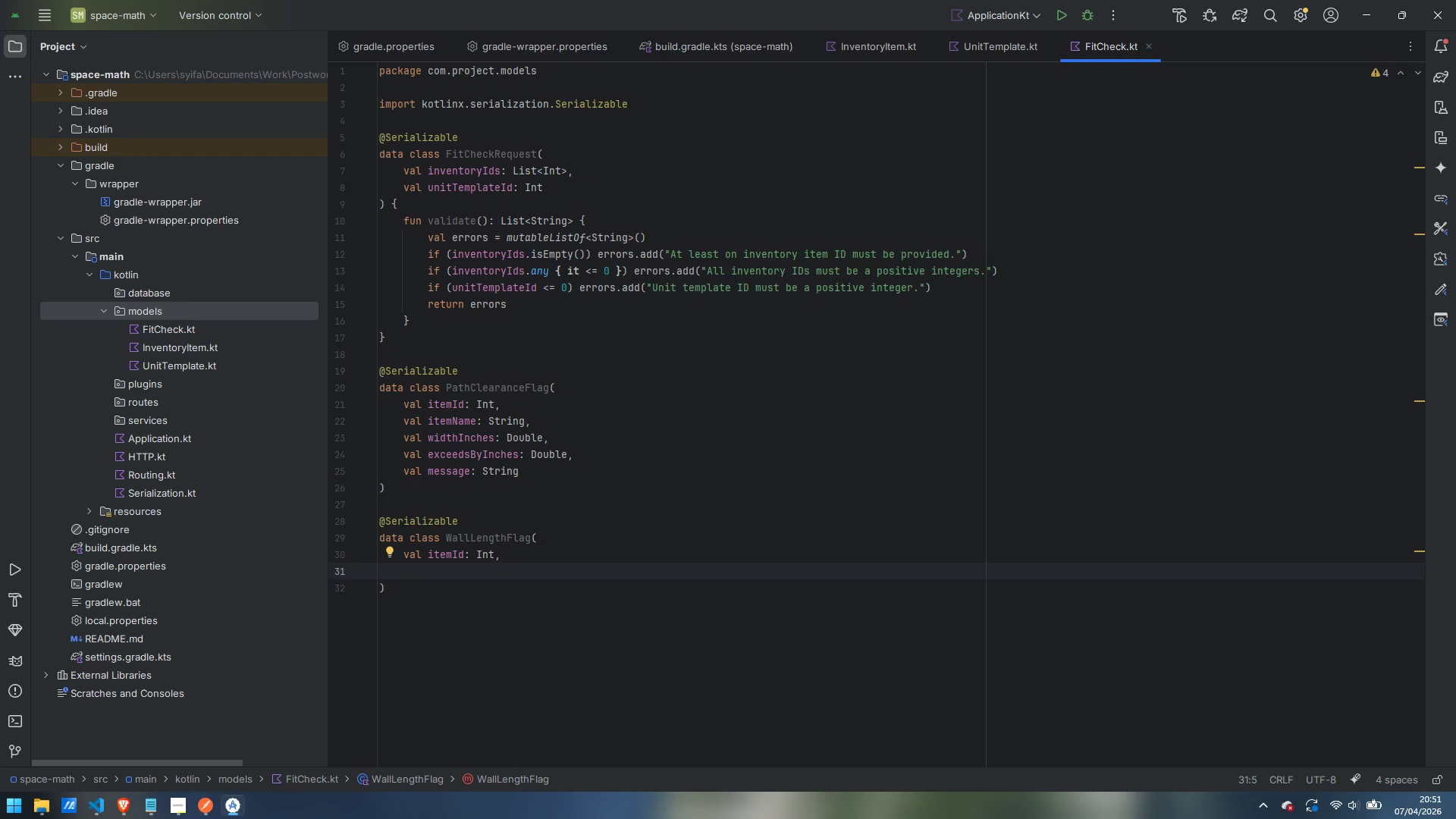 
type(val I)
key(Backspace)
type(itemName;)
key(Backspace)
type(L:)
key(Backspace)
key(Backspace)
type(: String,)
 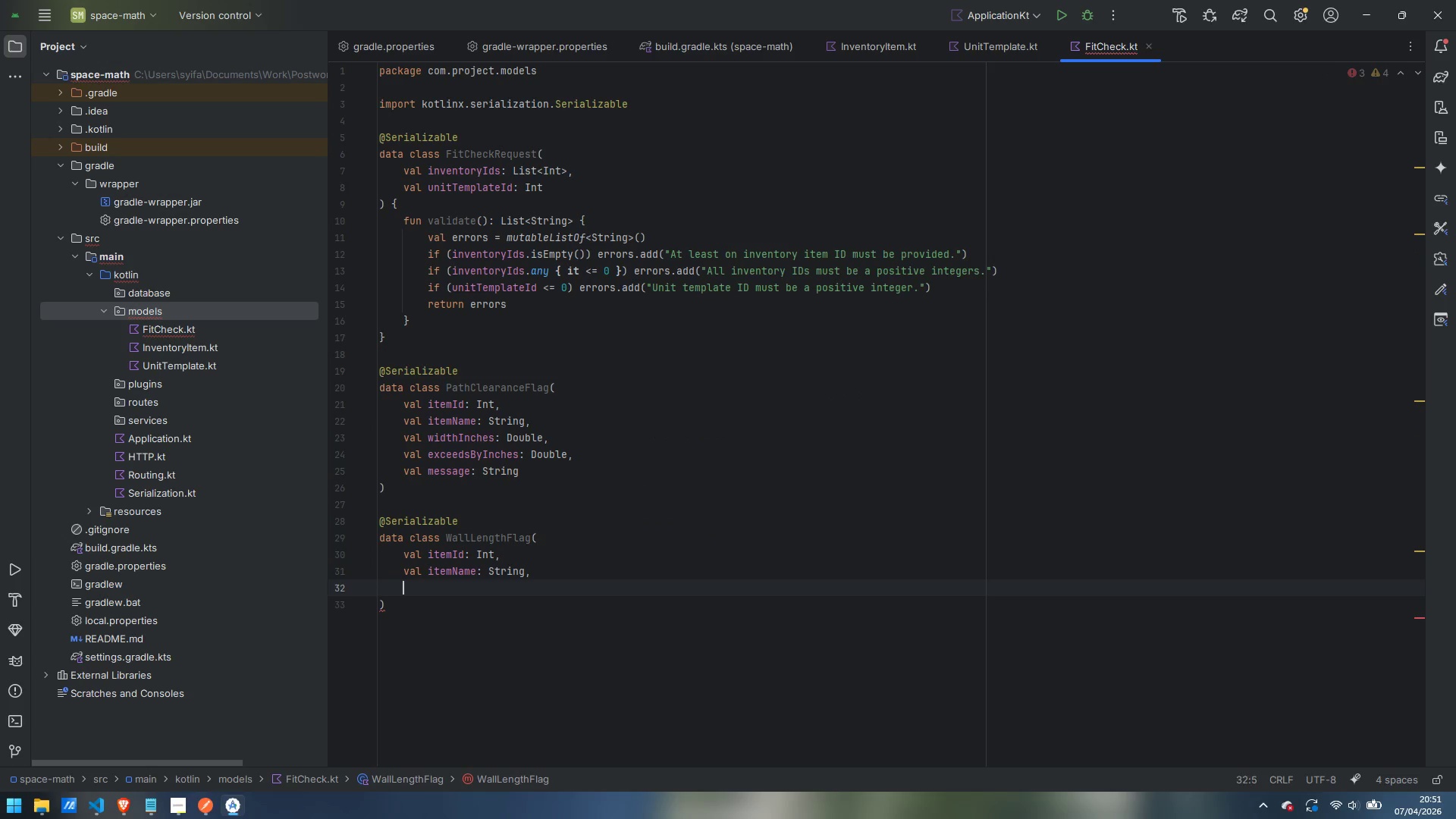 
 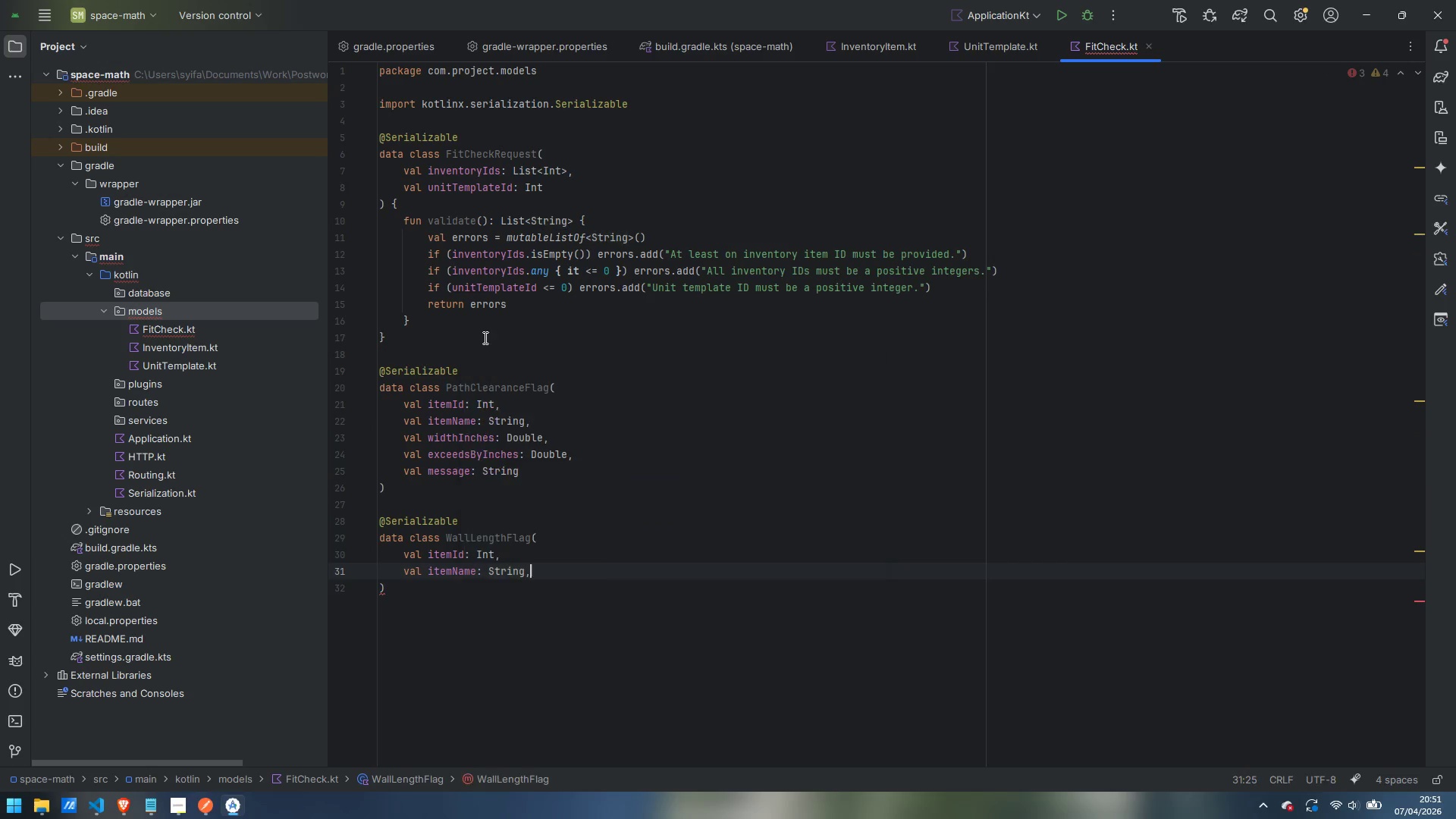 
key(Enter)
 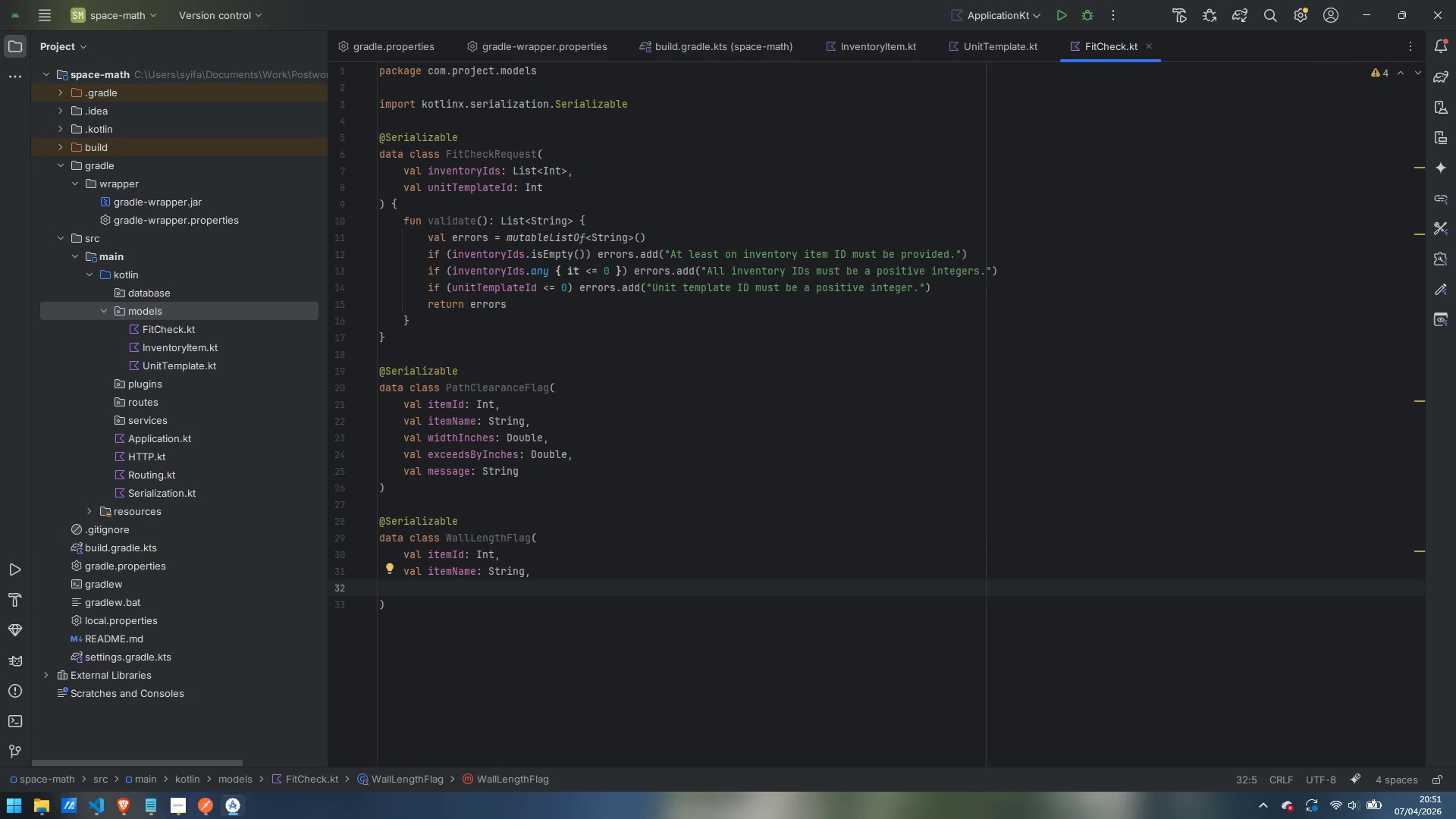 
type(val lengthIches)
 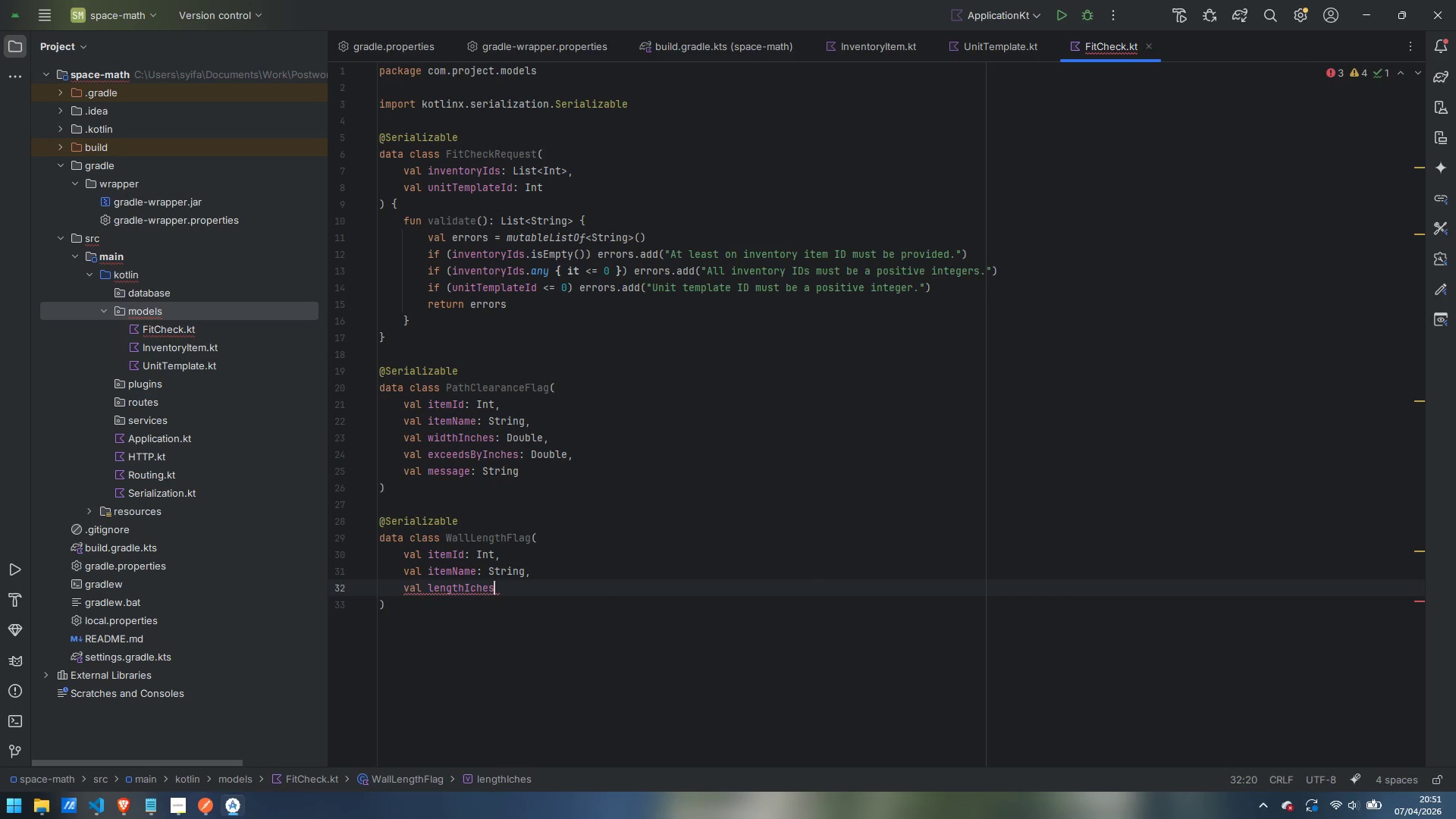 
key(ArrowLeft)
 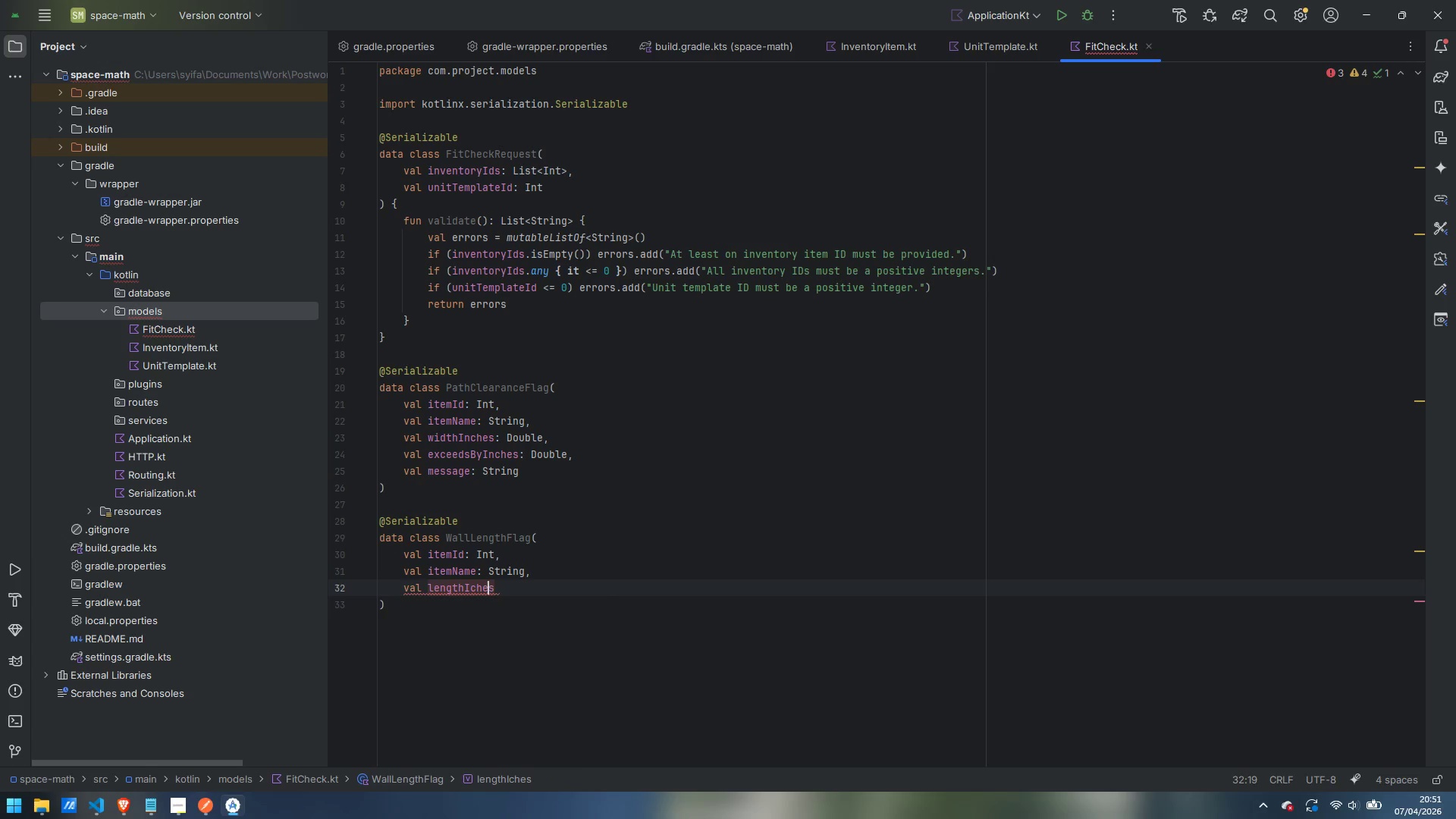 
key(ArrowLeft)
 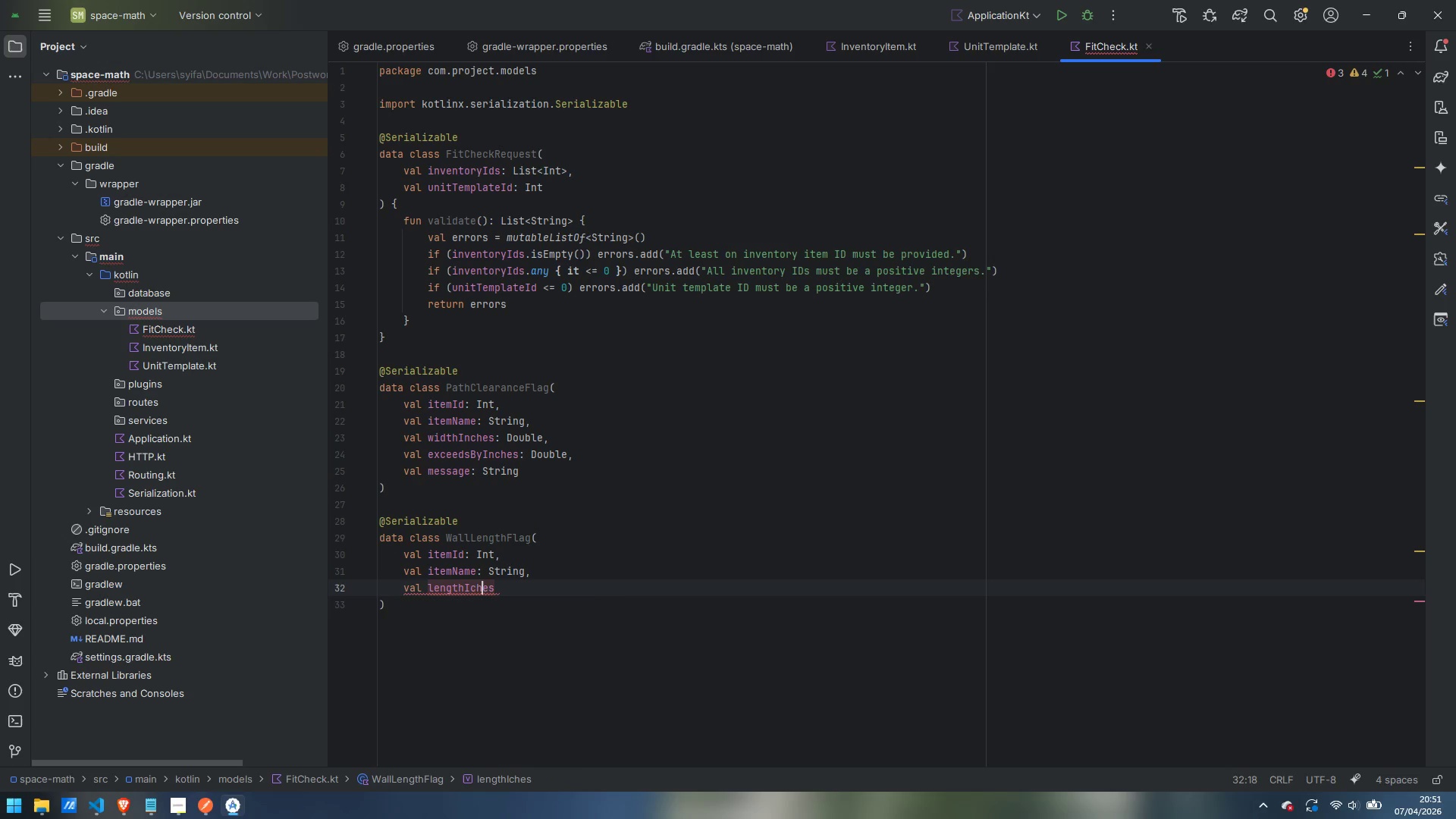 
key(ArrowLeft)
 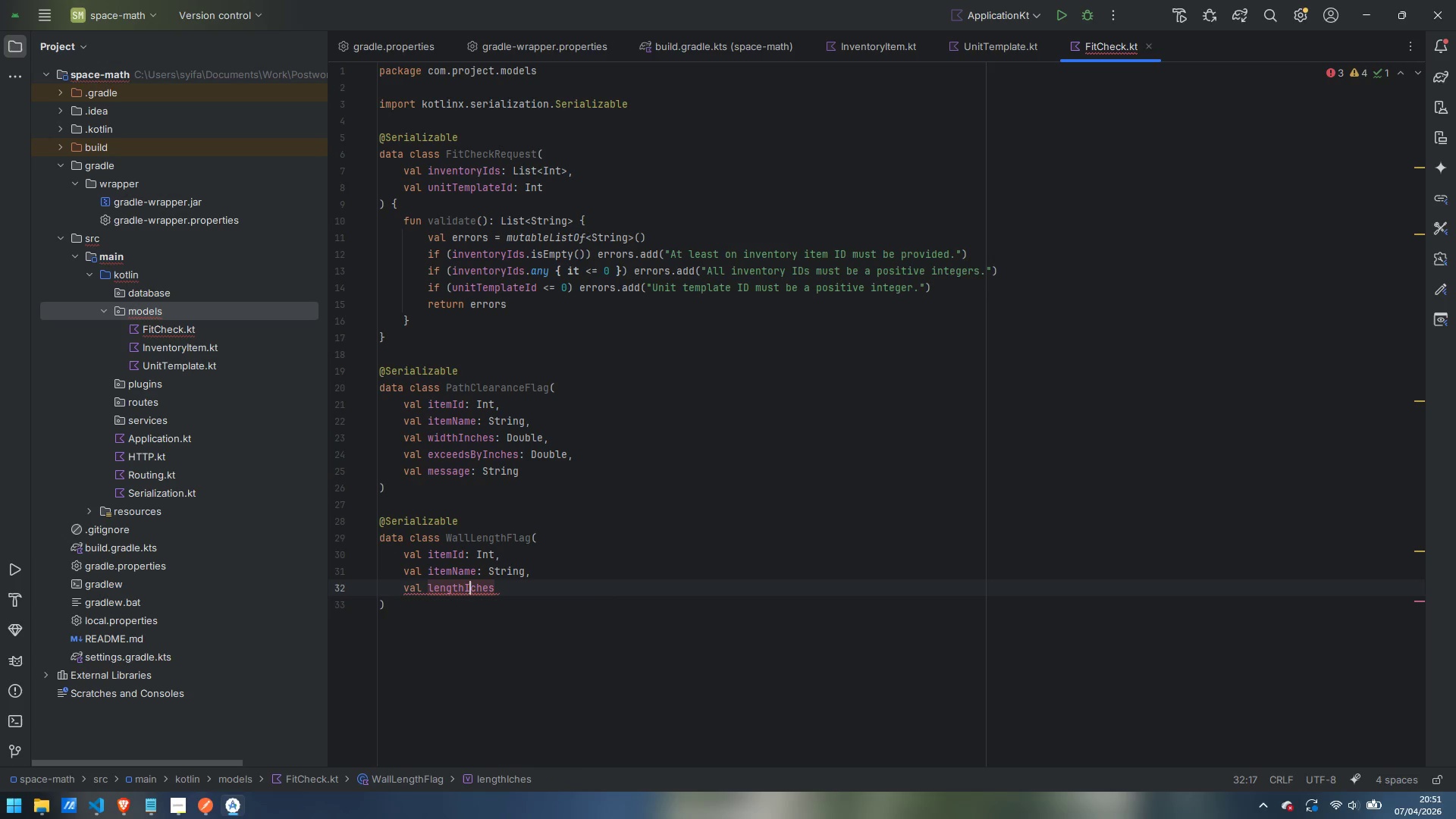 
key(ArrowLeft)
 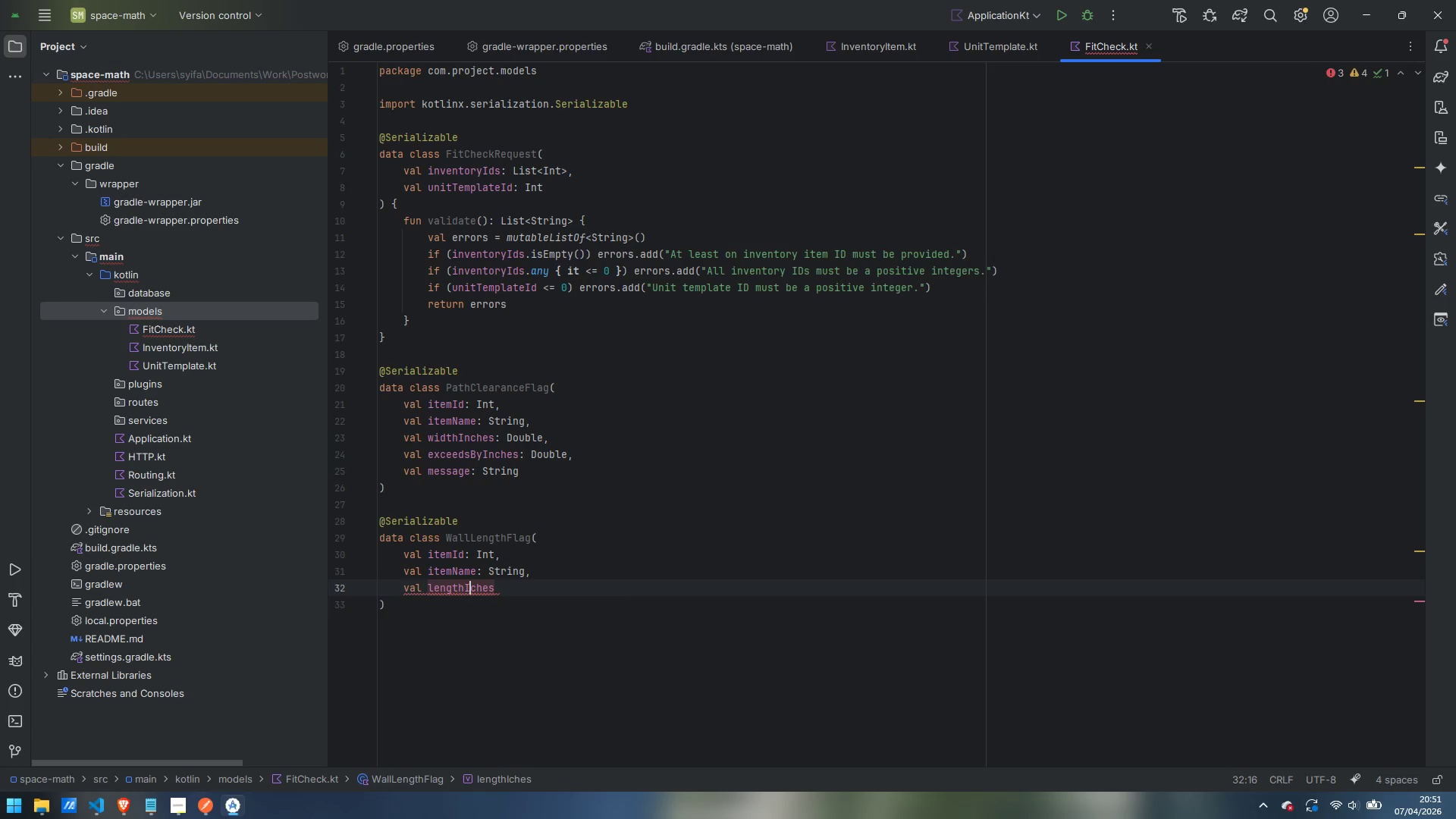 
key(N)
 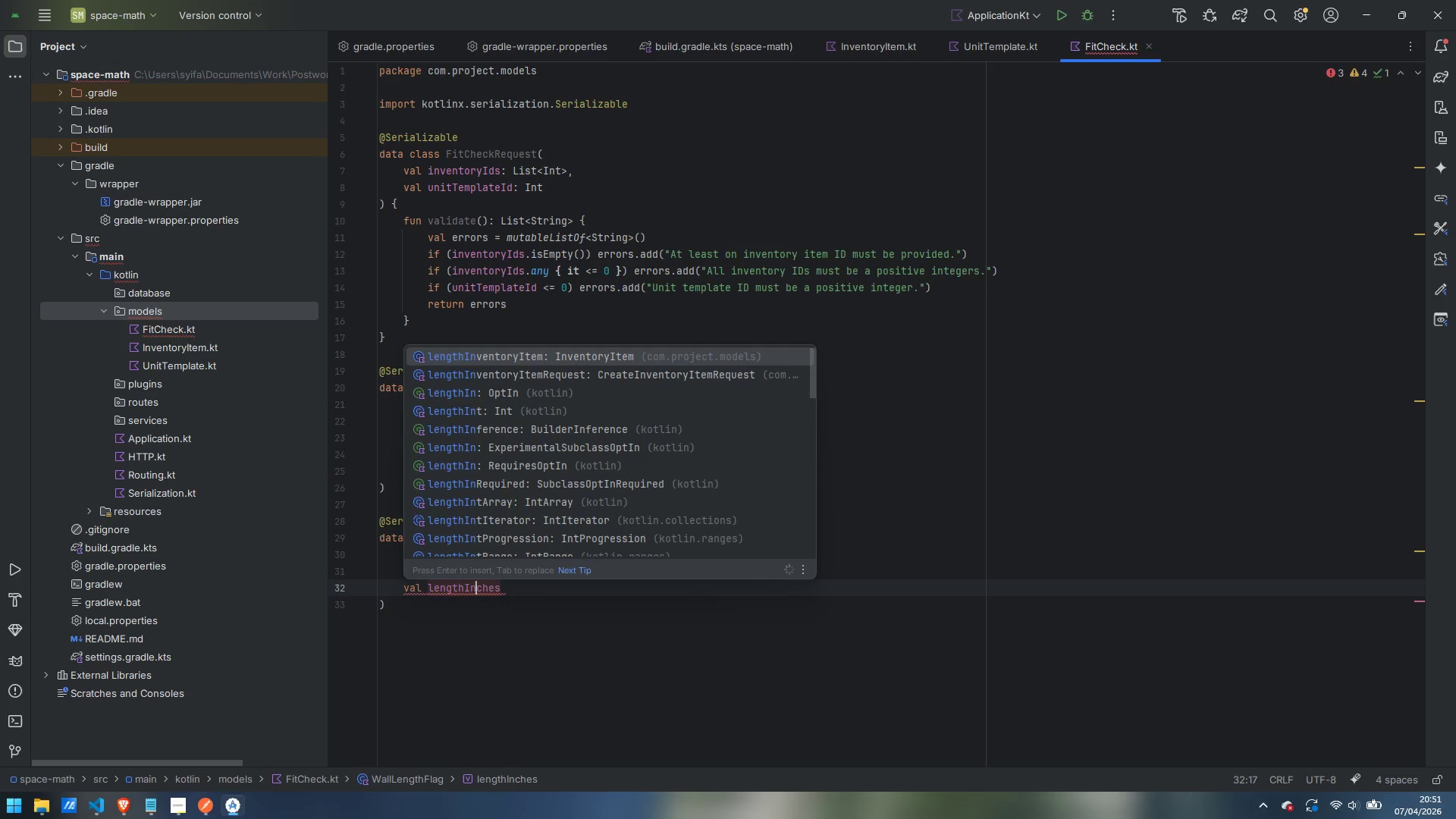 
hold_key(key=ControlLeft, duration=0.47)
 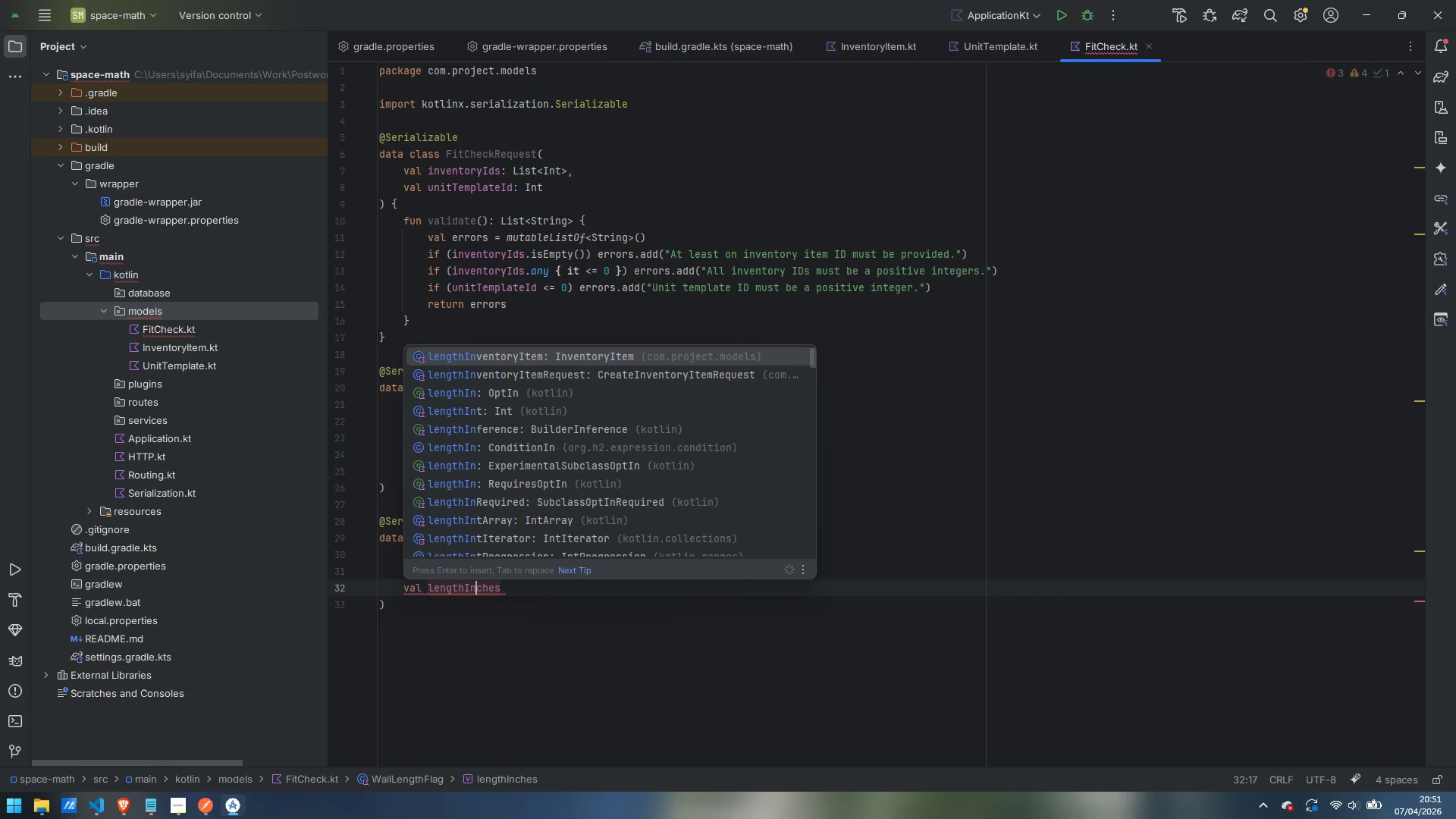 
key(Control+ArrowRight)
 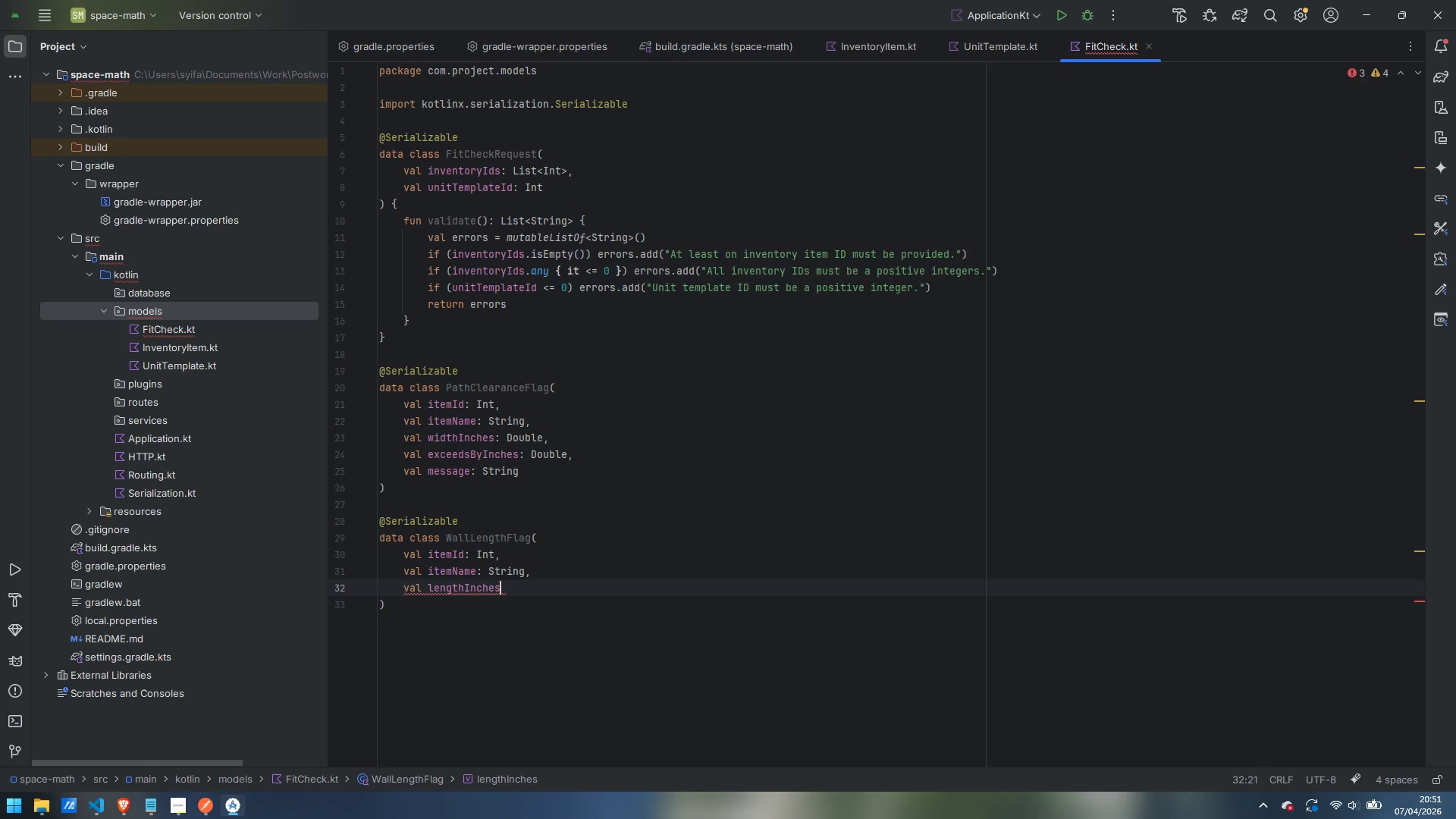 
hold_key(key=ShiftLeft, duration=1.5)
 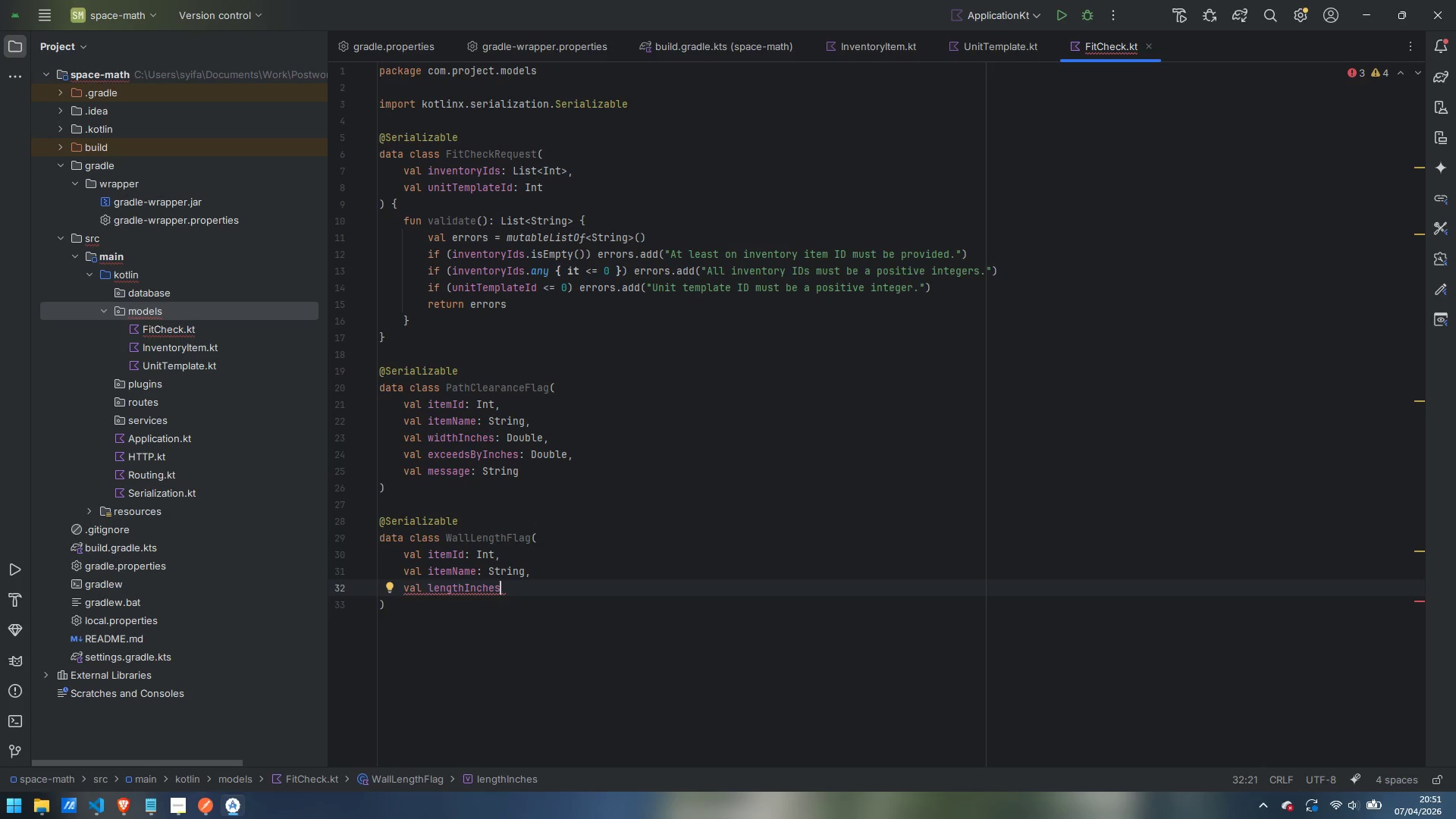 
hold_key(key=ShiftLeft, duration=1.5)
 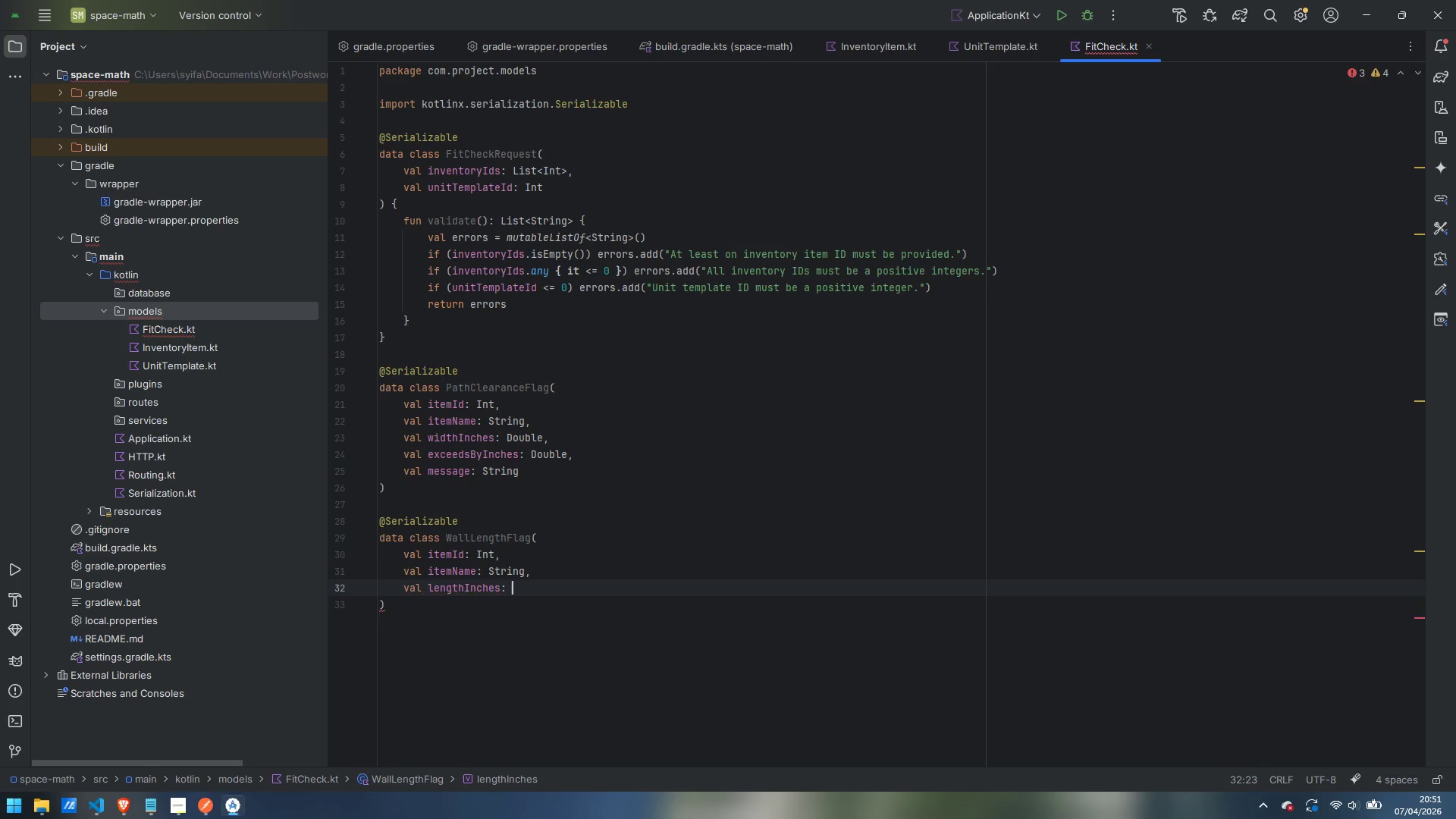 
type(: Double)
 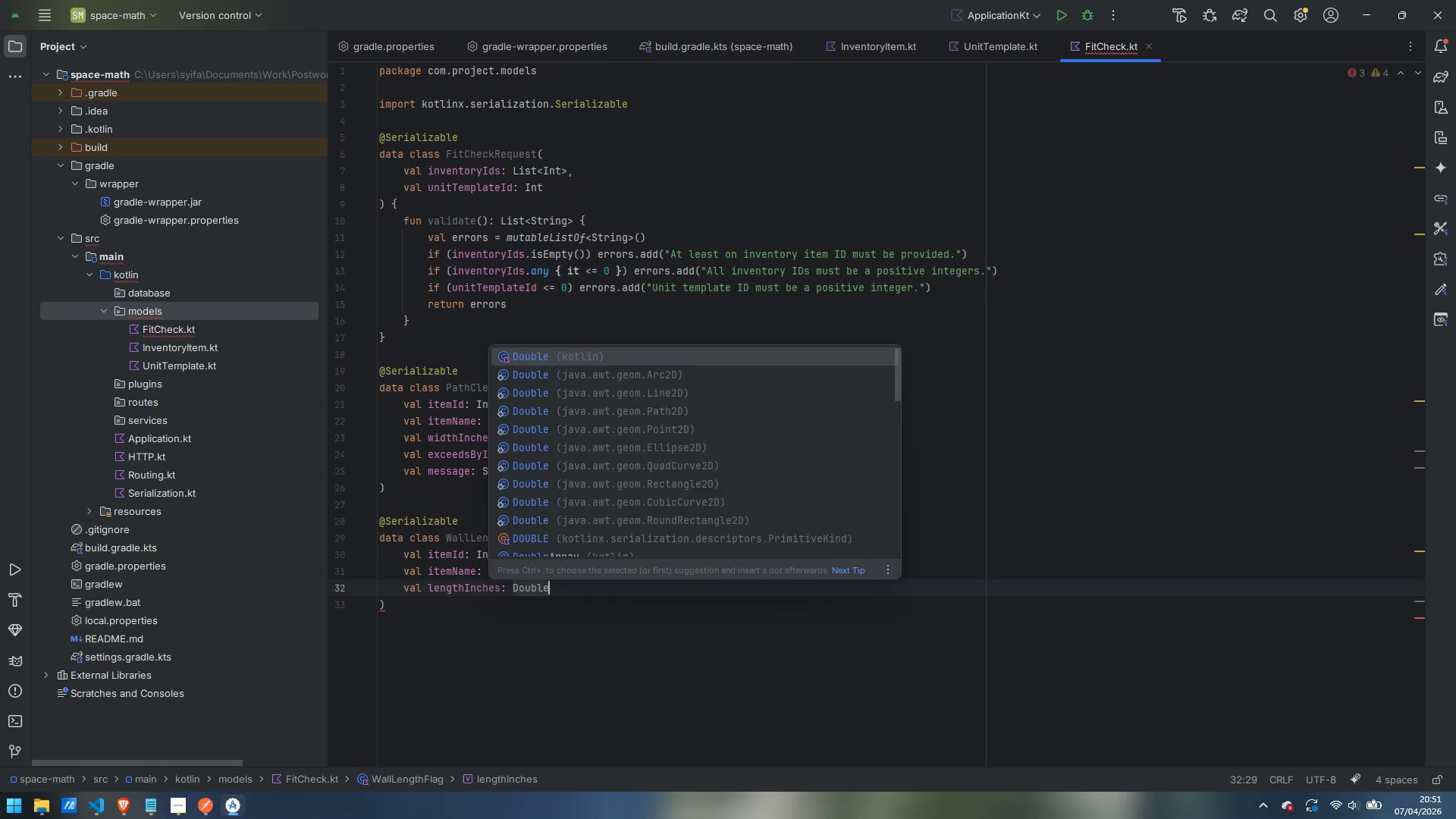 
key(Enter)
 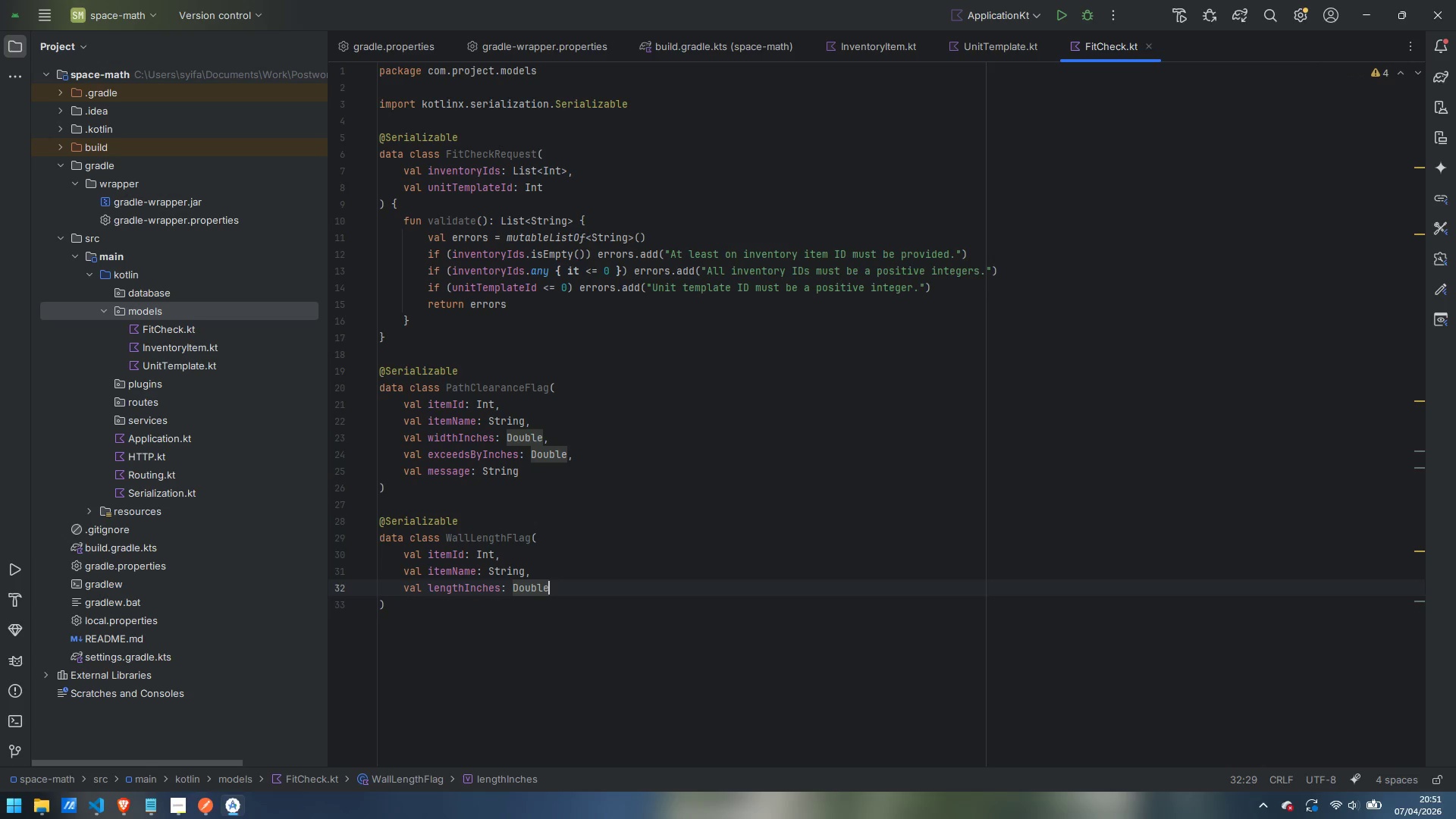 
key(Comma)
 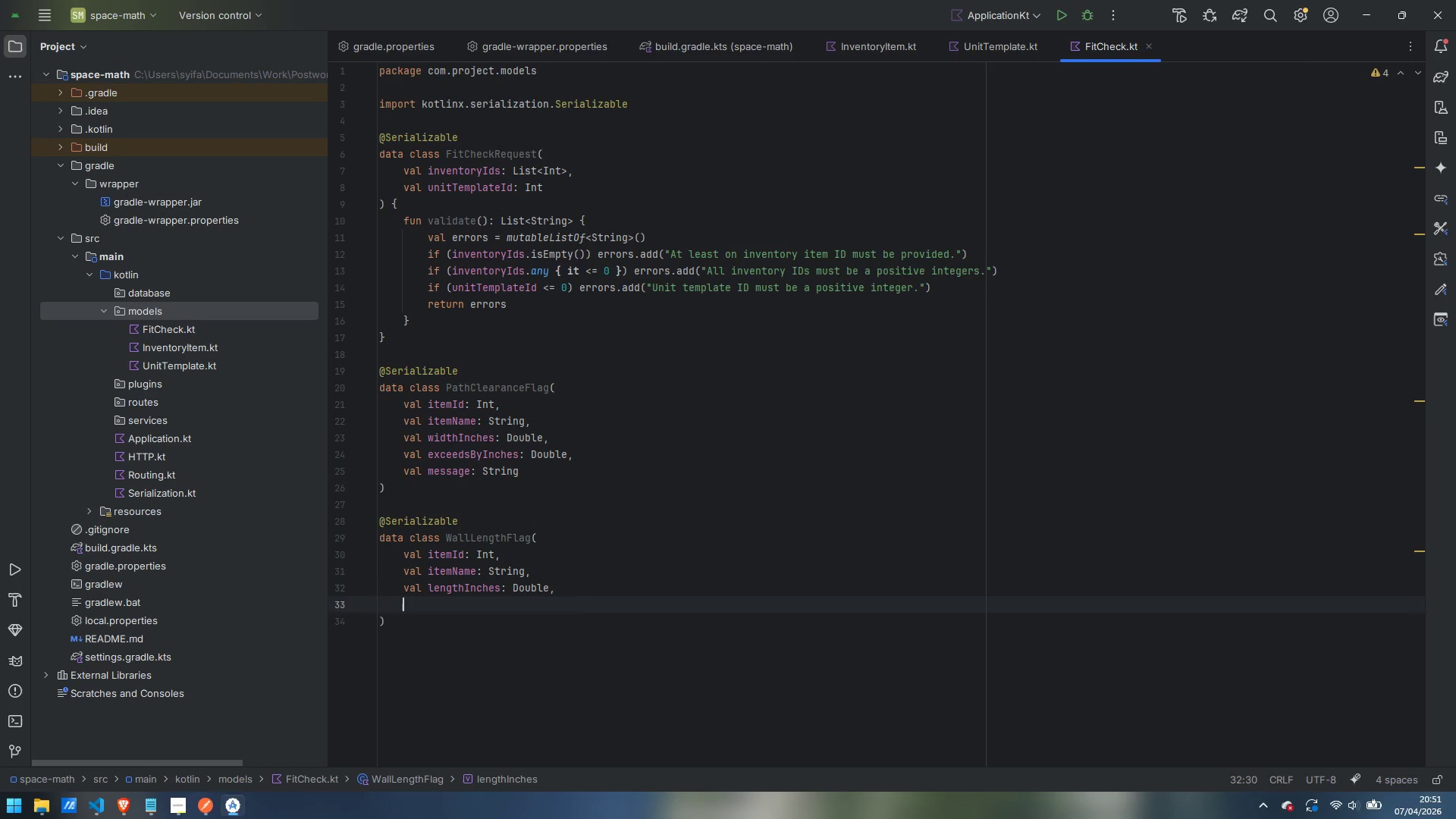 
key(Enter)
 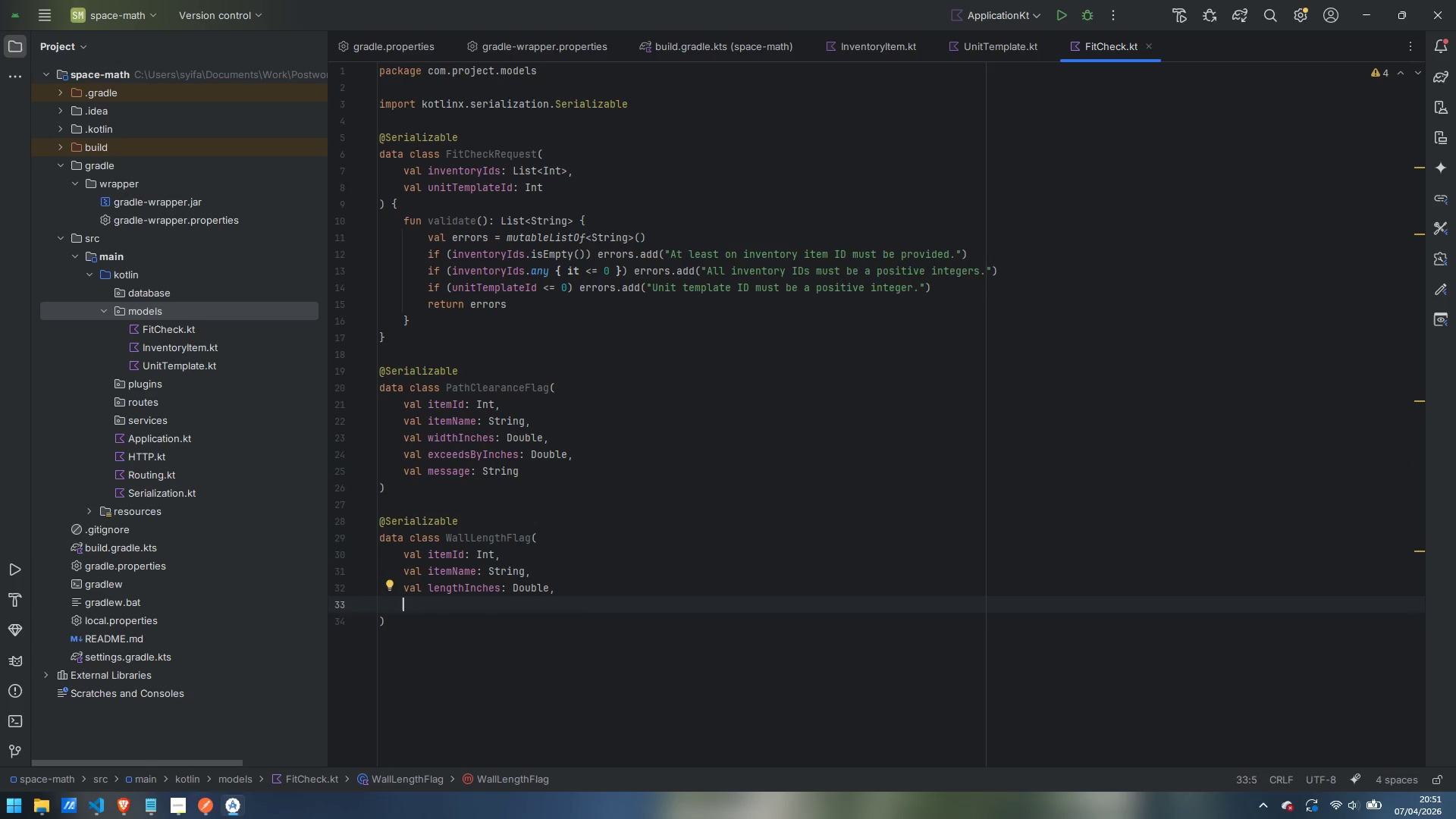 
type(al )
key(Backspace)
key(Backspace)
key(Backspace)
type(val maxWallLengthInches: Double,)
 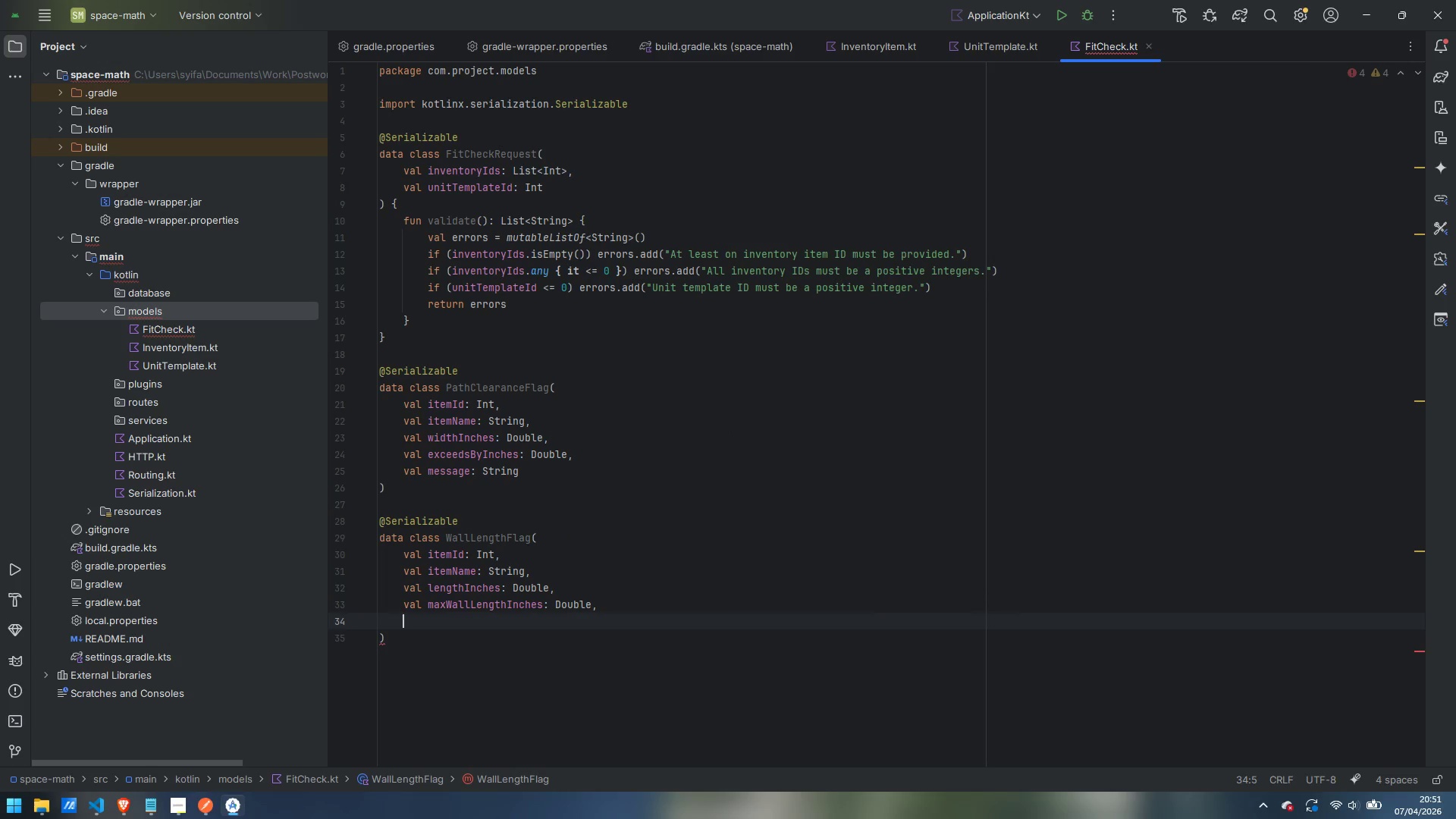 
 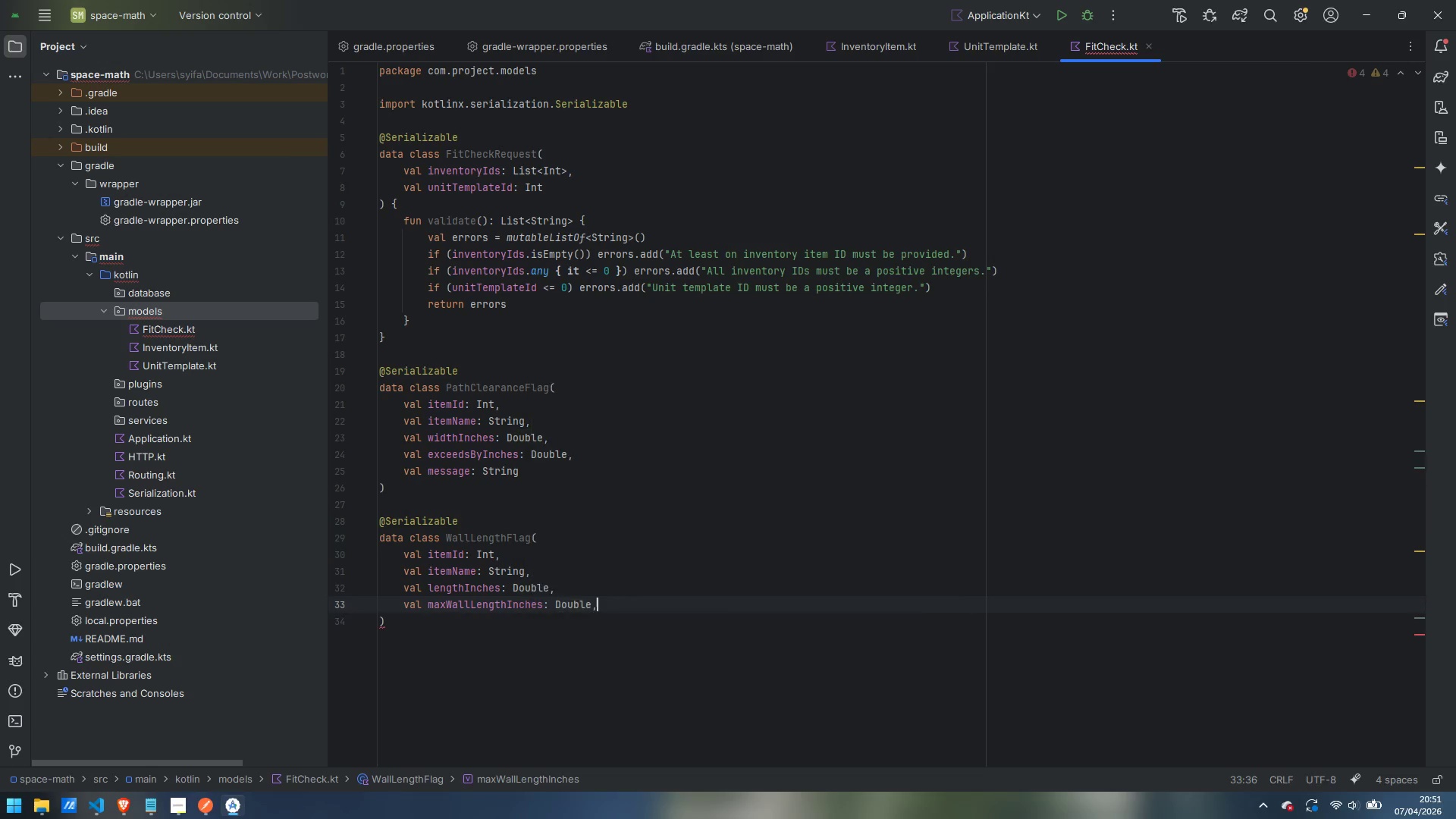 
key(Enter)
 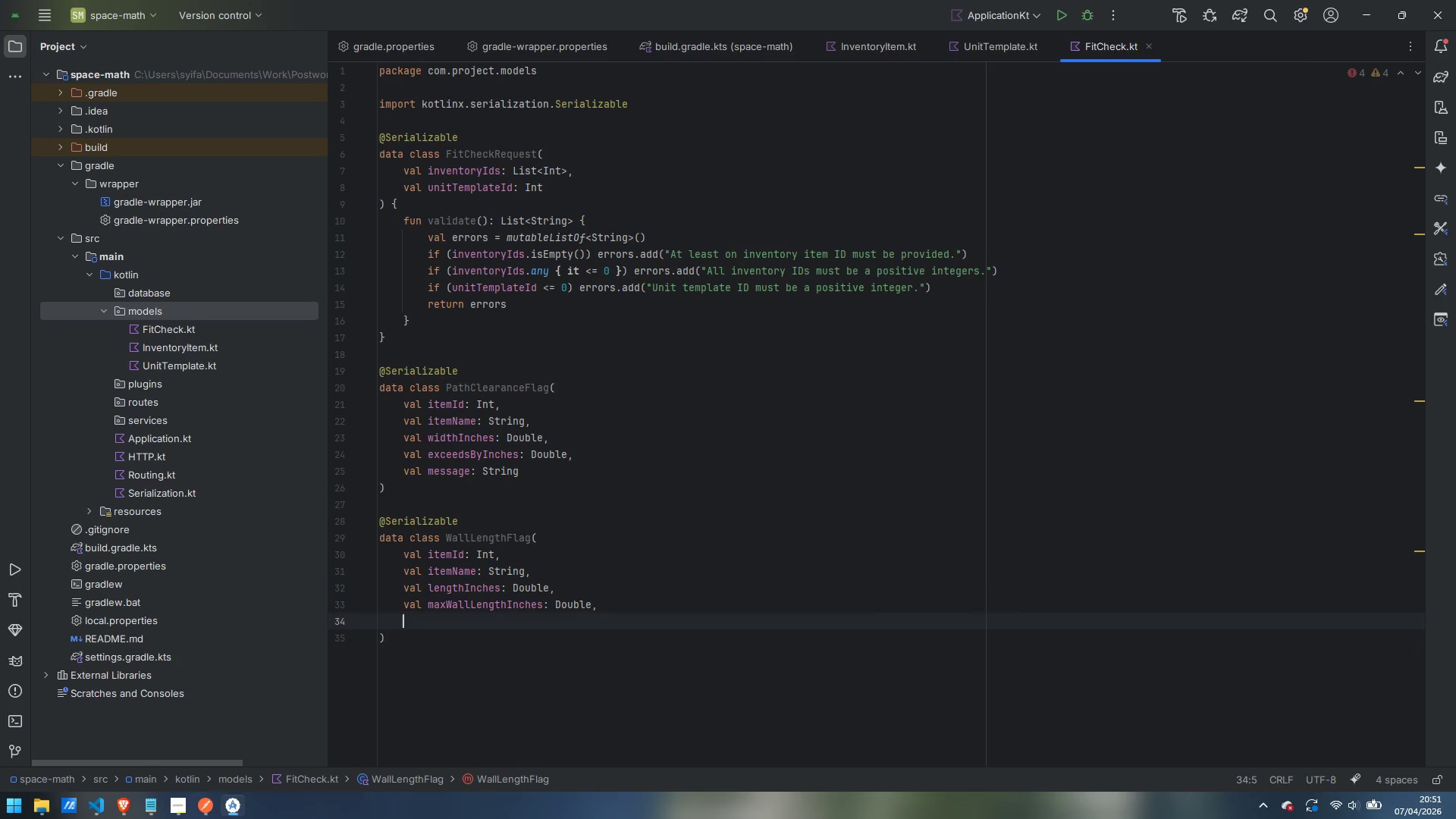 
type(val message: String)
 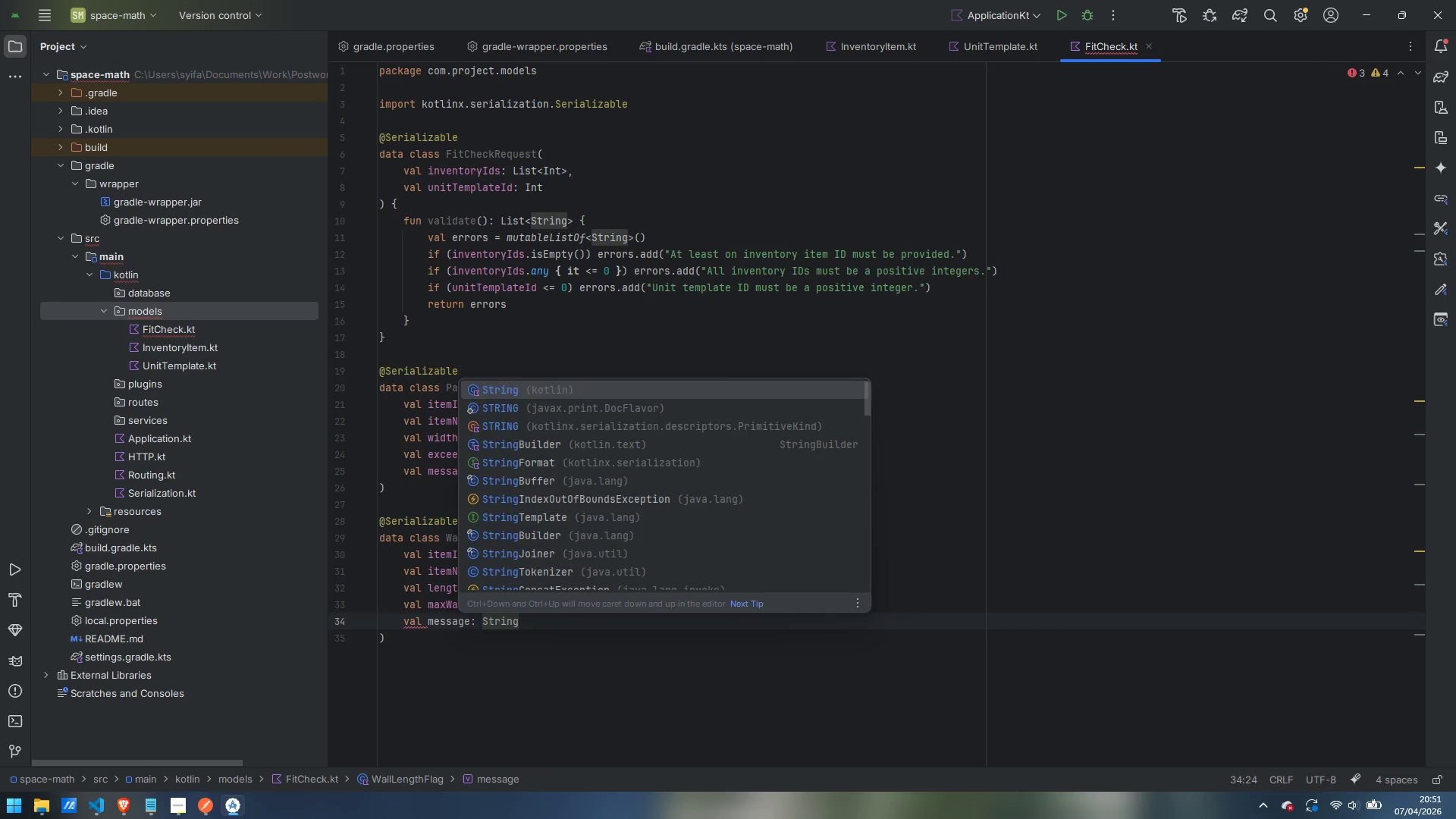 
key(Enter)
 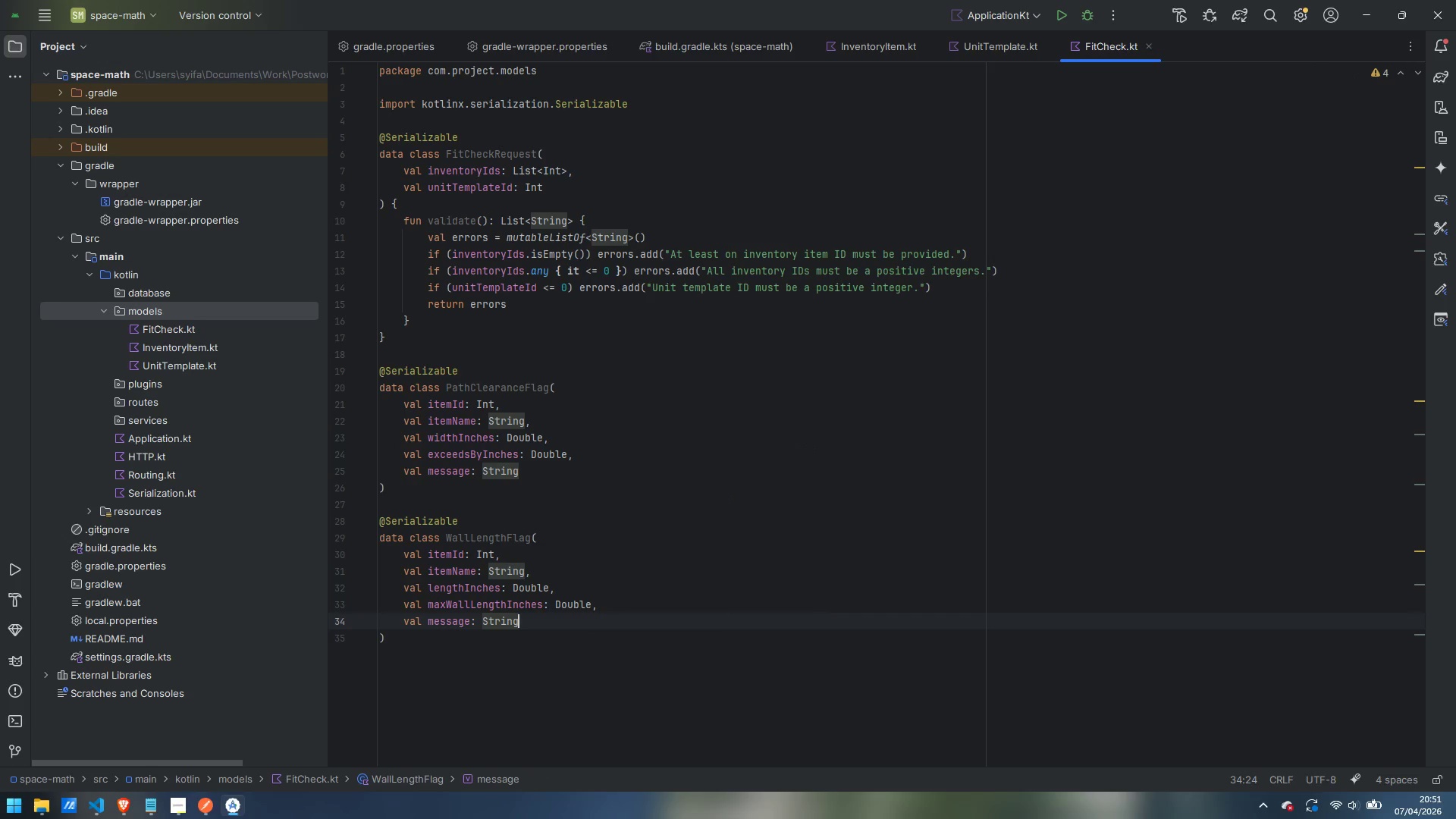 
key(ArrowDown)
 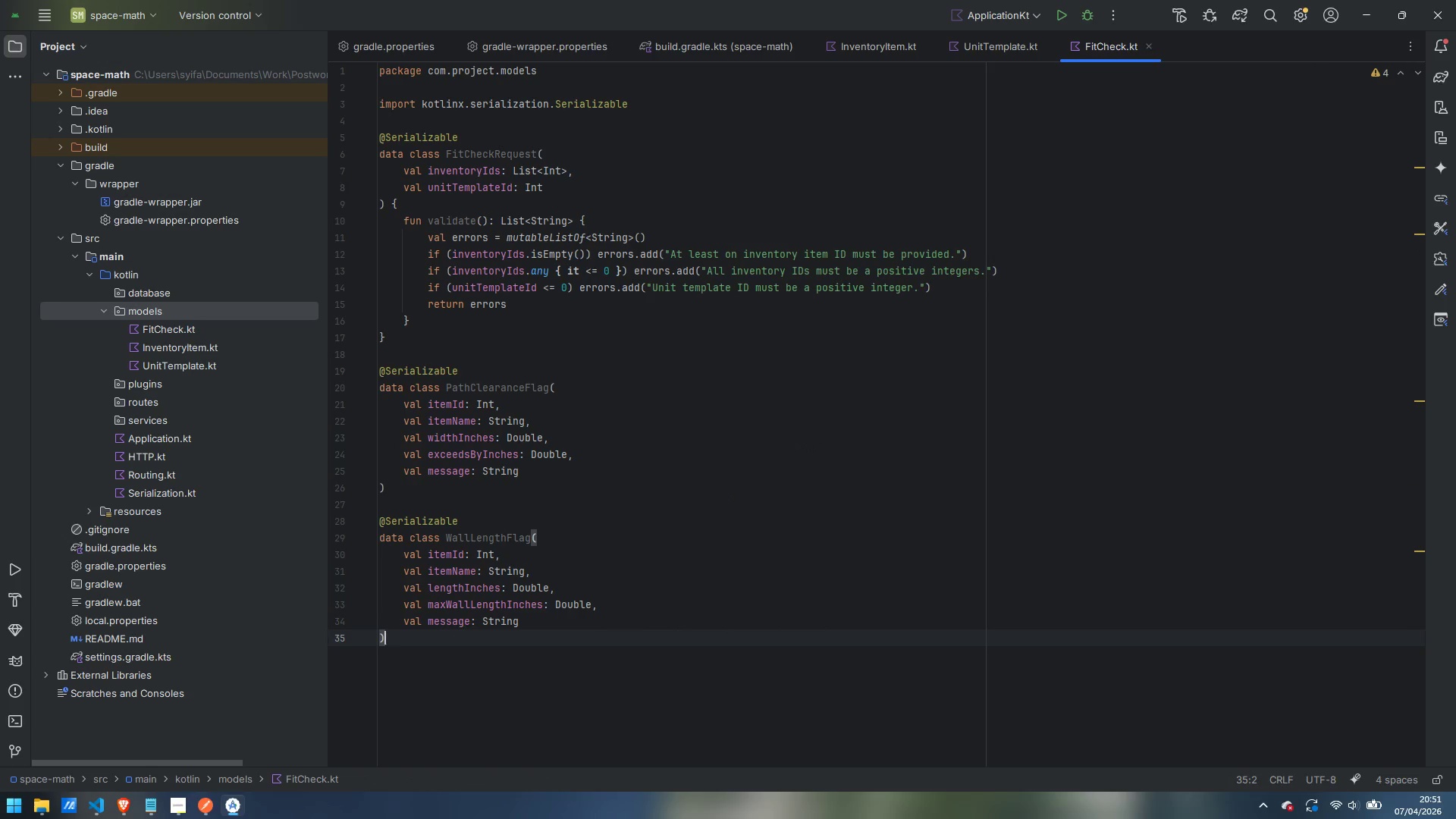 
key(Enter)
 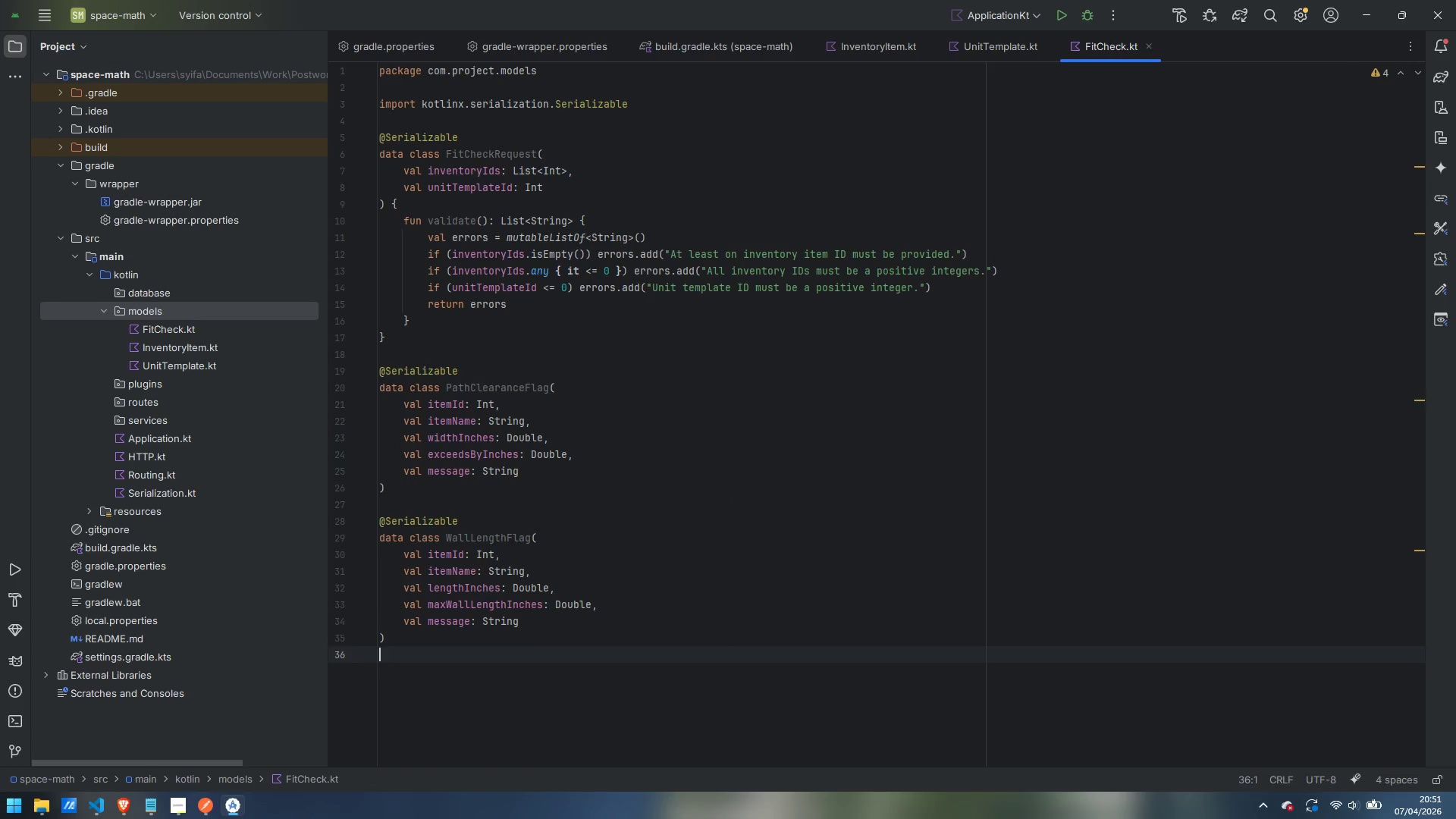 
key(Enter)
 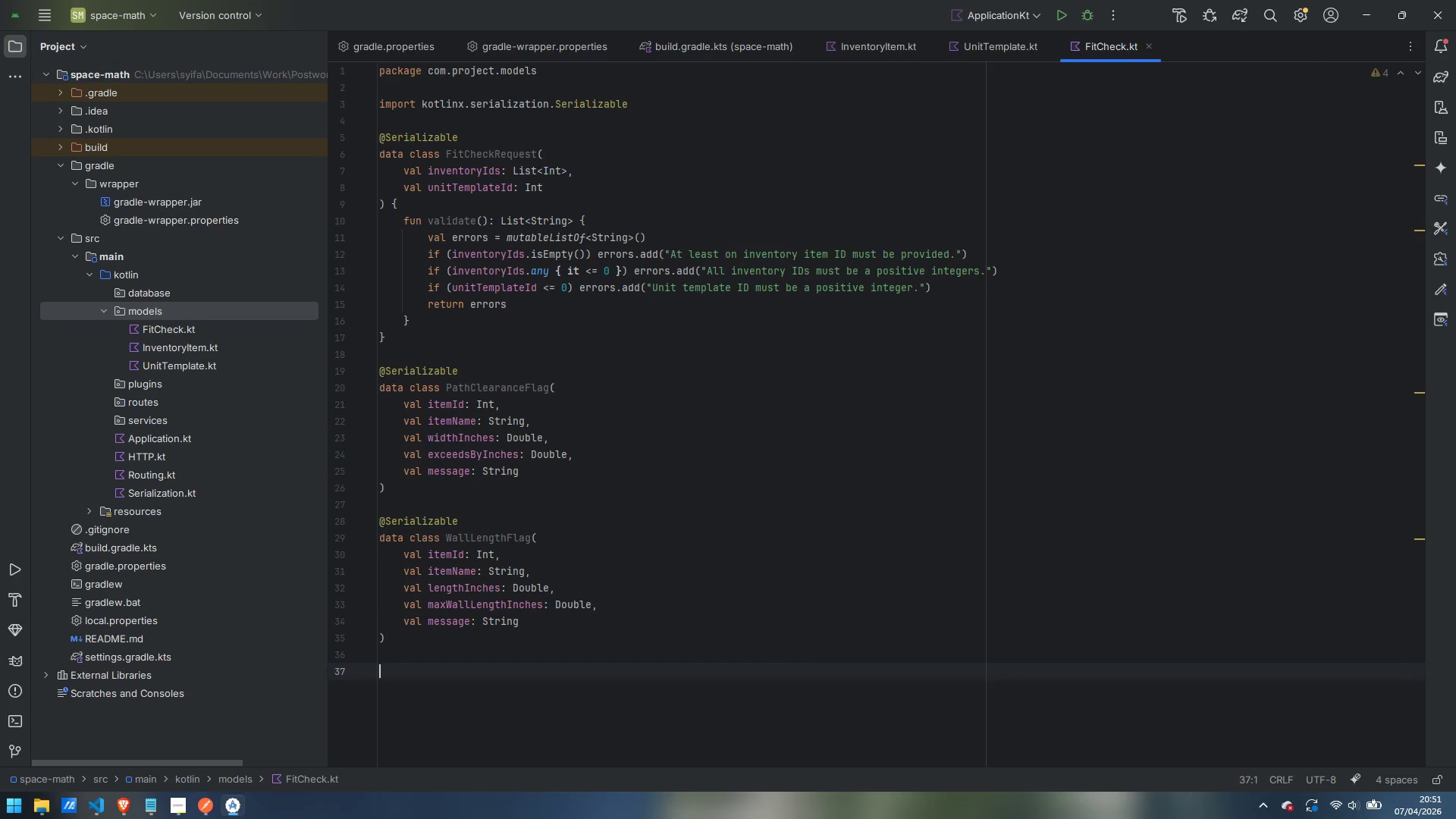 
type(@Serializable)
 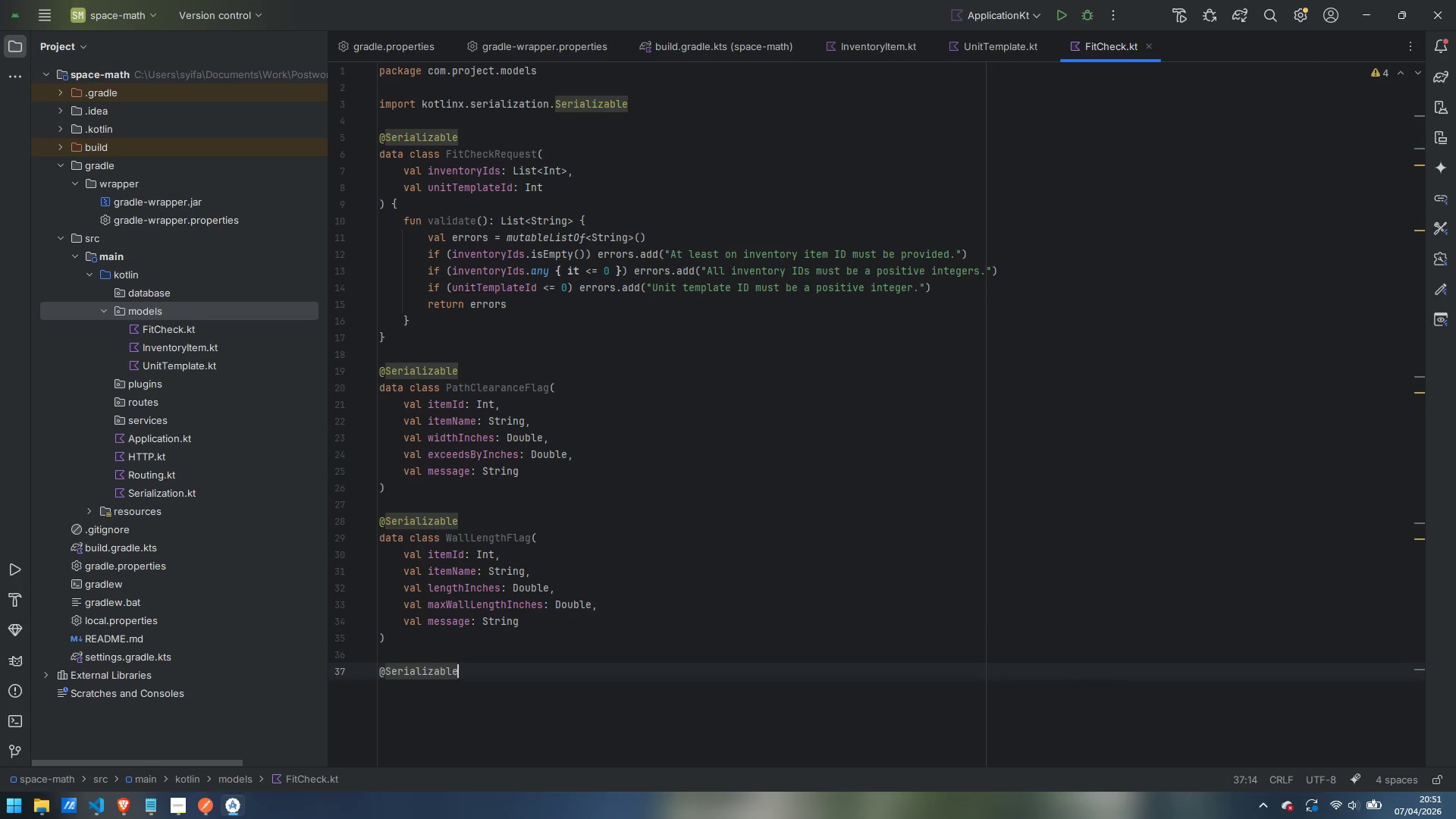 
key(Enter)
 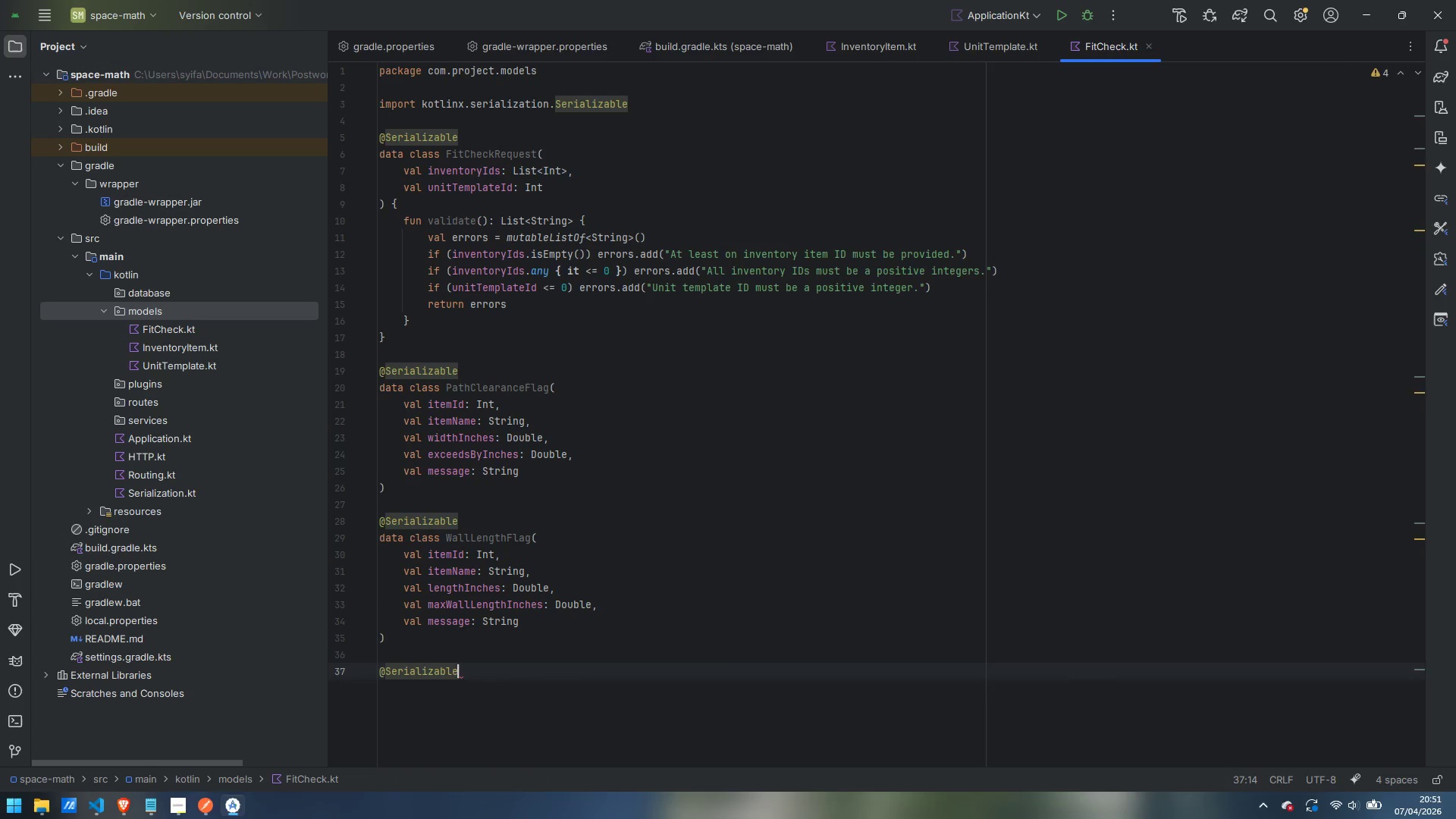 
key(Enter)
 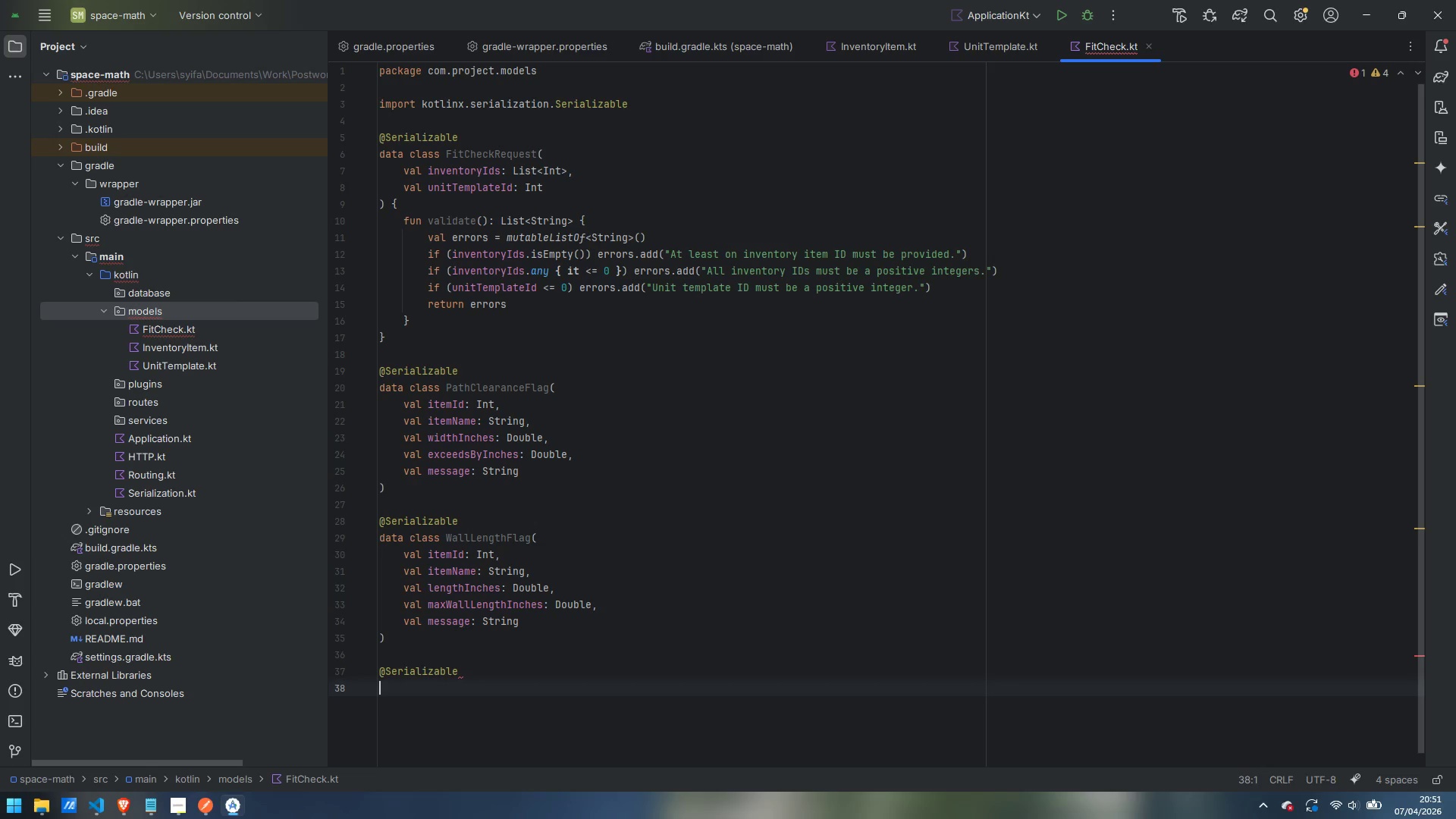 
type(data class Compo)
key(Backspace)
key(Backspace)
type(foer)
key(Backspace)
key(Backspace)
type(rtBufferScore()
 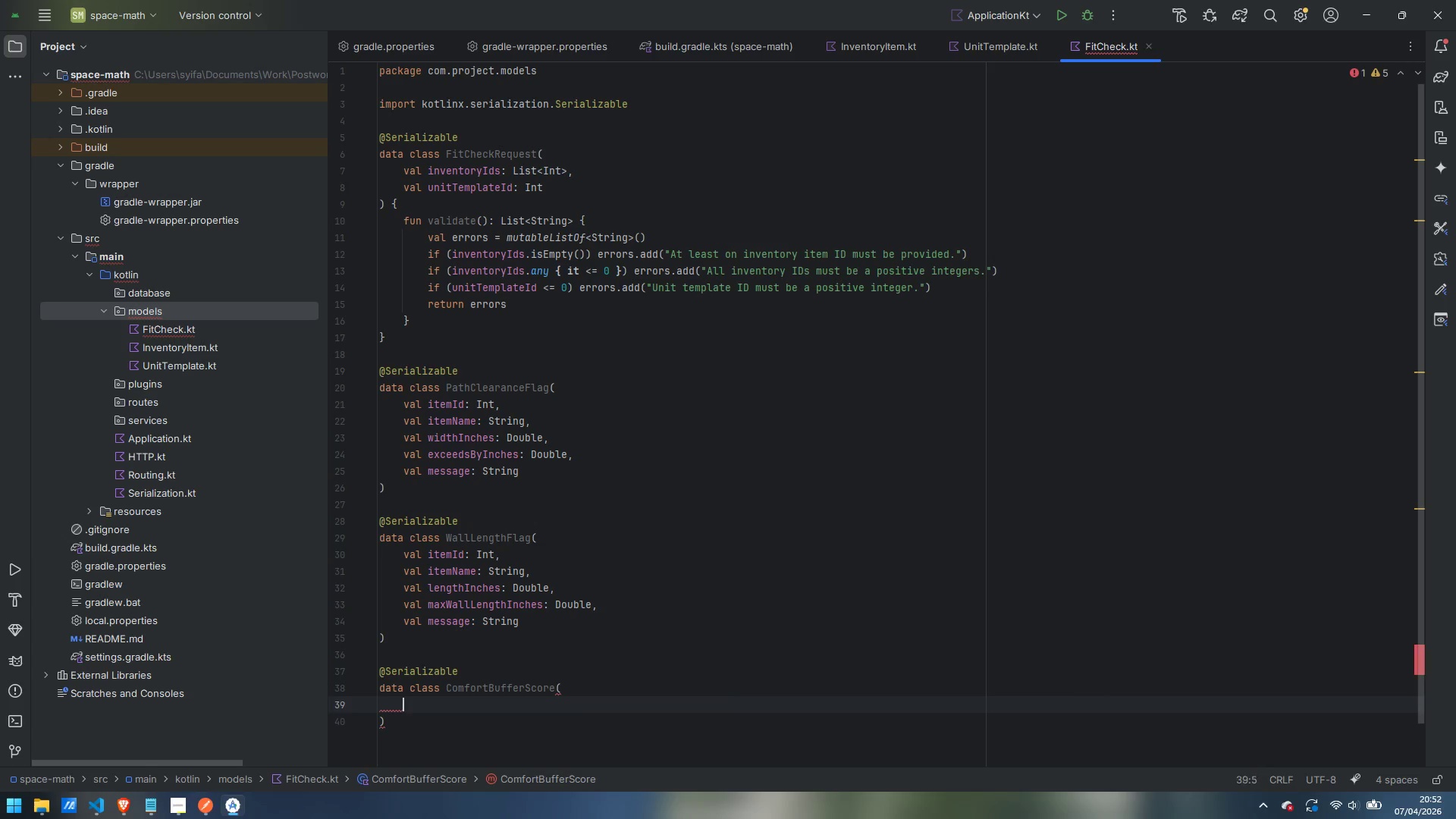 
 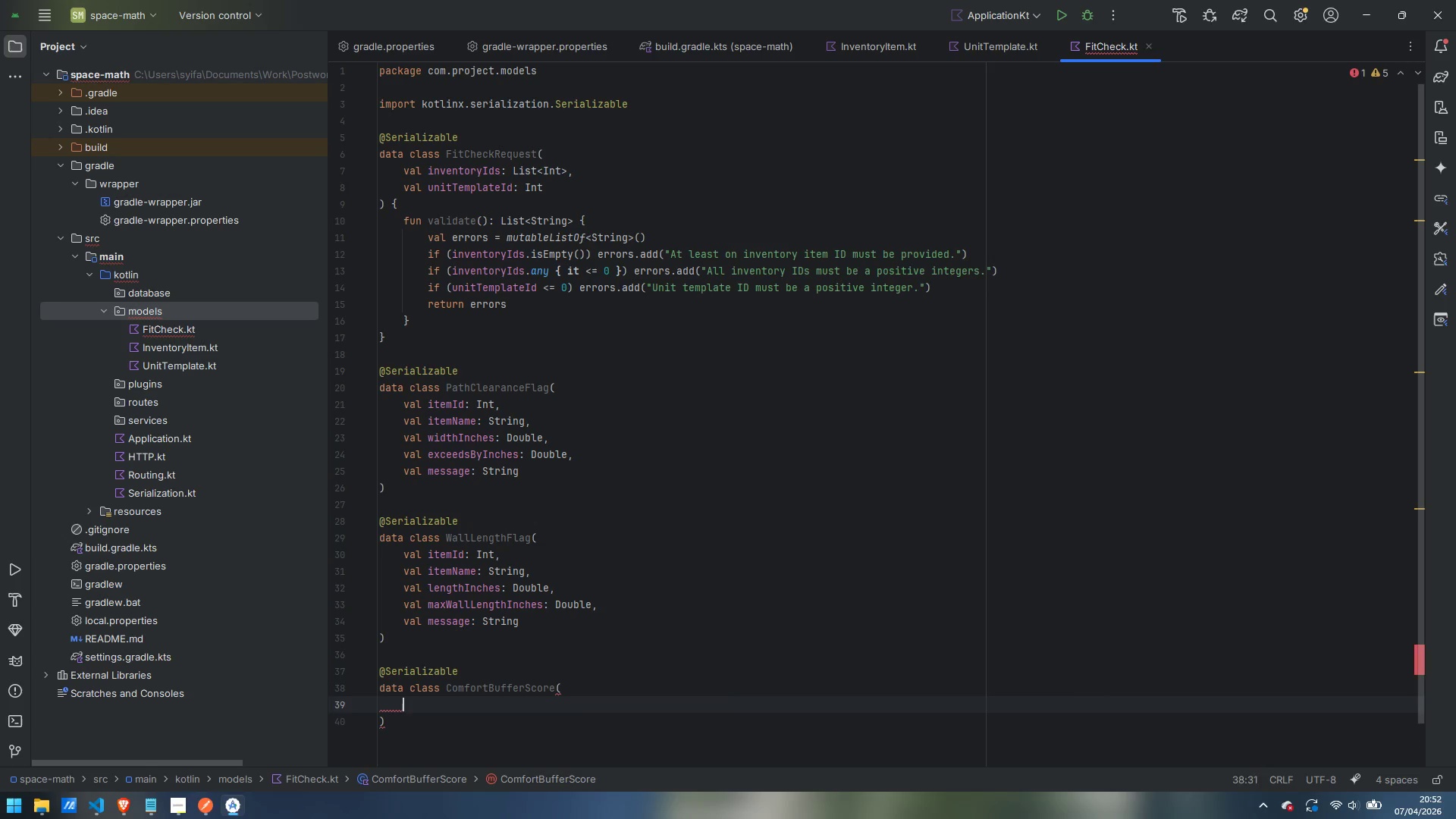 
key(Enter)
 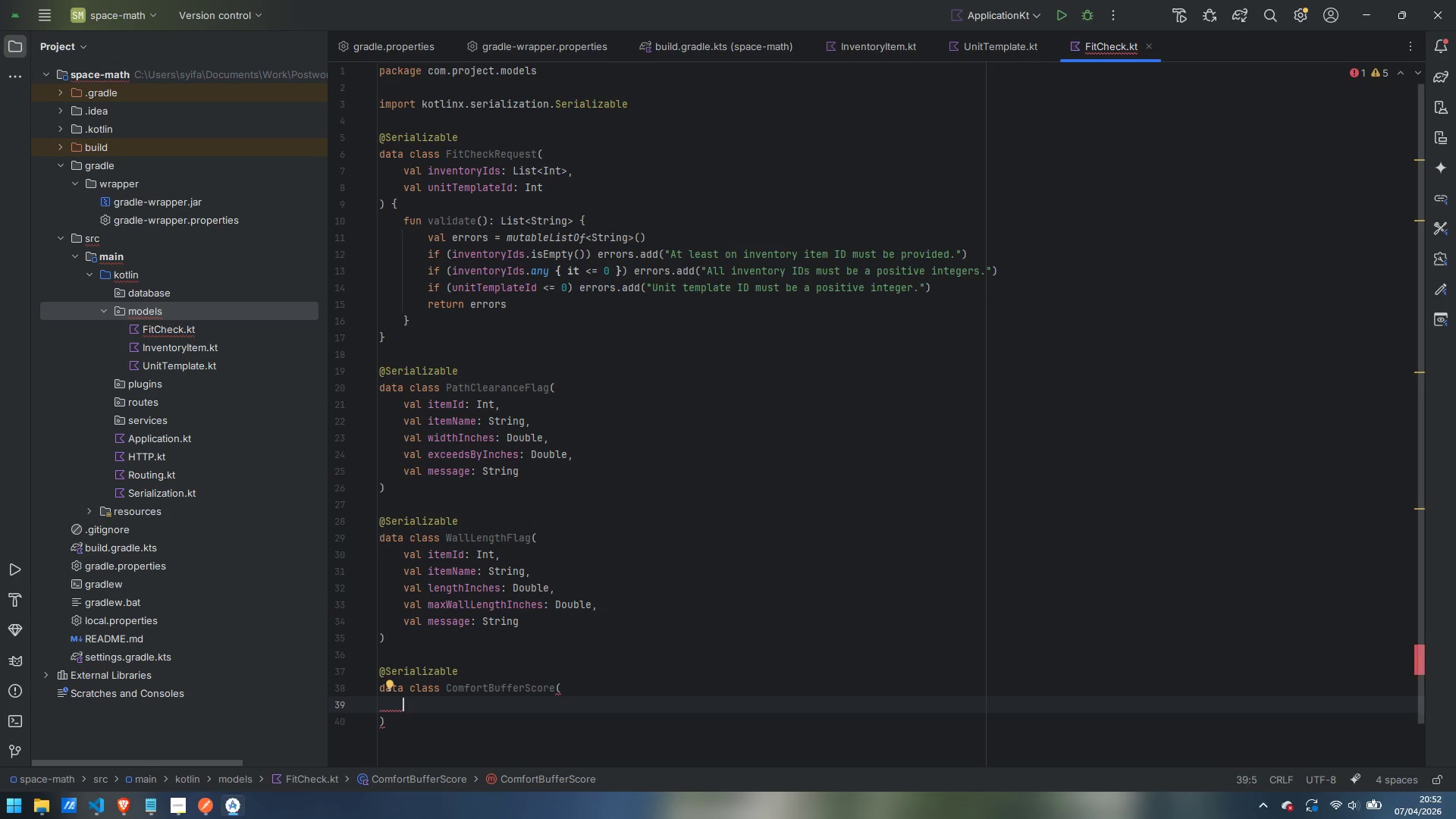 
type(val occupancyPercentage: Double,)
 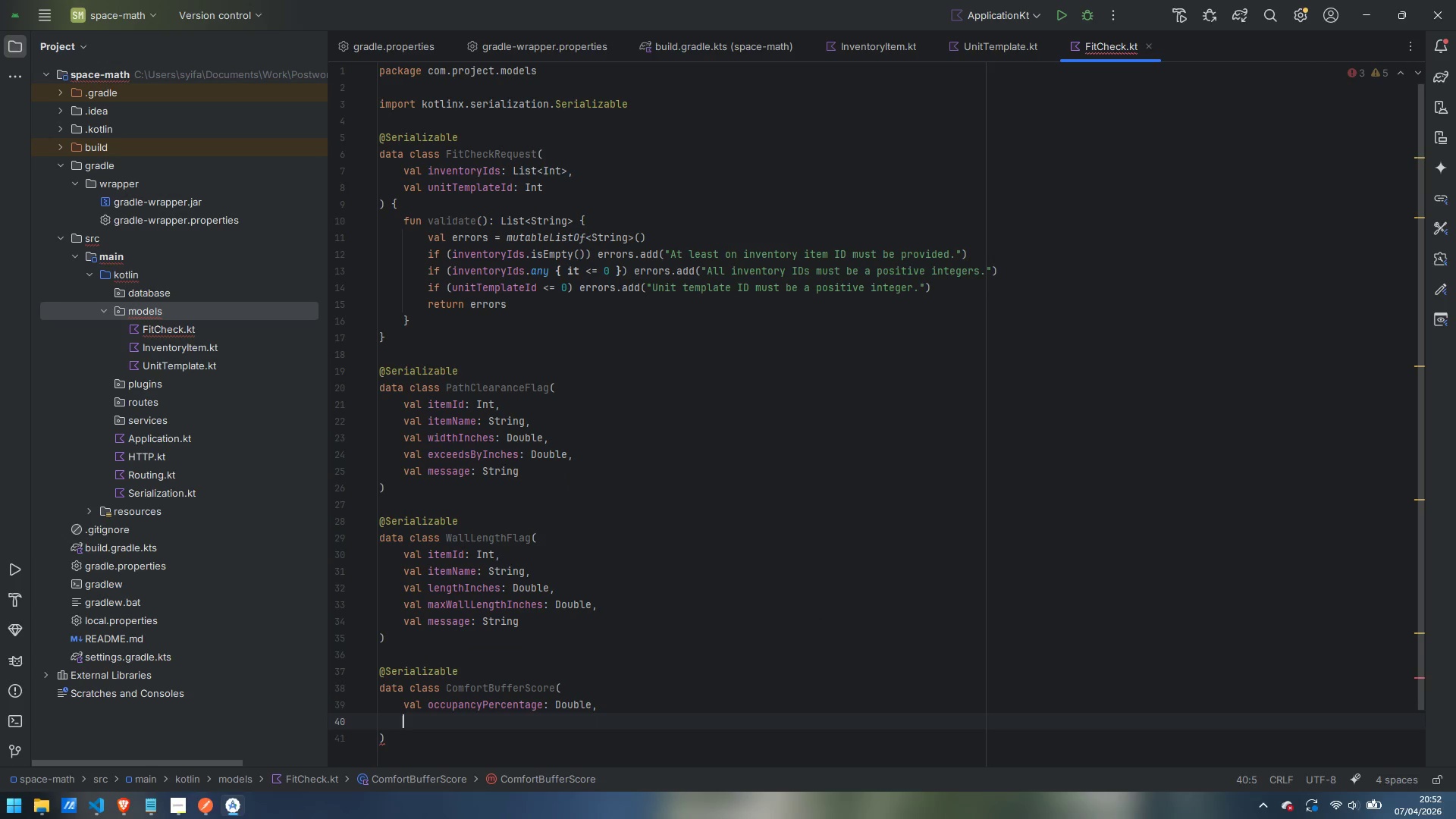 
 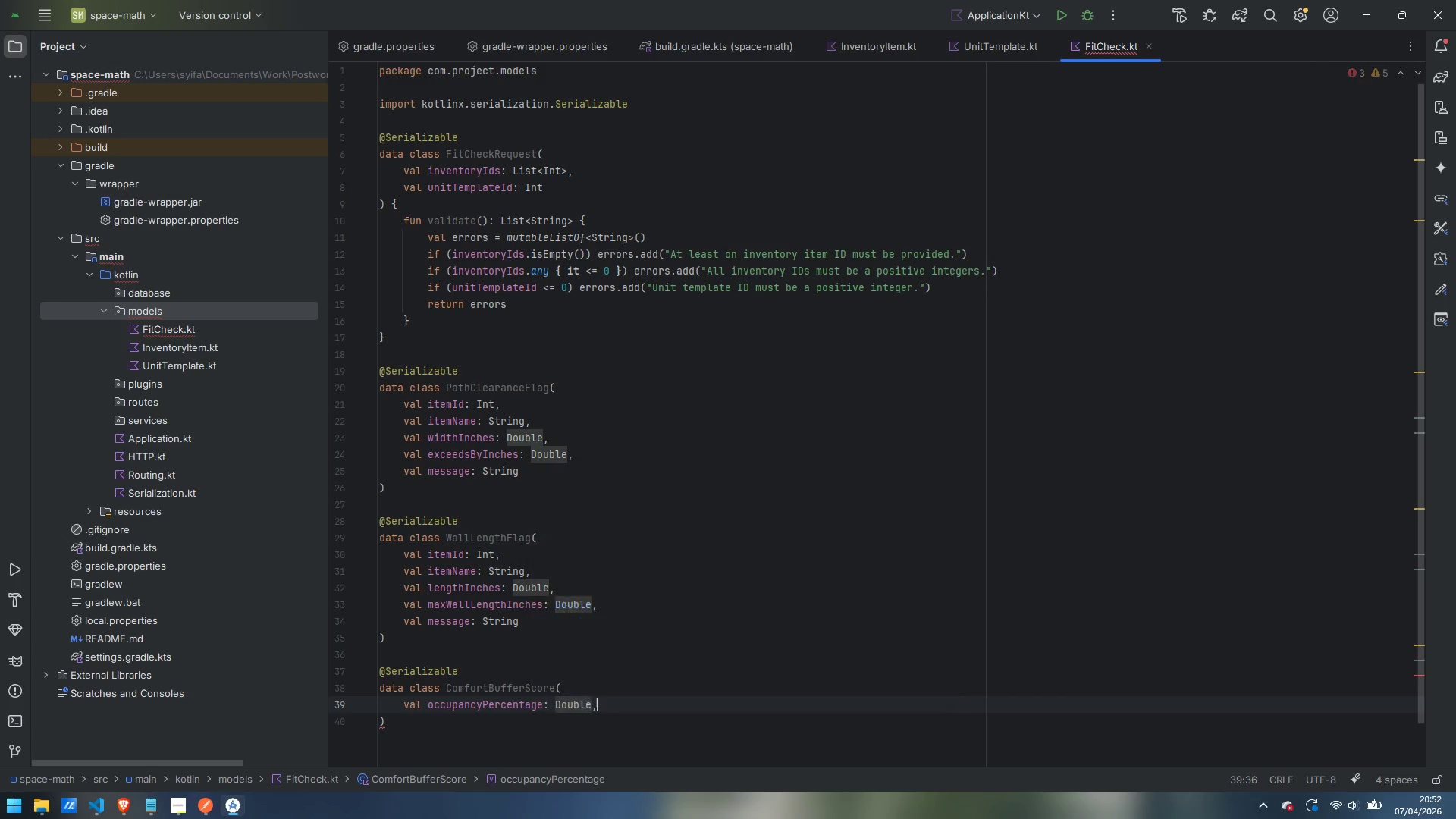 
key(Enter)
 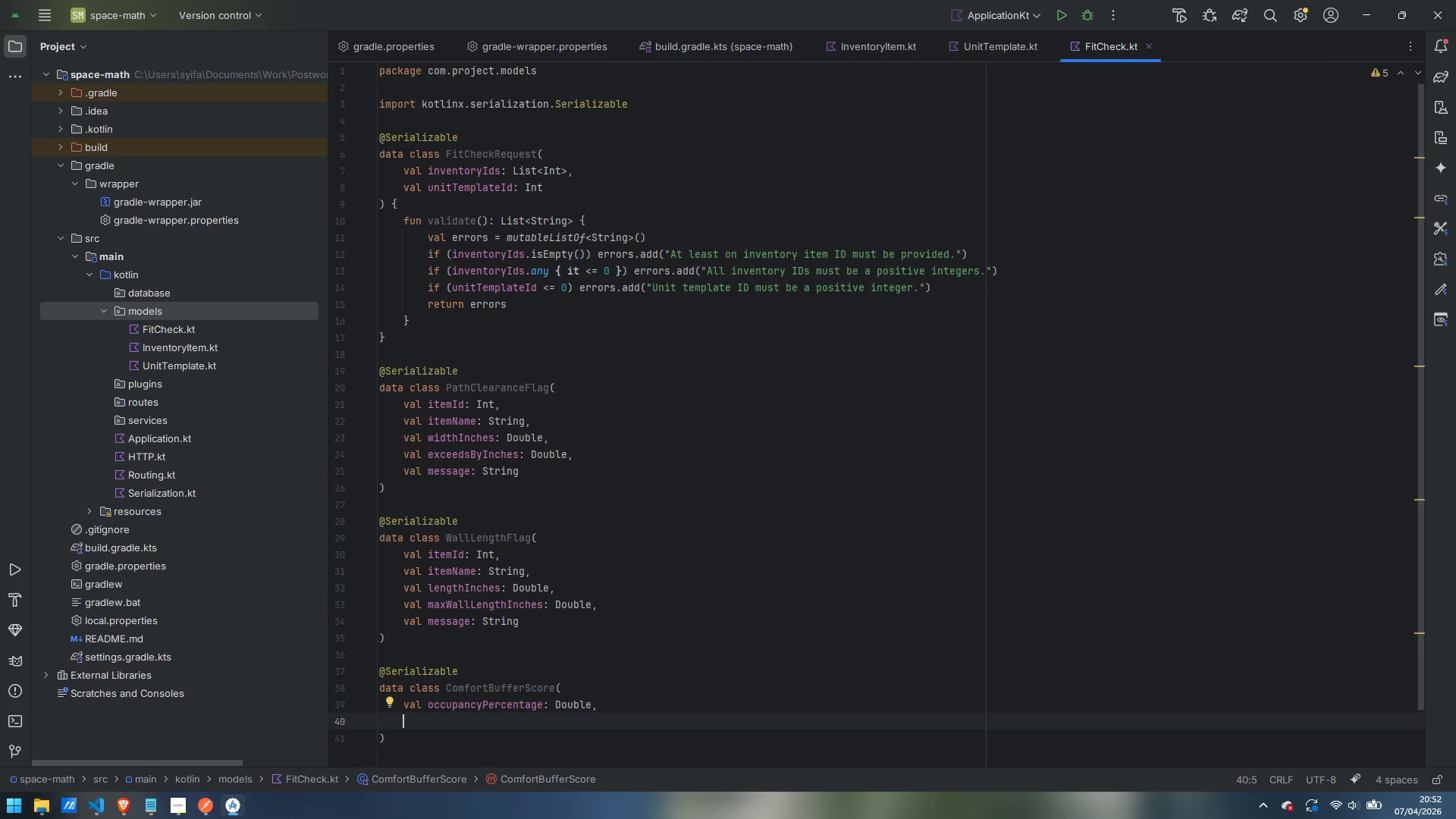 
type(val rating: String,)
 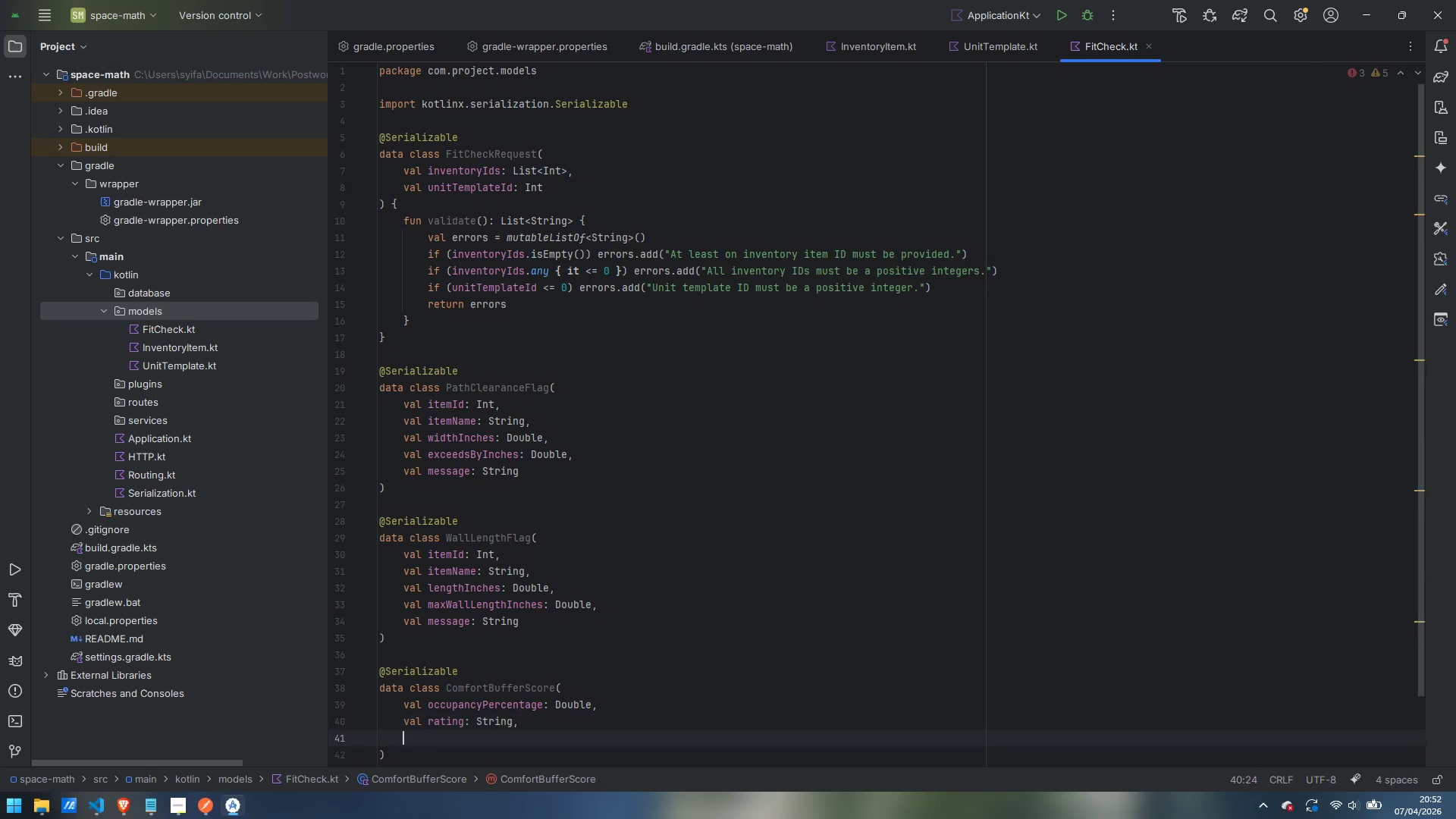 
 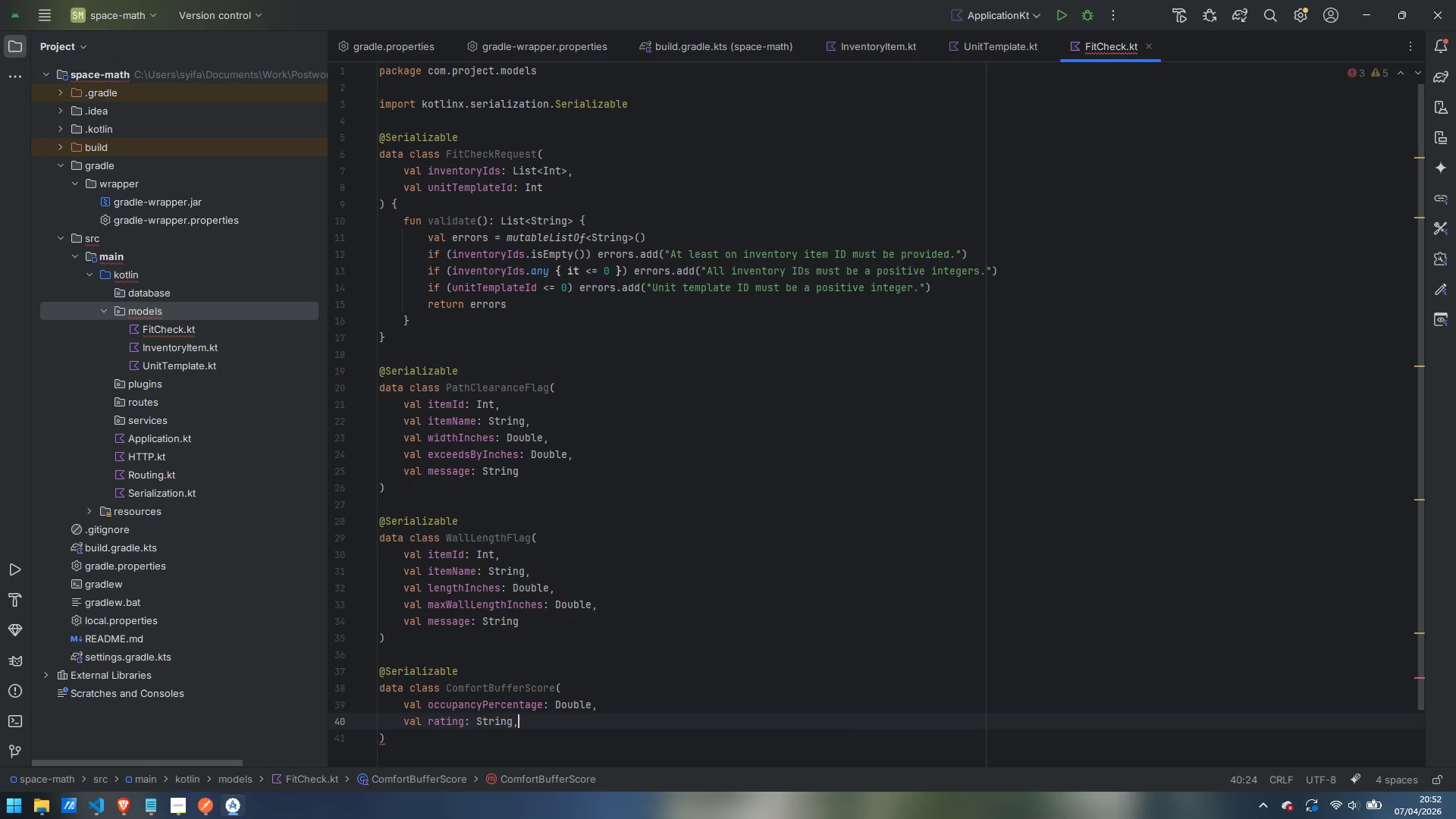 
key(Enter)
 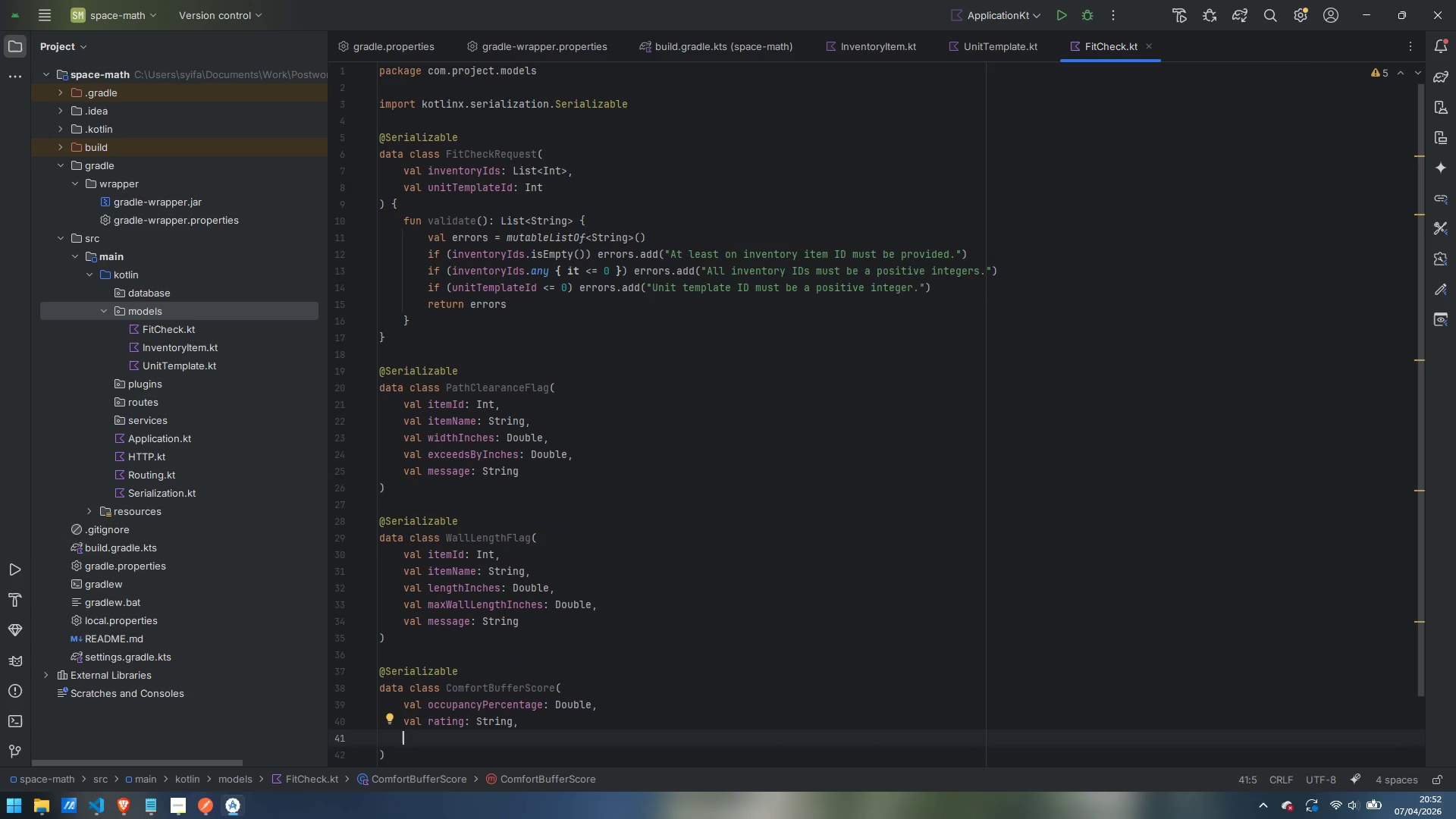 
type(val isOverRecommendedCapacity: Boolean,)
 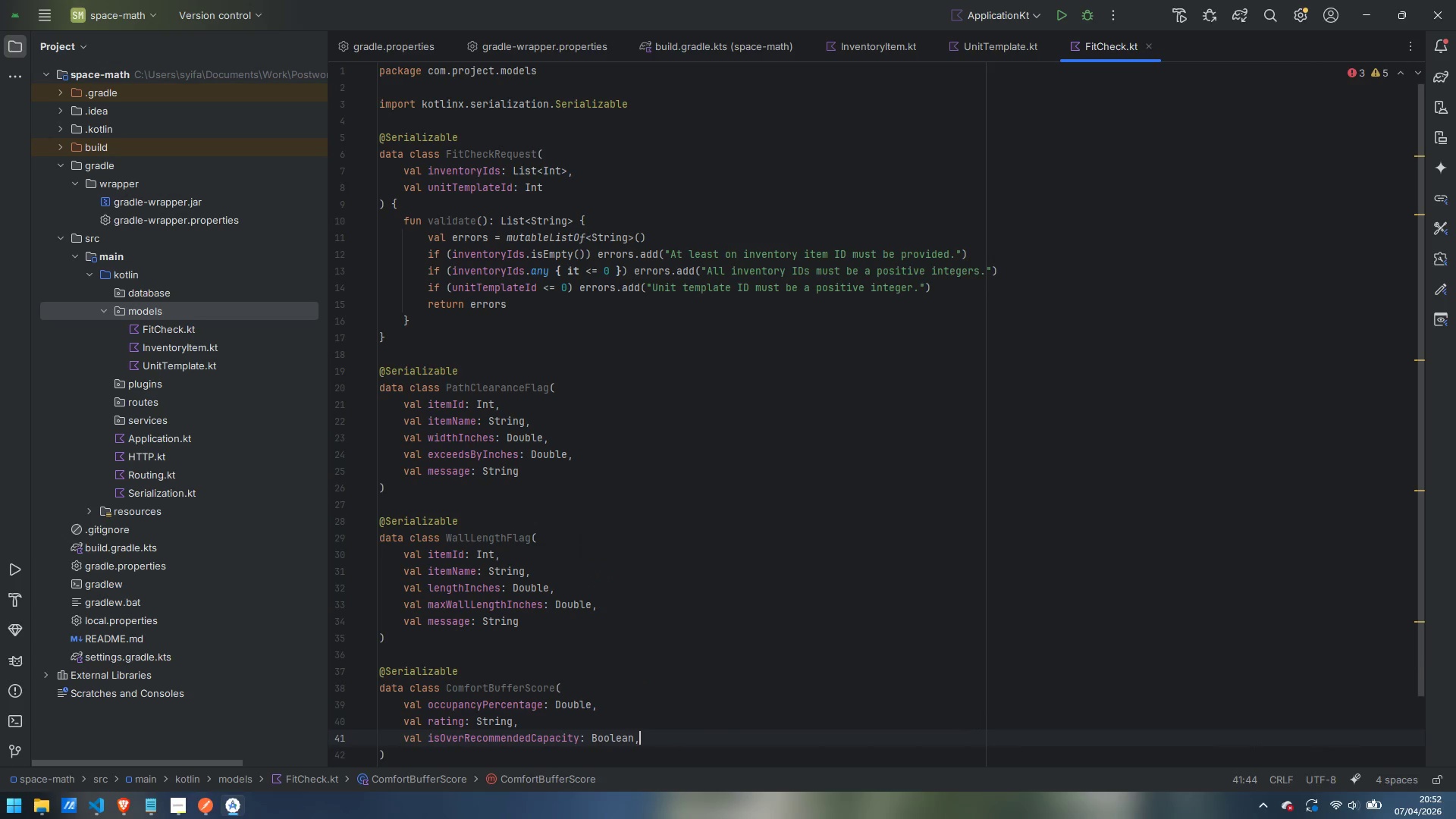 
key(Enter)
 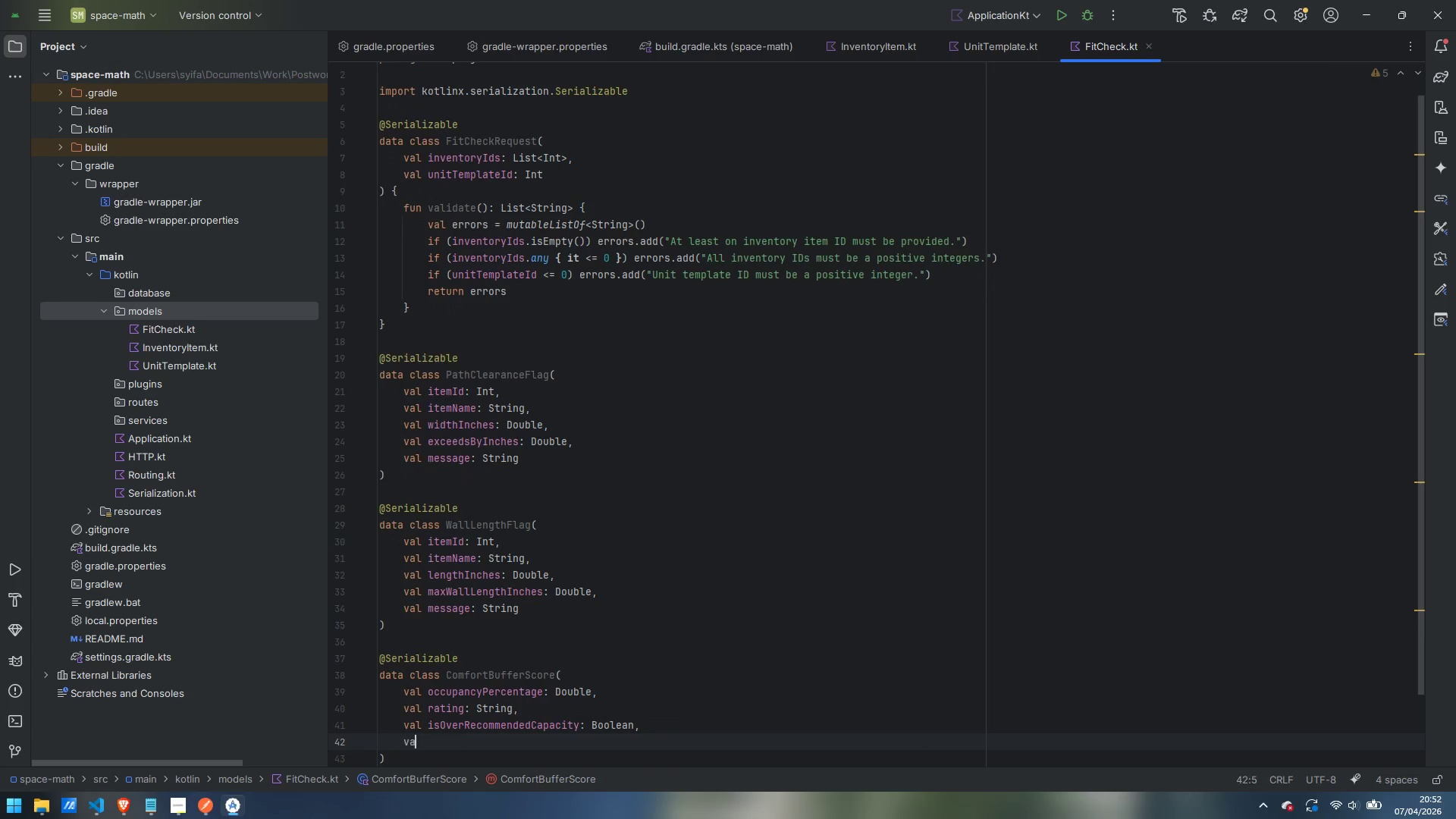 
type(val message: String)
 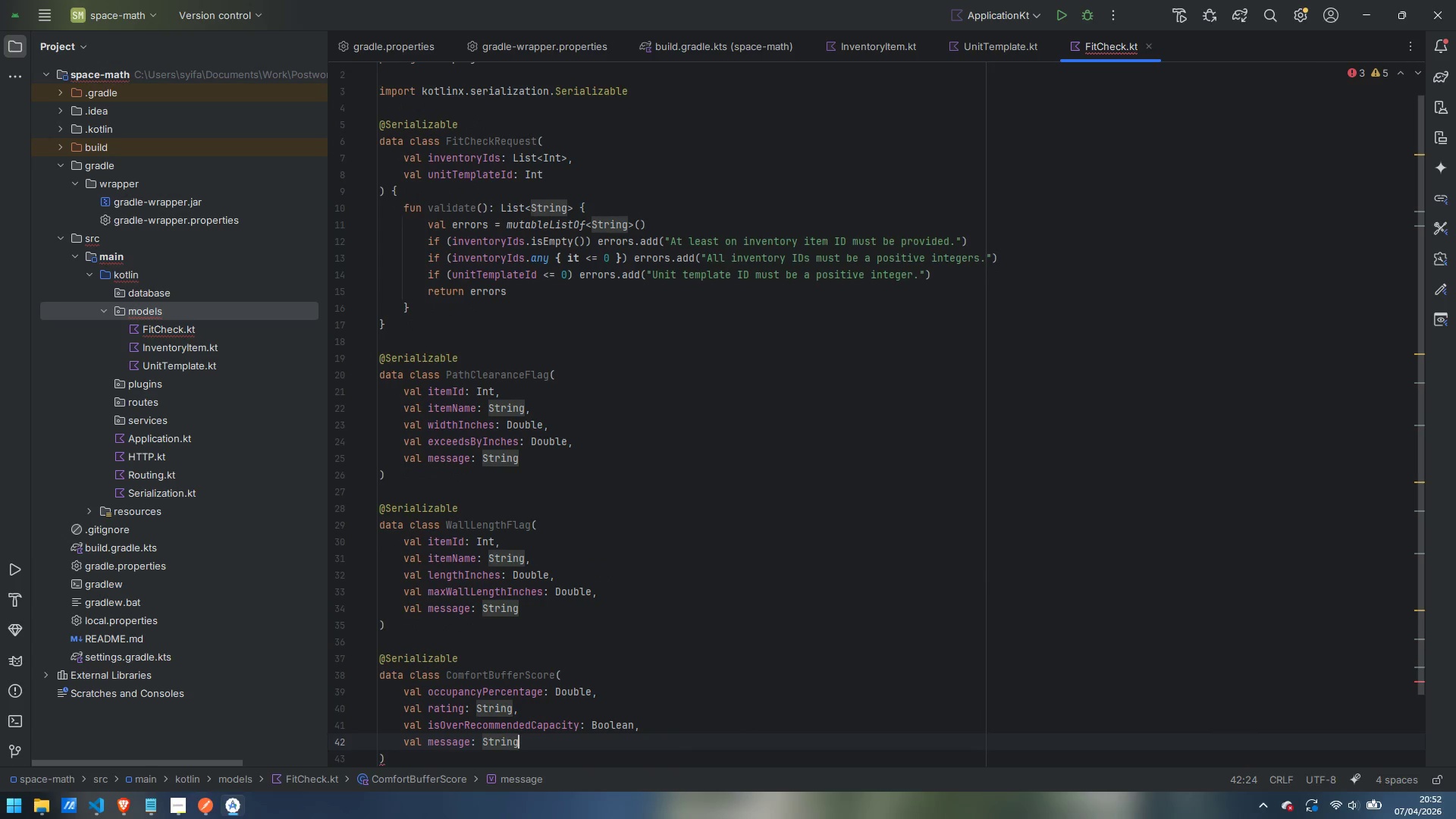 
 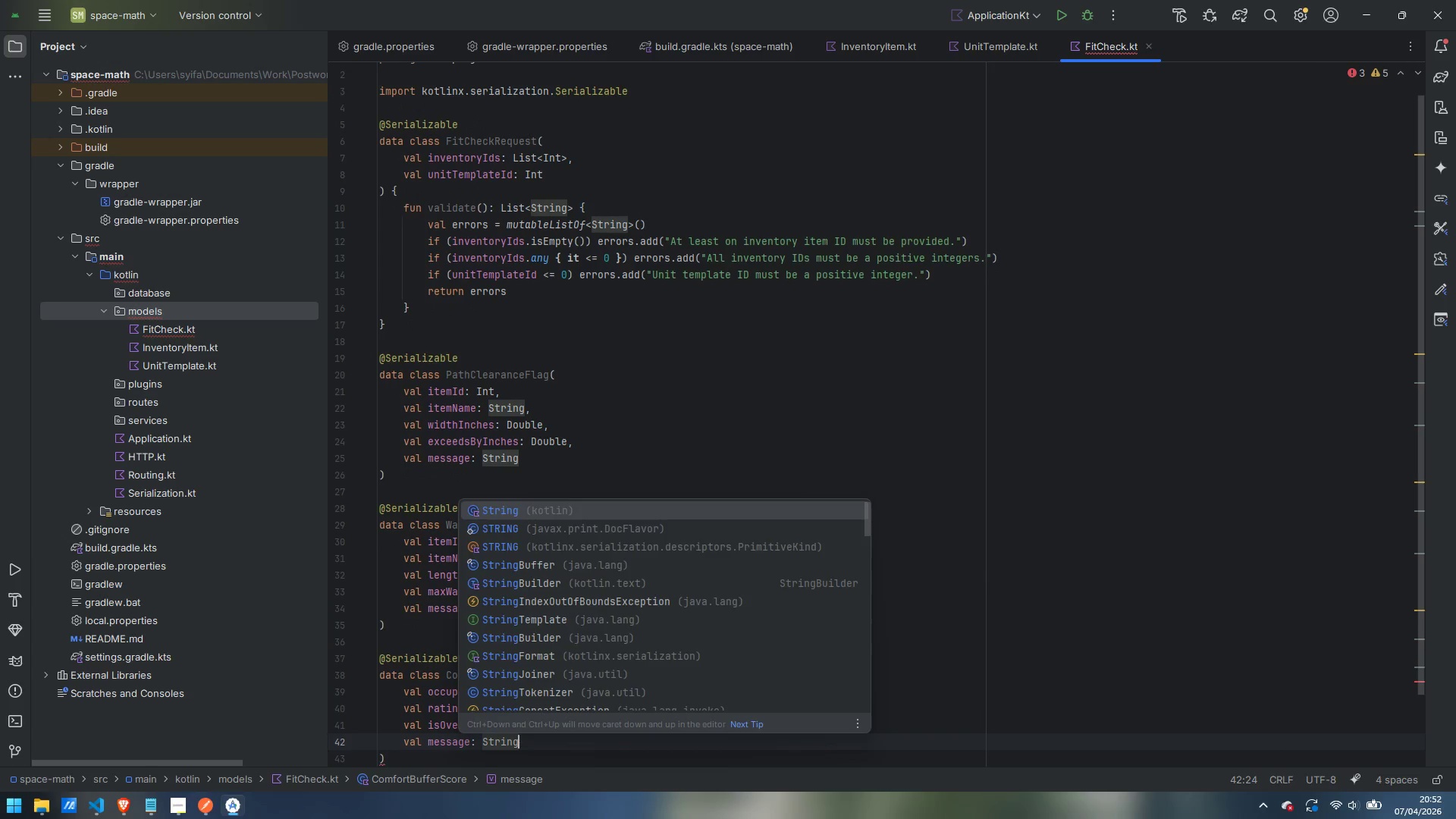 
key(Enter)
 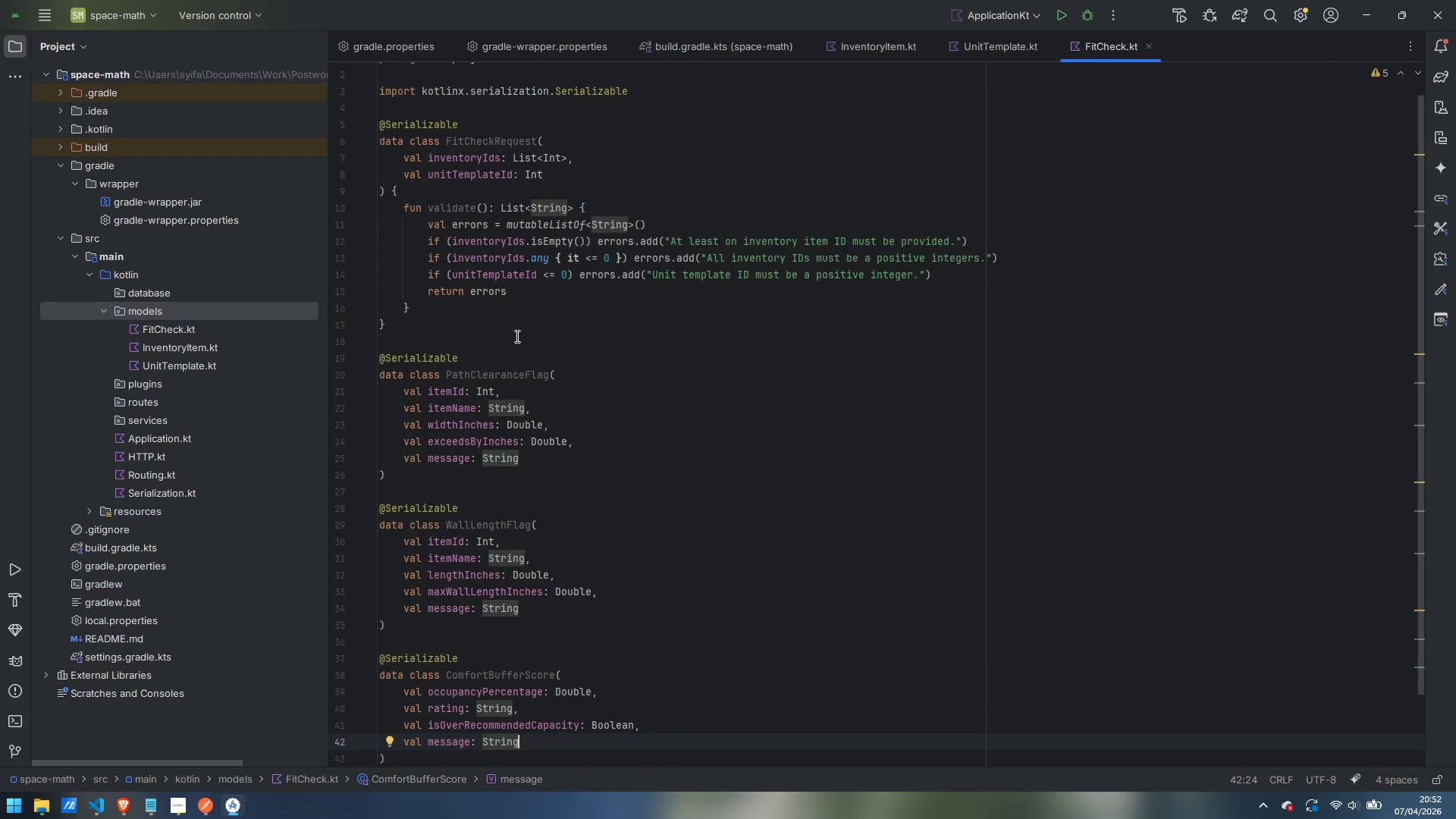 
scroll: coordinate [570, 318], scroll_direction: down, amount: 6.0
 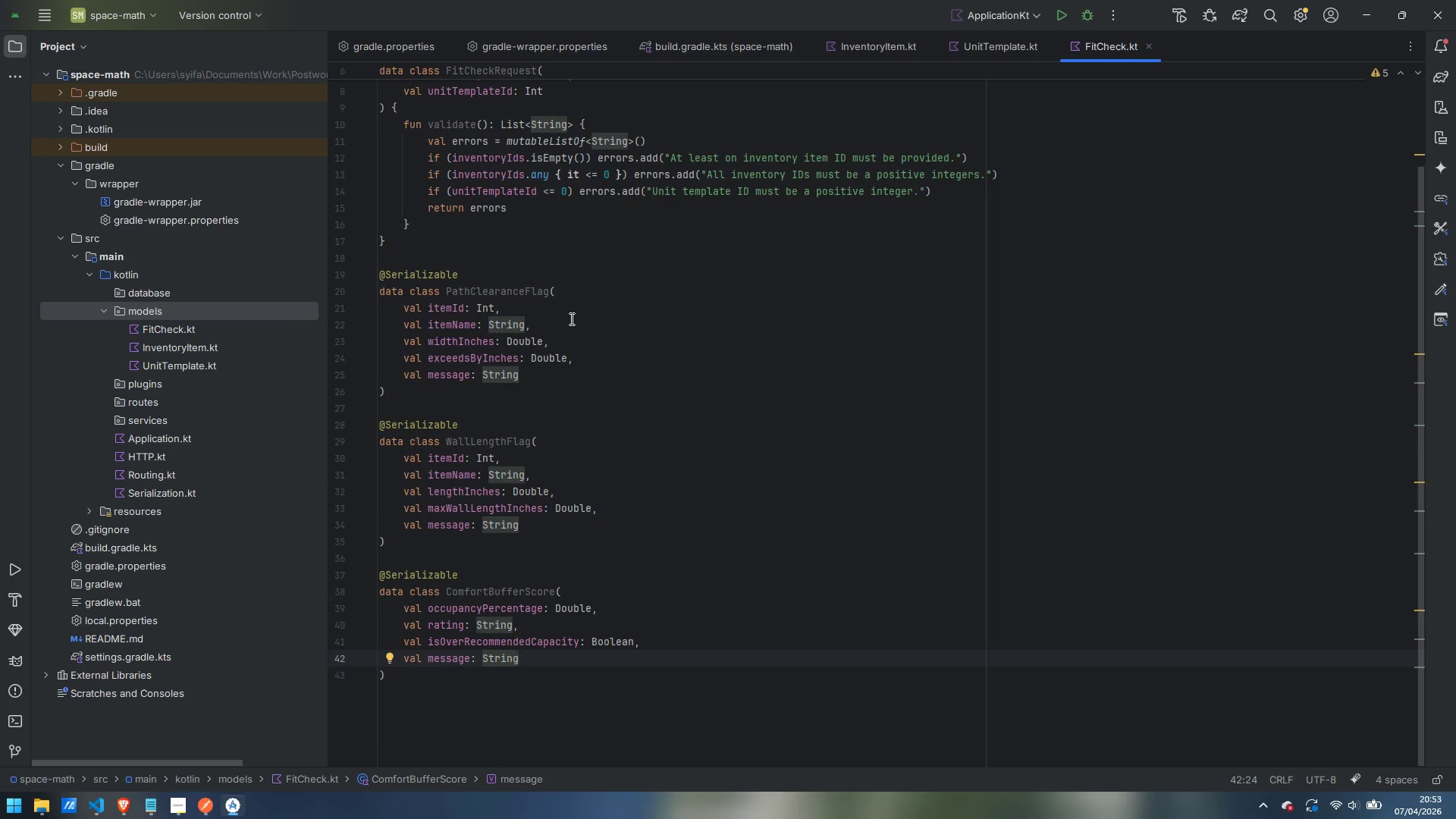 
key(ArrowDown)
 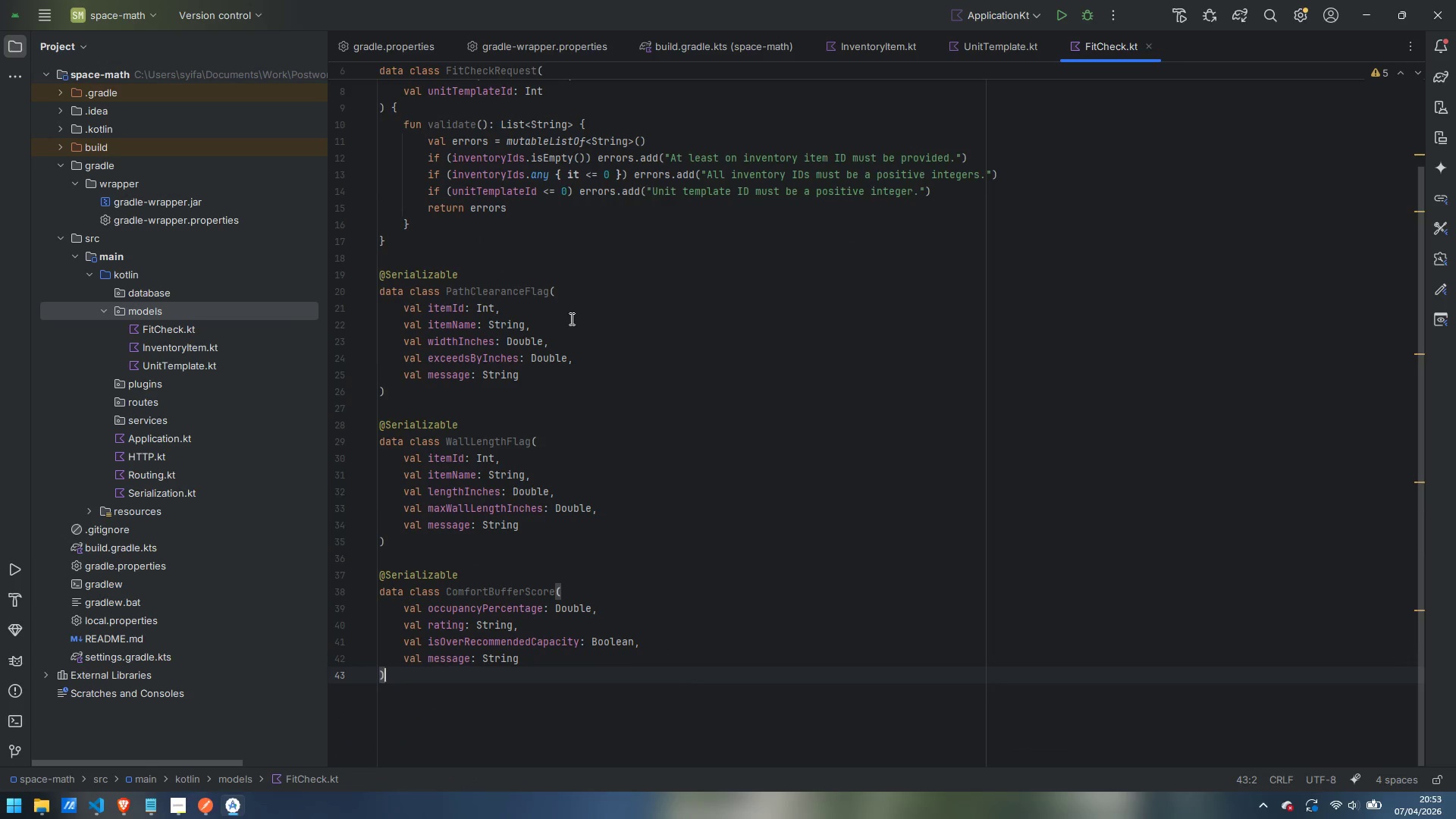 
key(Enter)
 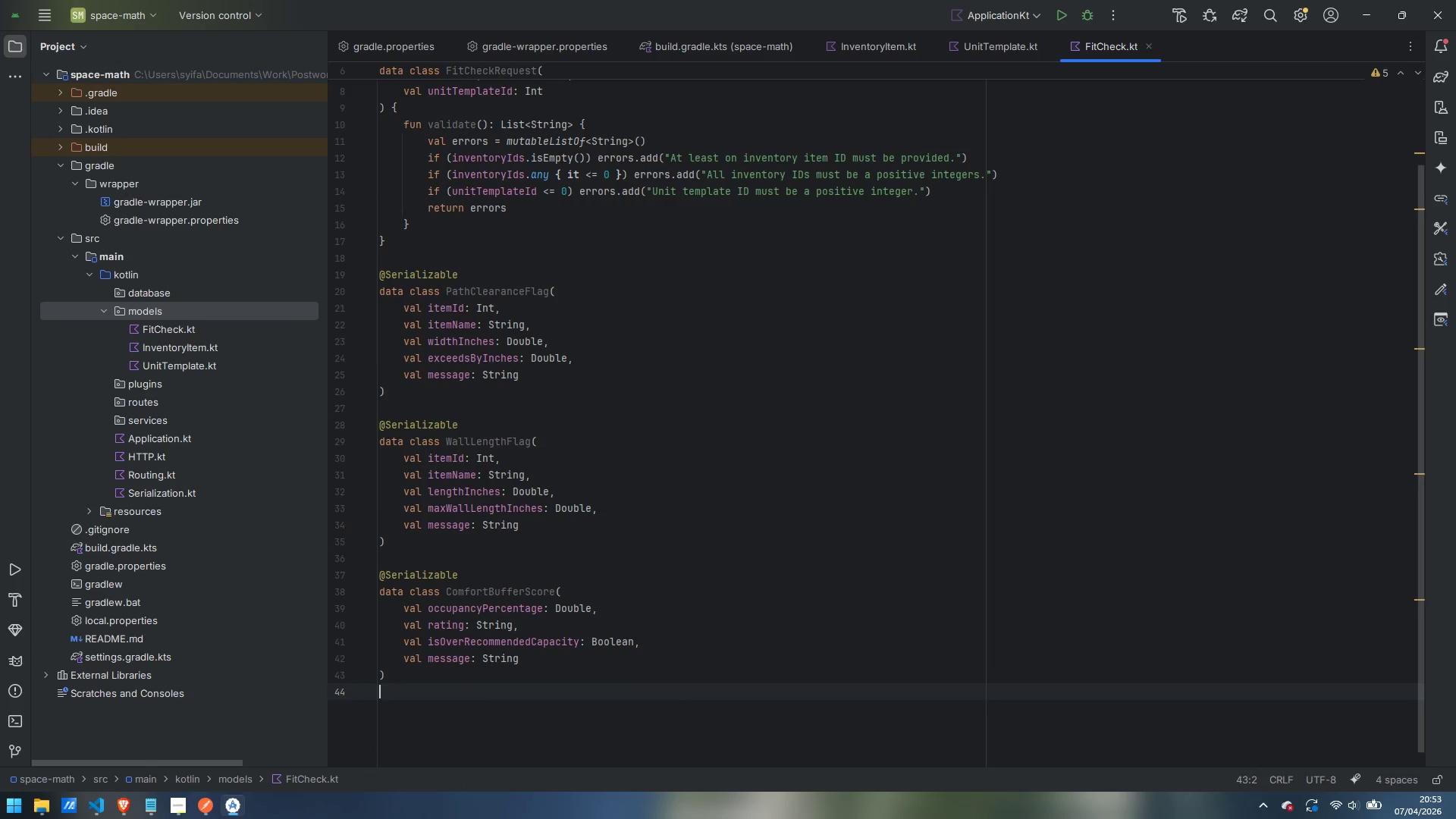 
key(Enter)
 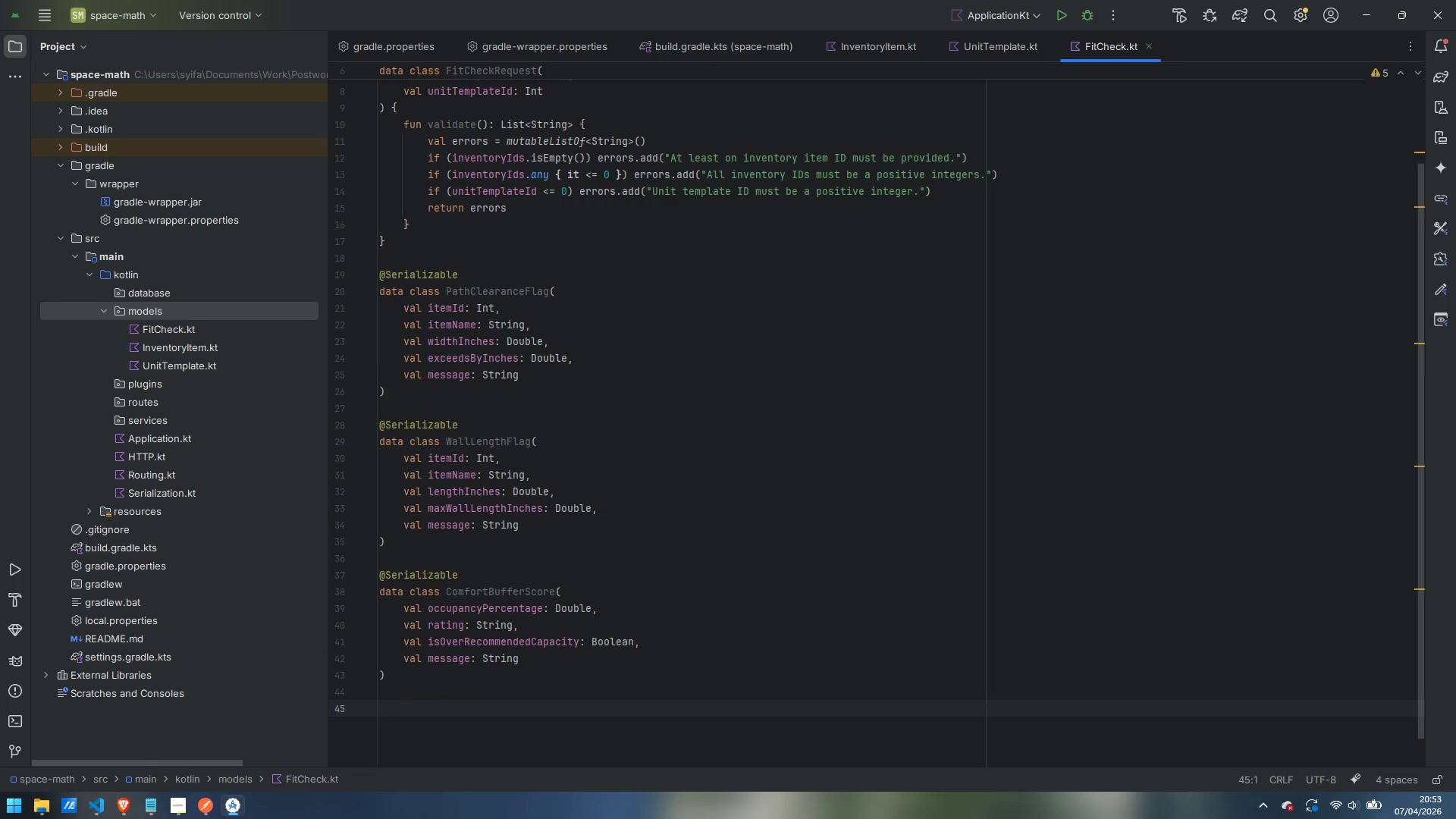 
type(@Serializable)
 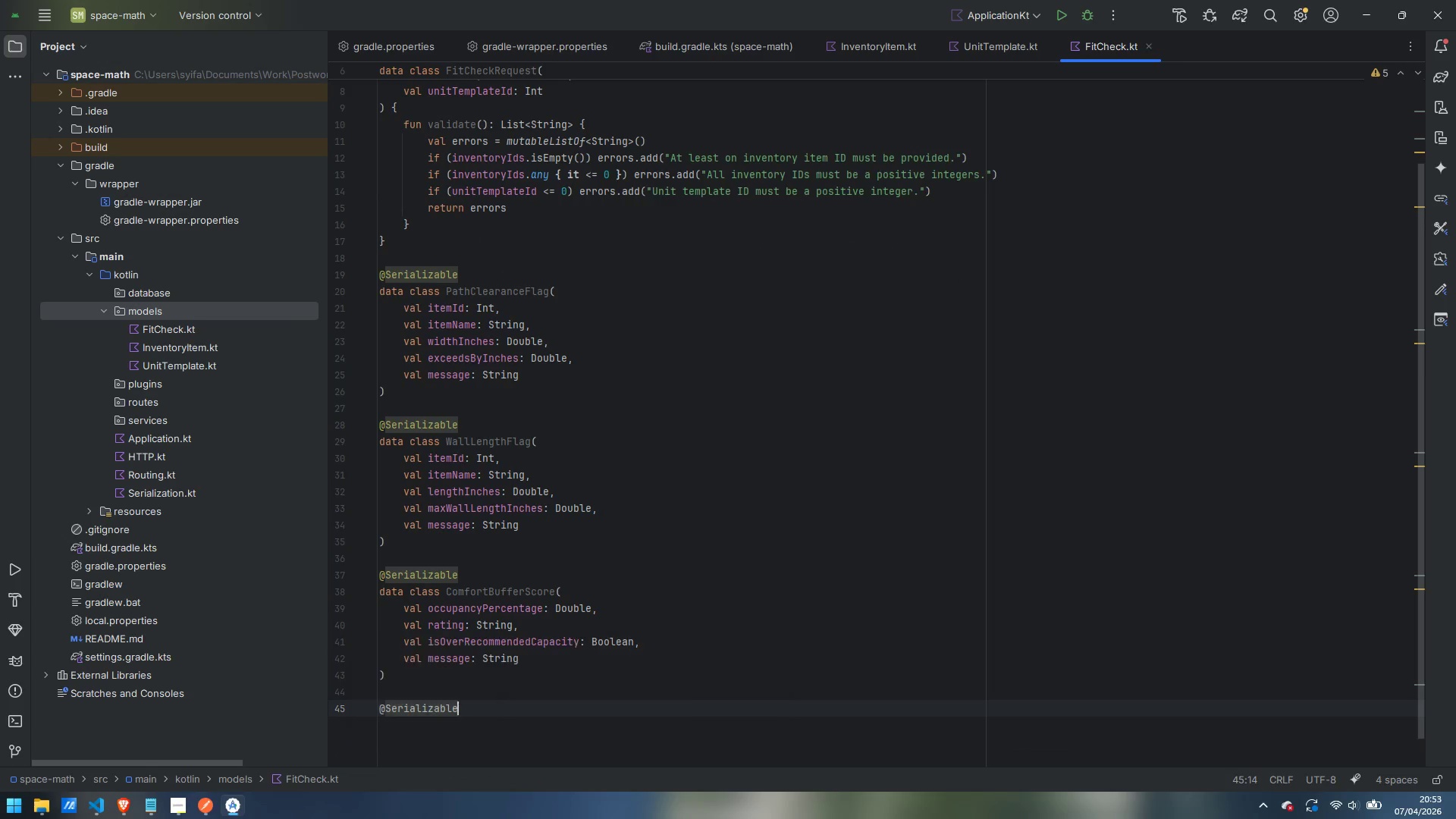 
key(Enter)
 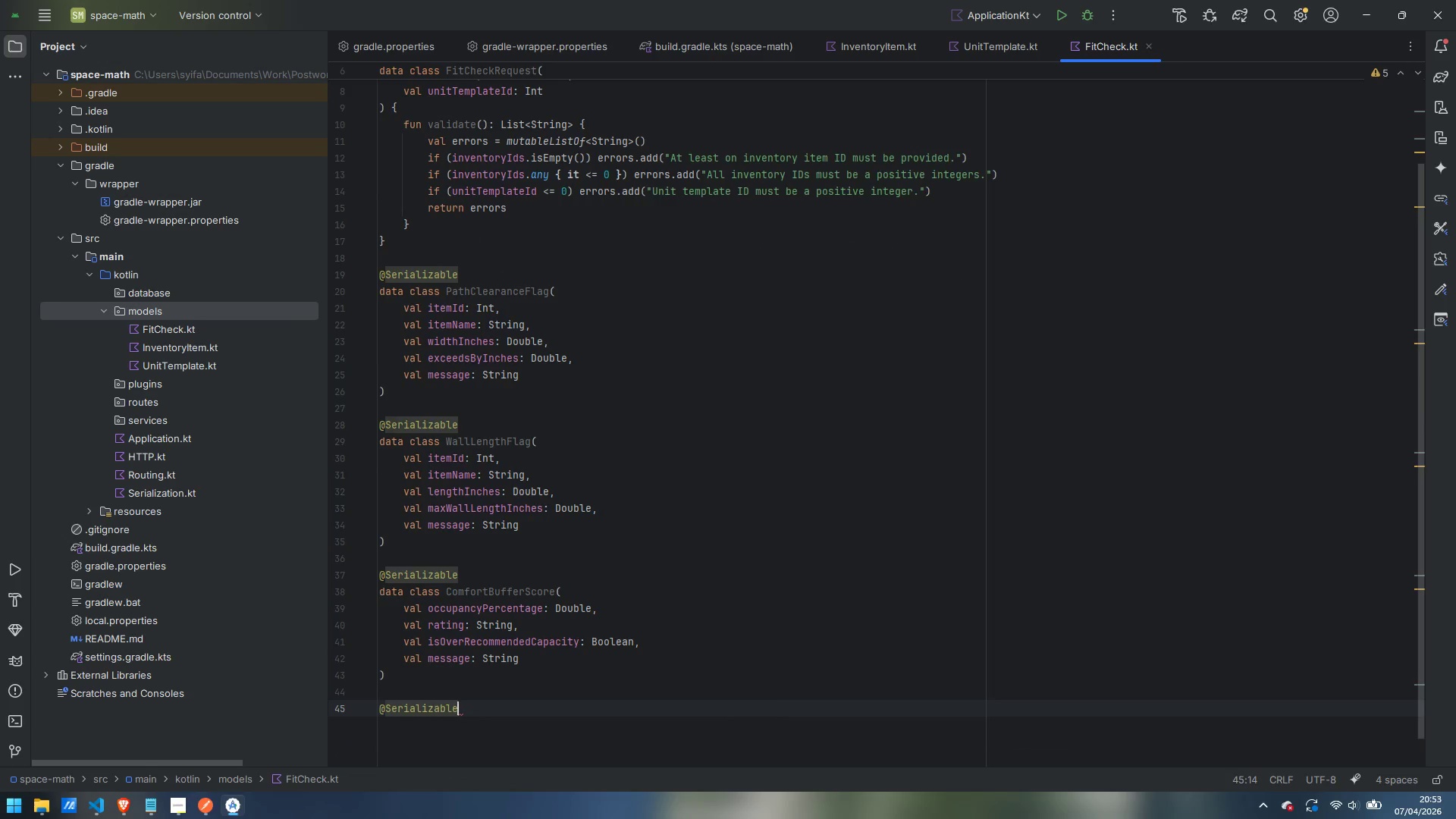 
key(Enter)
 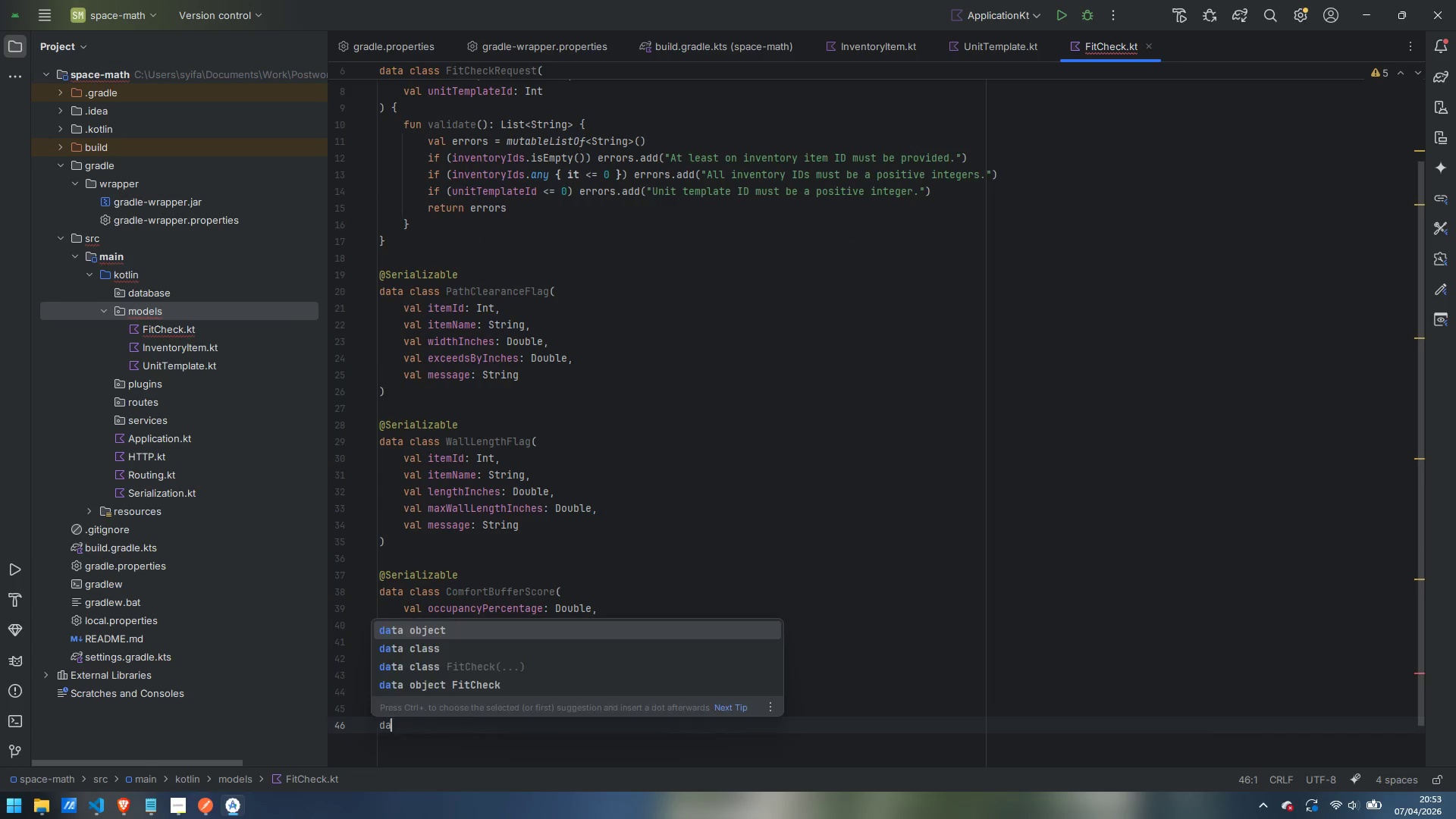 
type(data class FitCheckResult()
 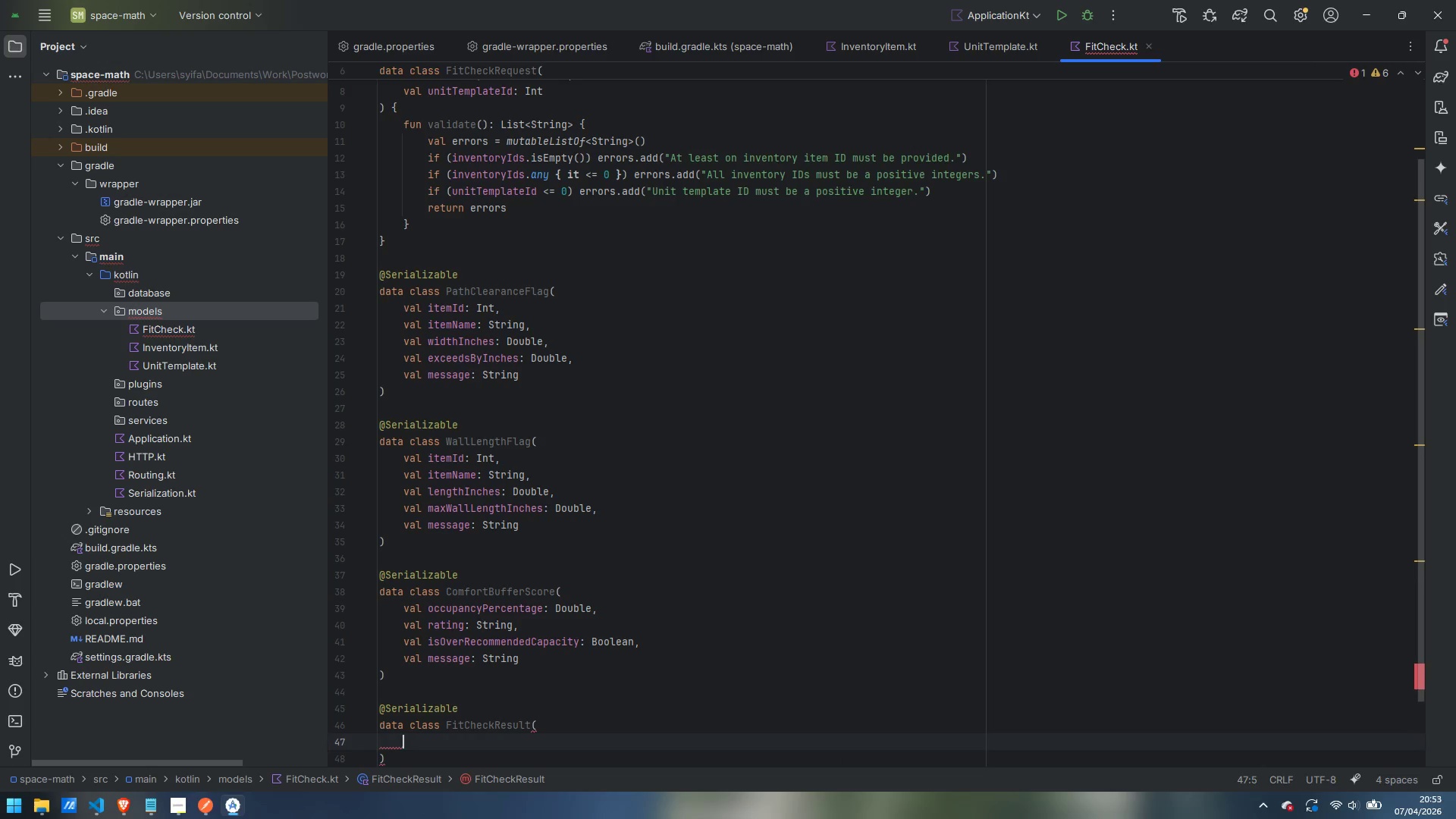 
 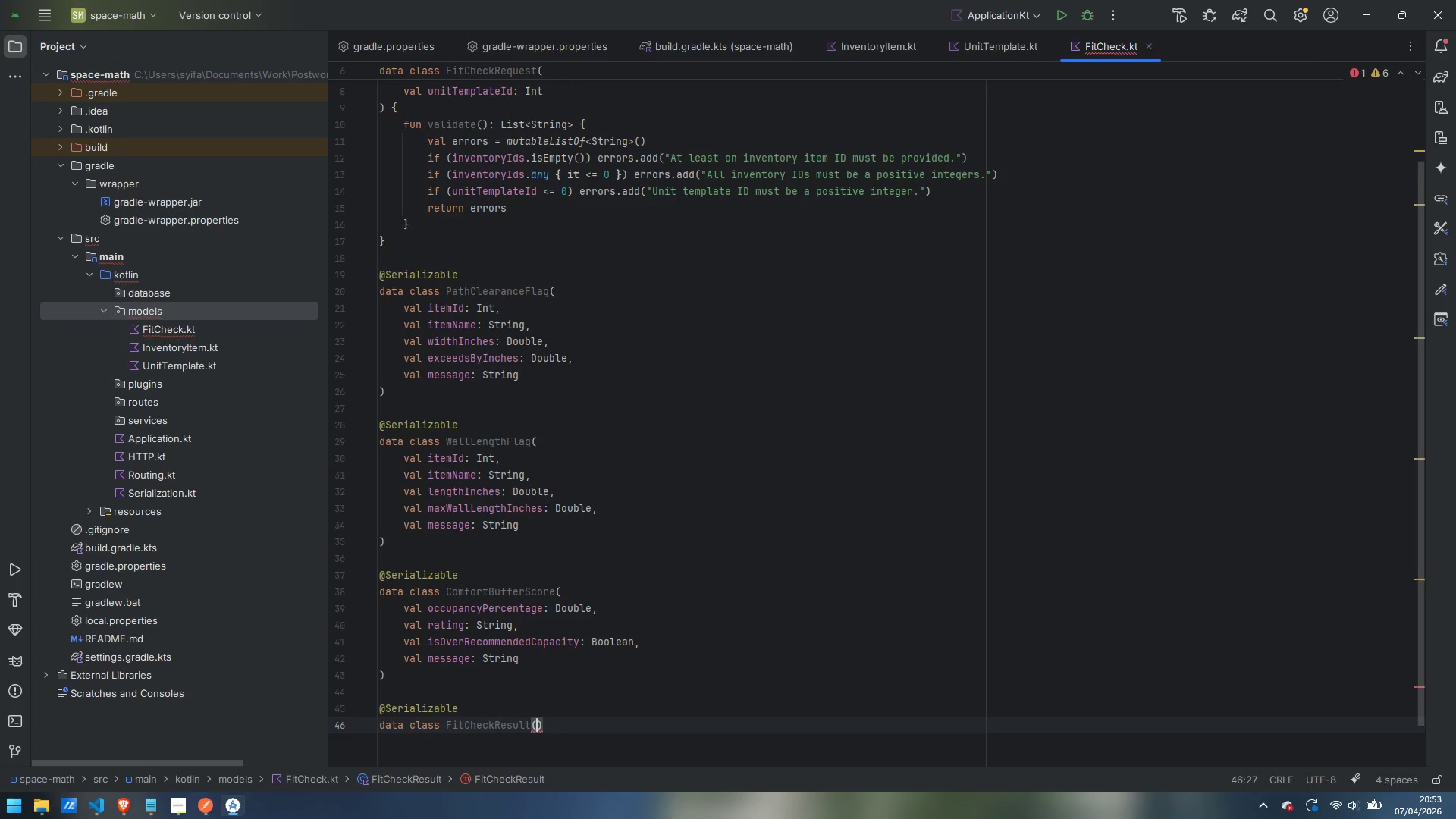 
key(Enter)
 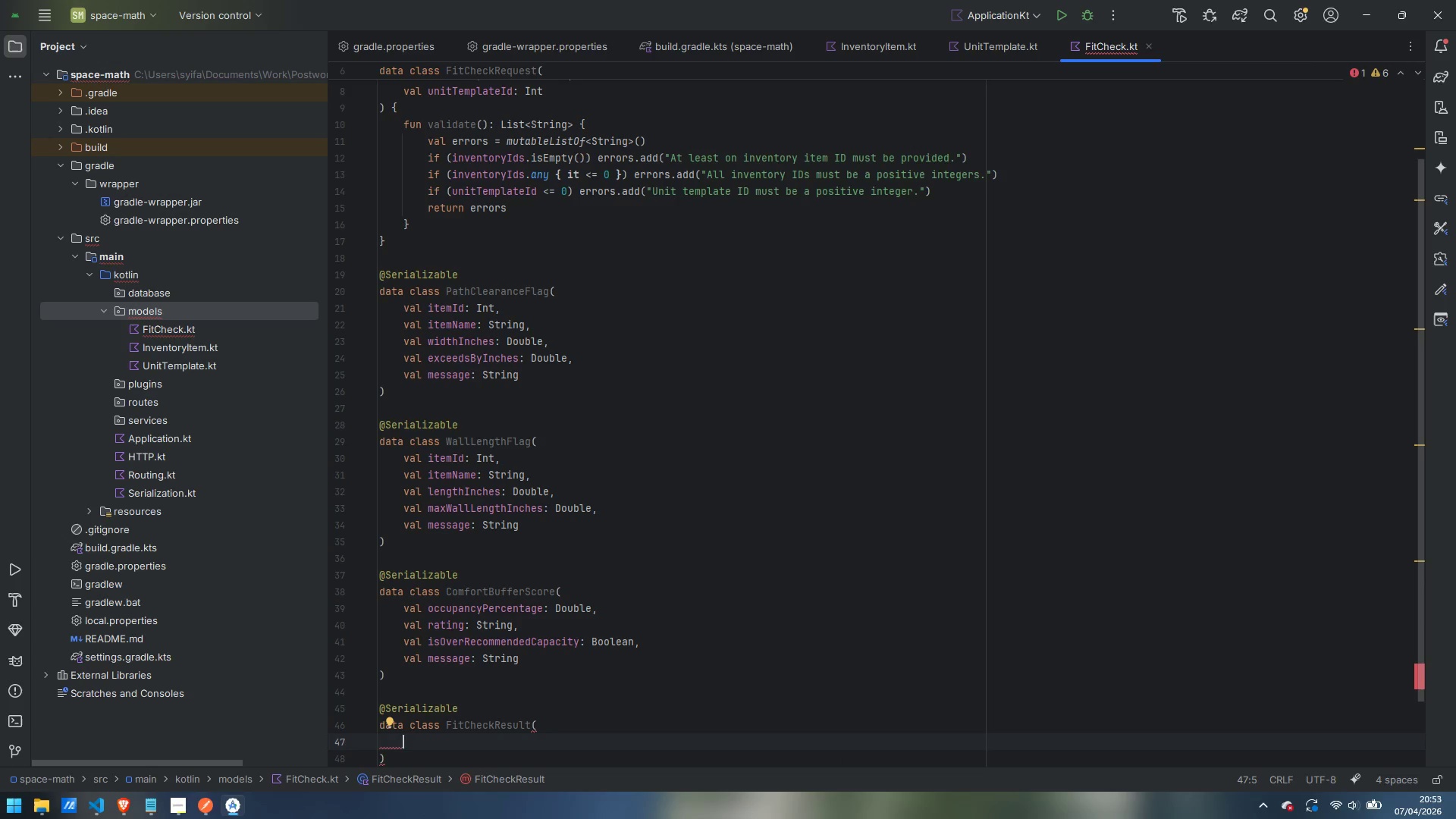 
type(val unitTemplate: UnitTemplate)
 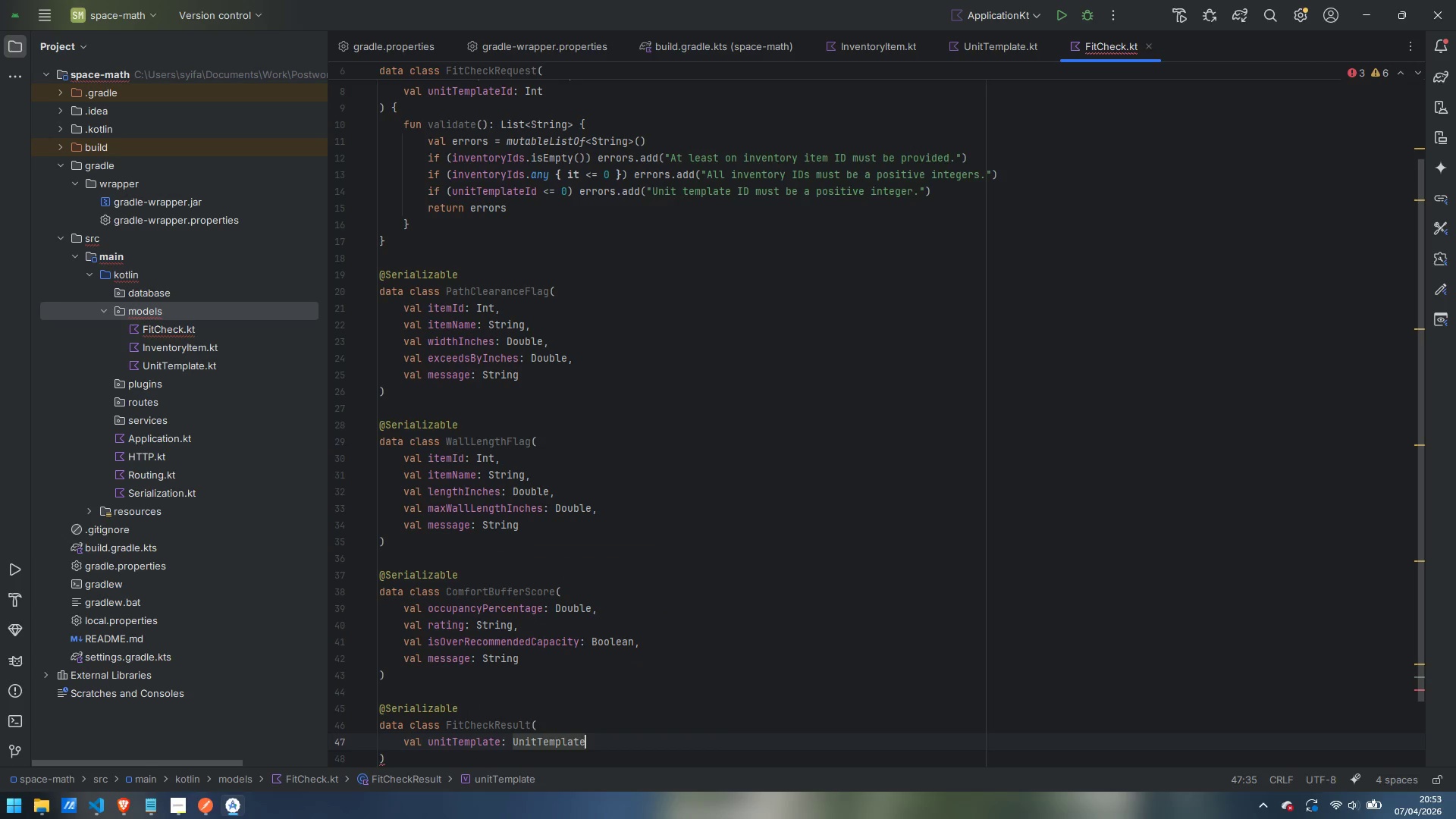 
 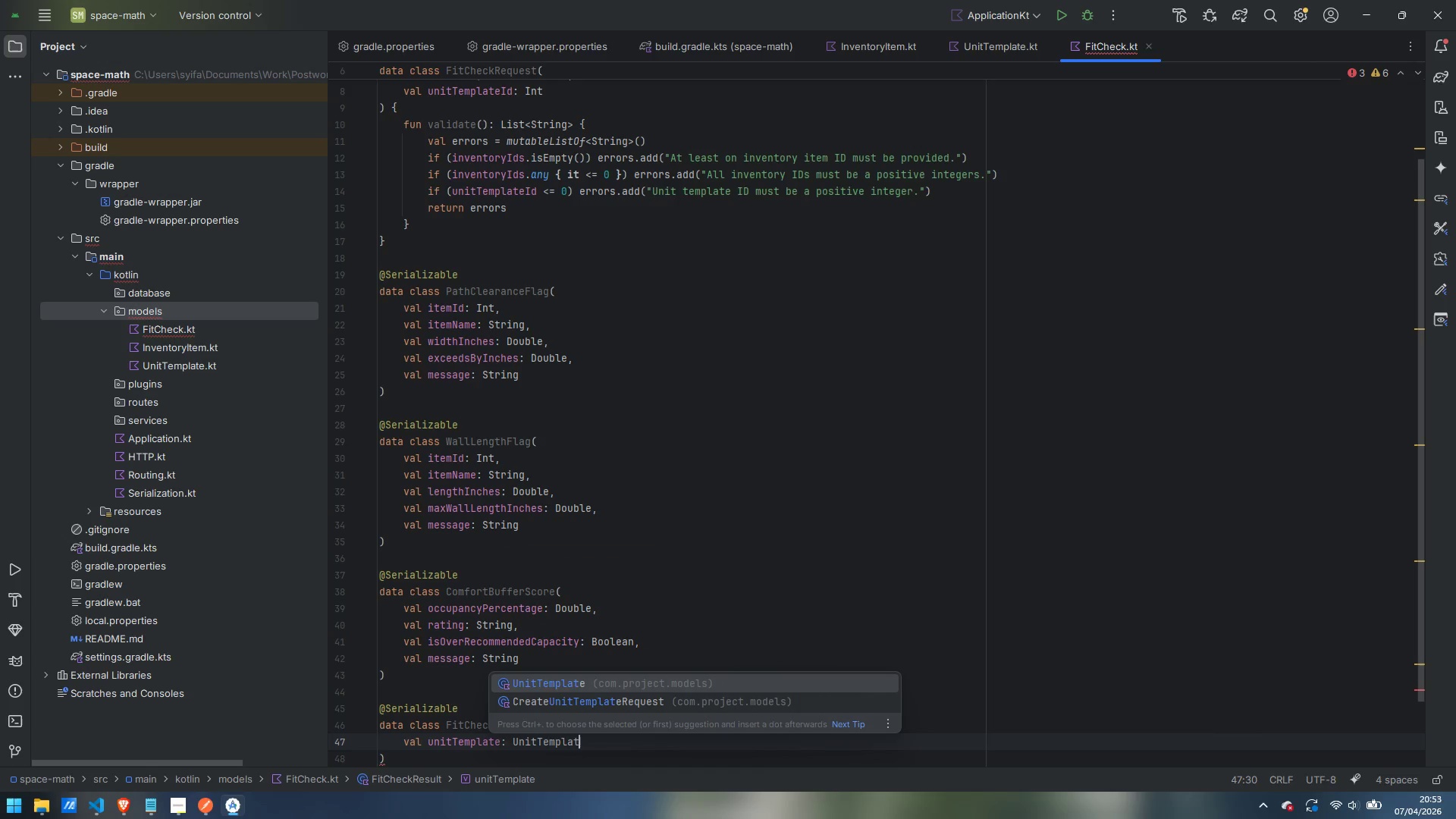 
key(Enter)
 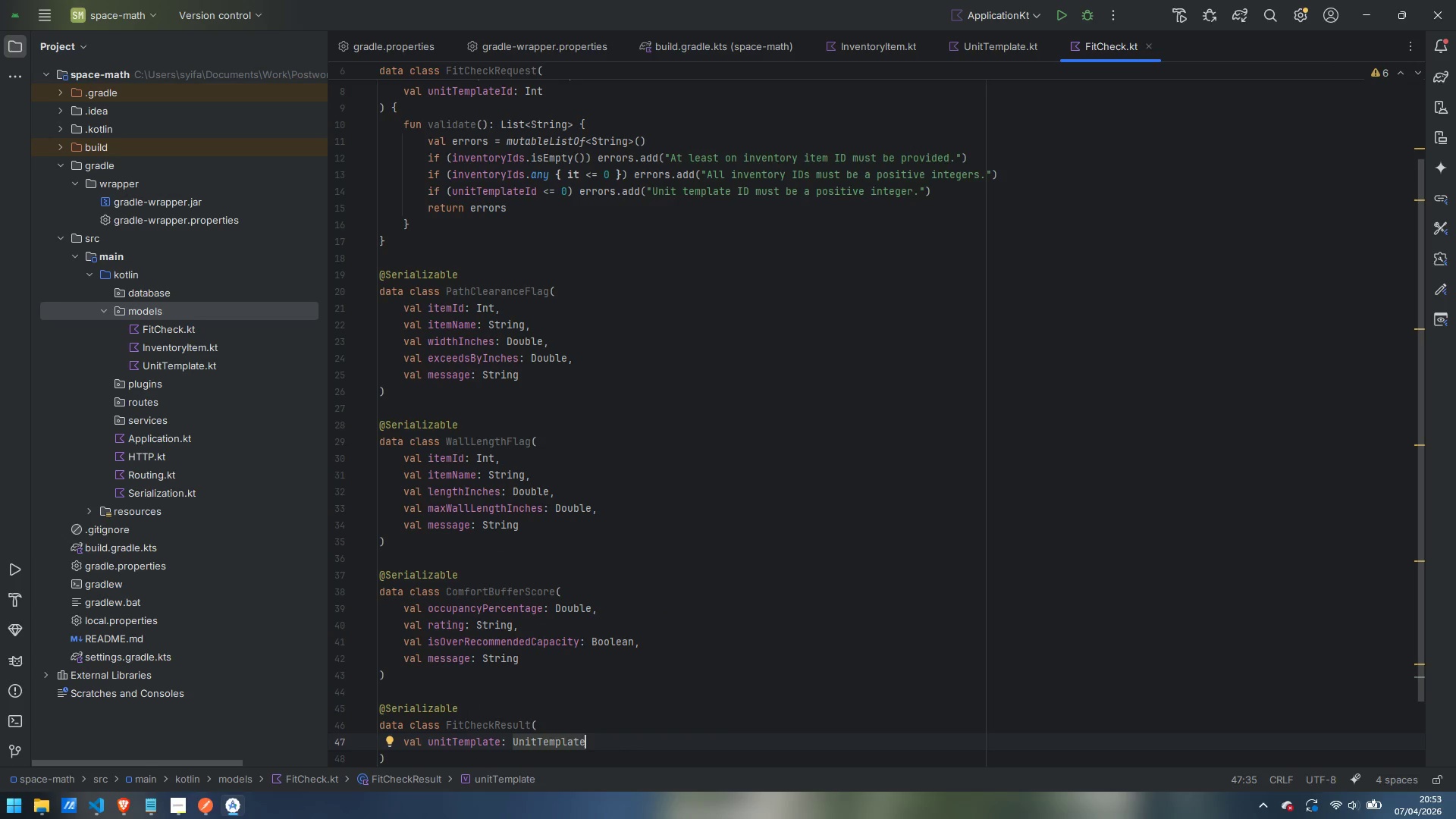 
key(Comma)
 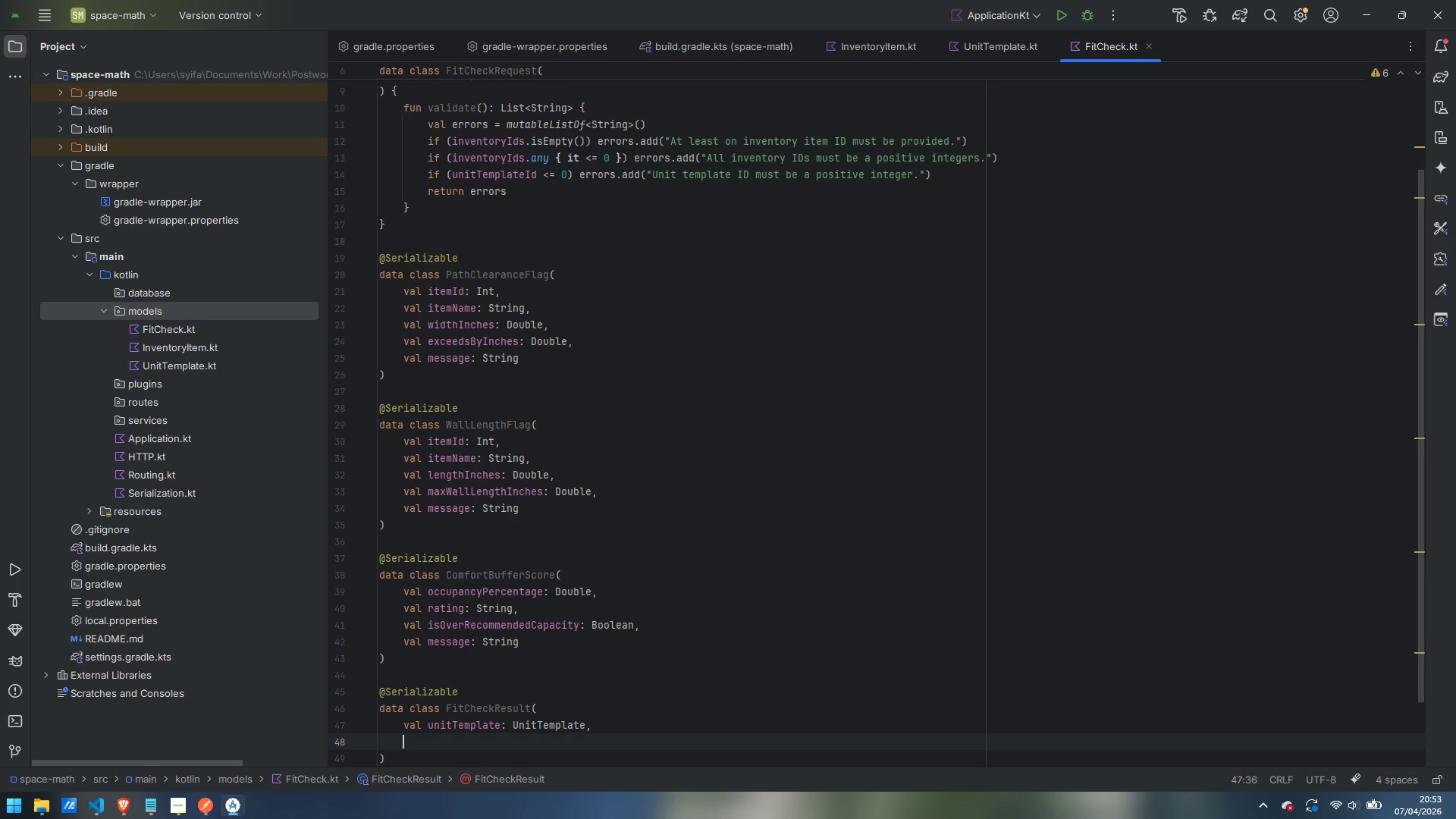 
key(Enter)
 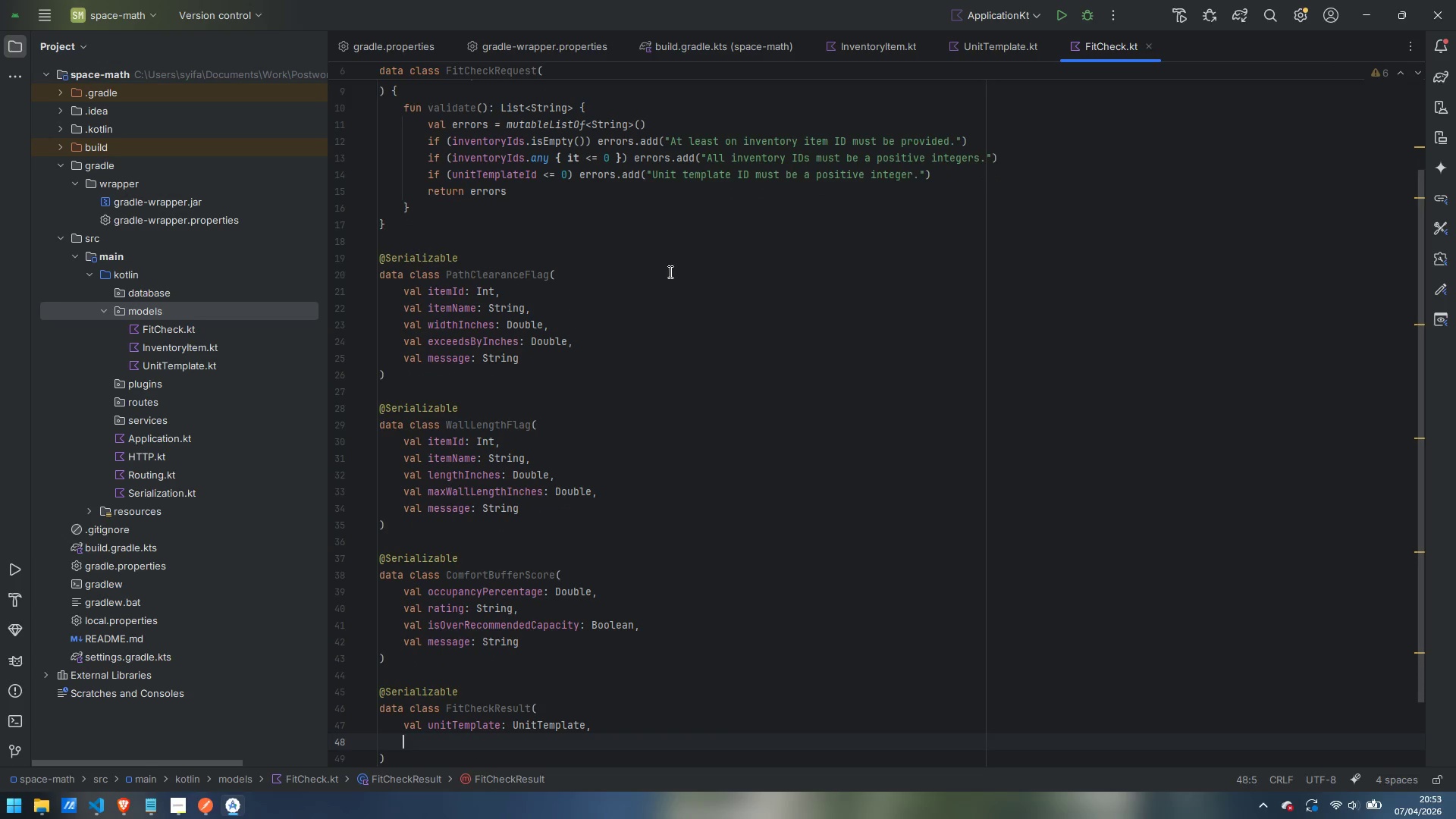 
scroll: coordinate [705, 413], scroll_direction: down, amount: 9.0
 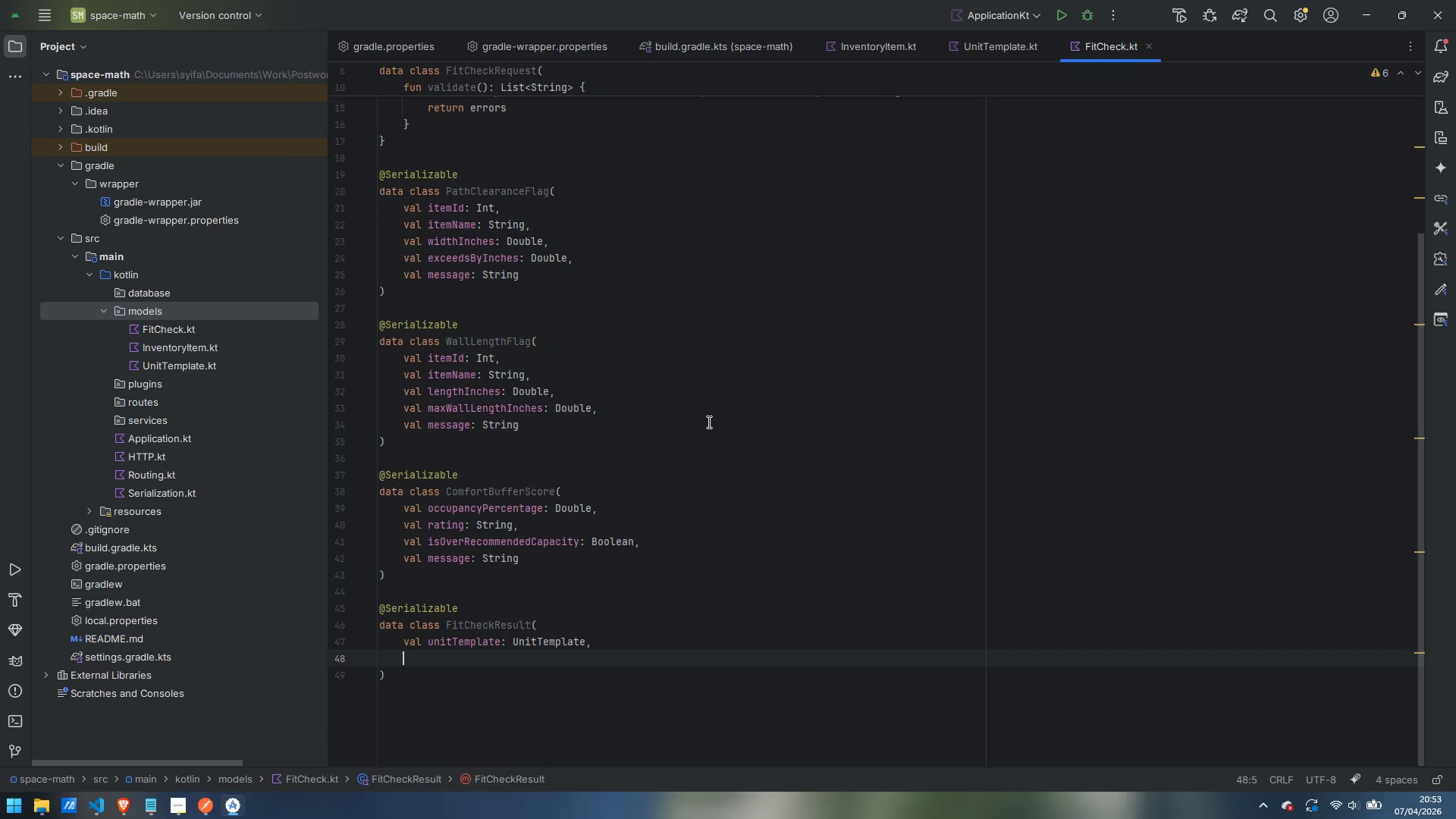 
type(val checkedItems: List<InventoryItem)
 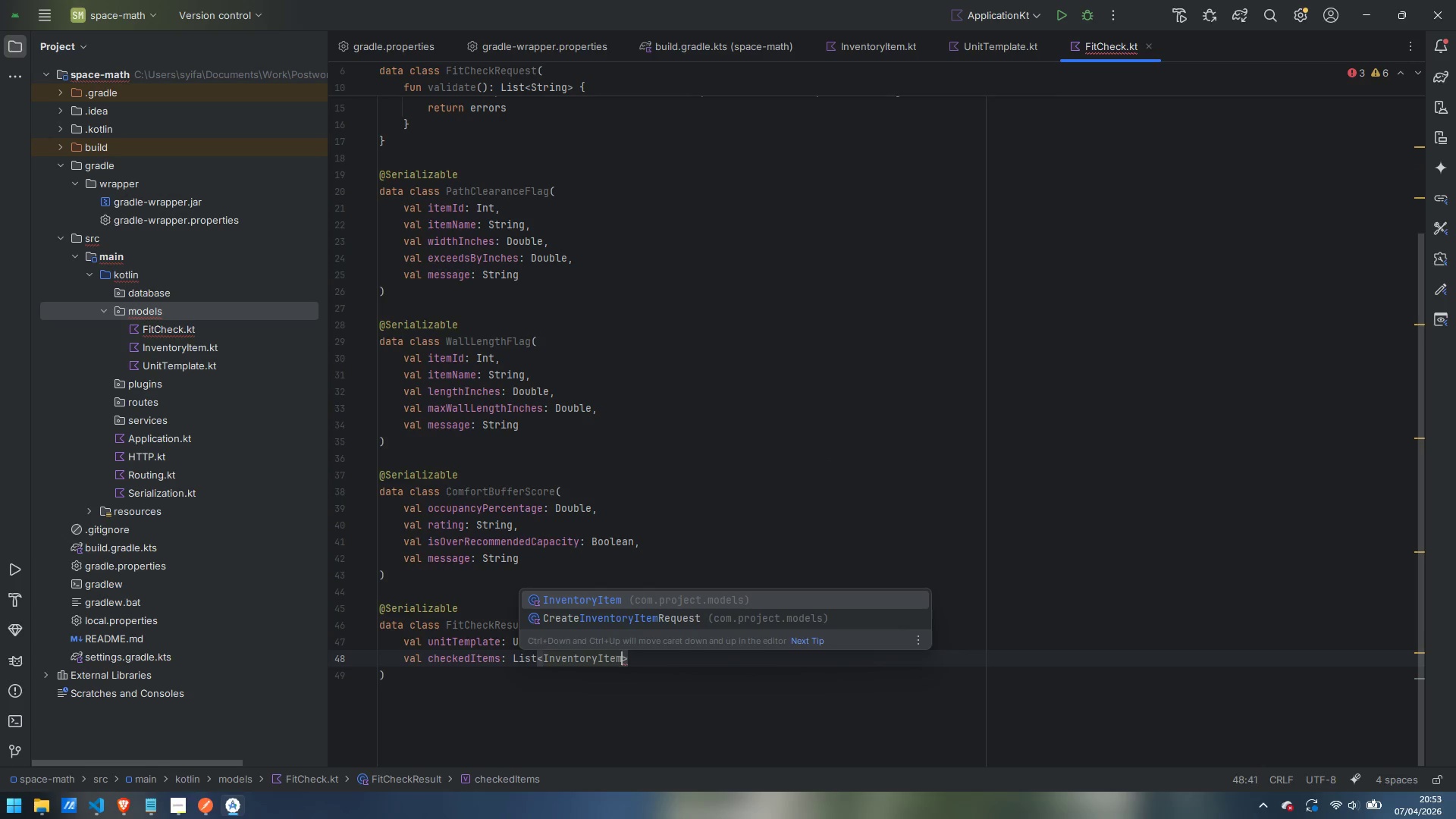 
key(ArrowRight)
 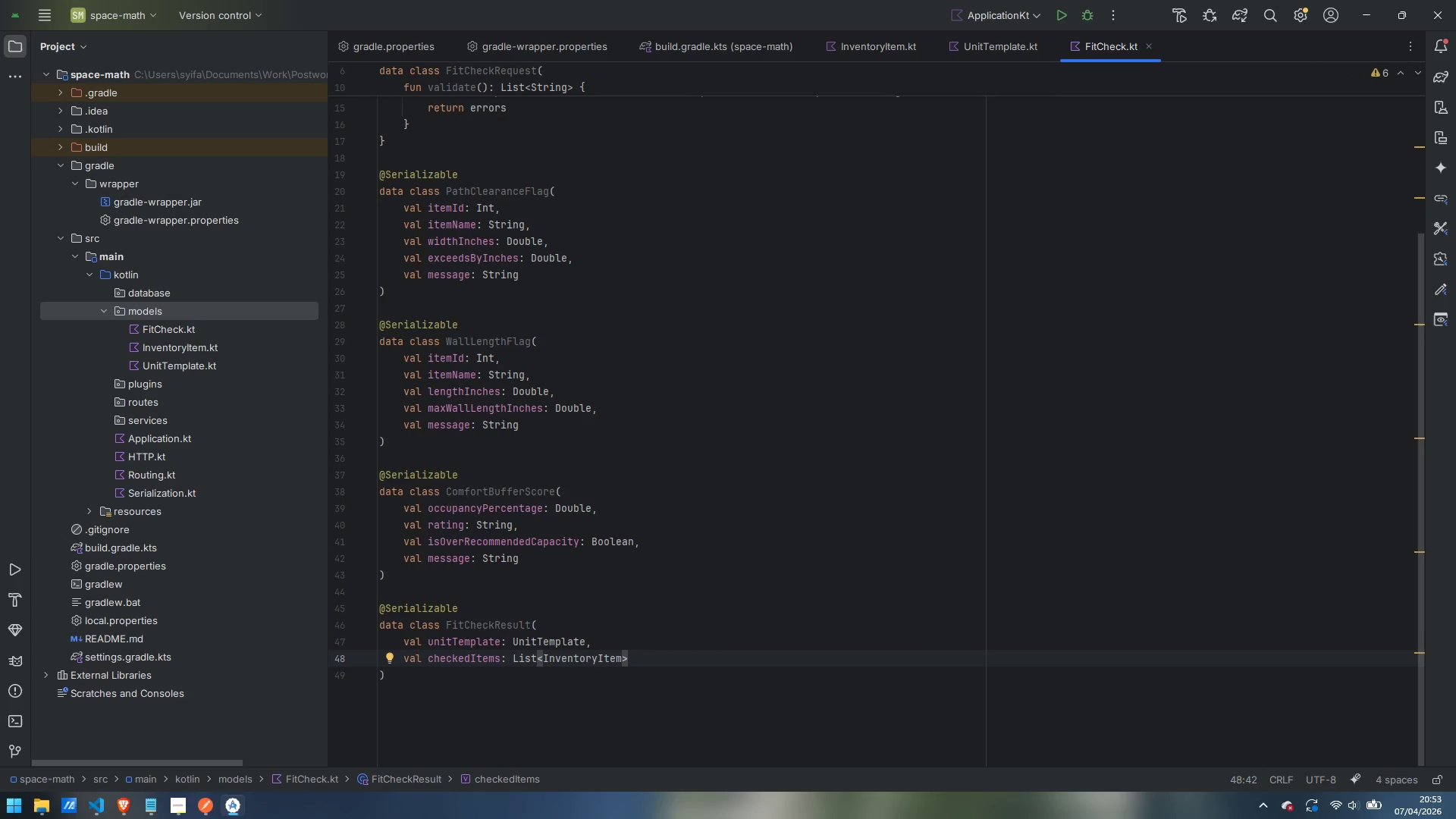 
key(Comma)
 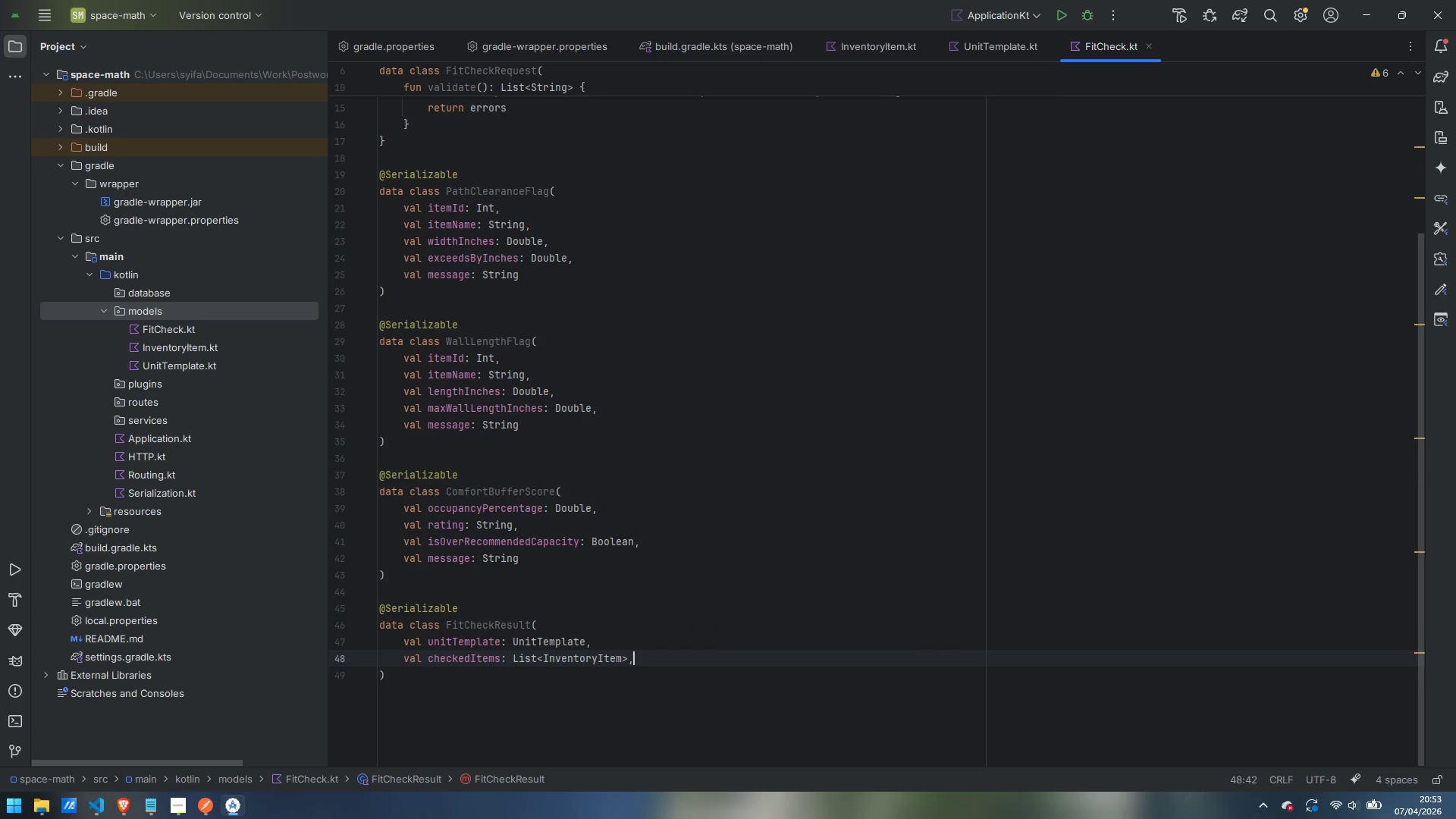 
key(Enter)
 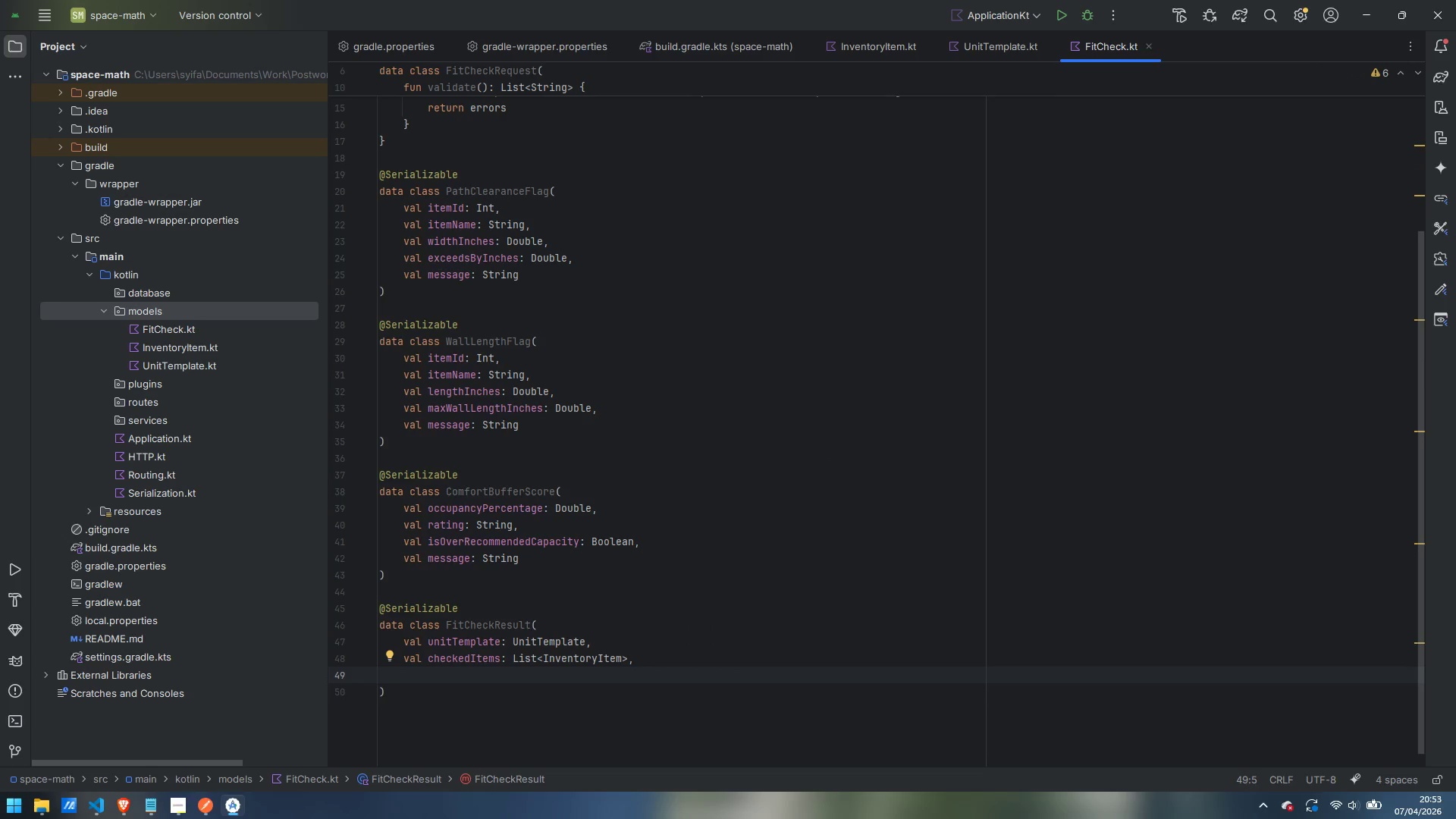 
type(val totalSquareFootageConsumed: Double,)
 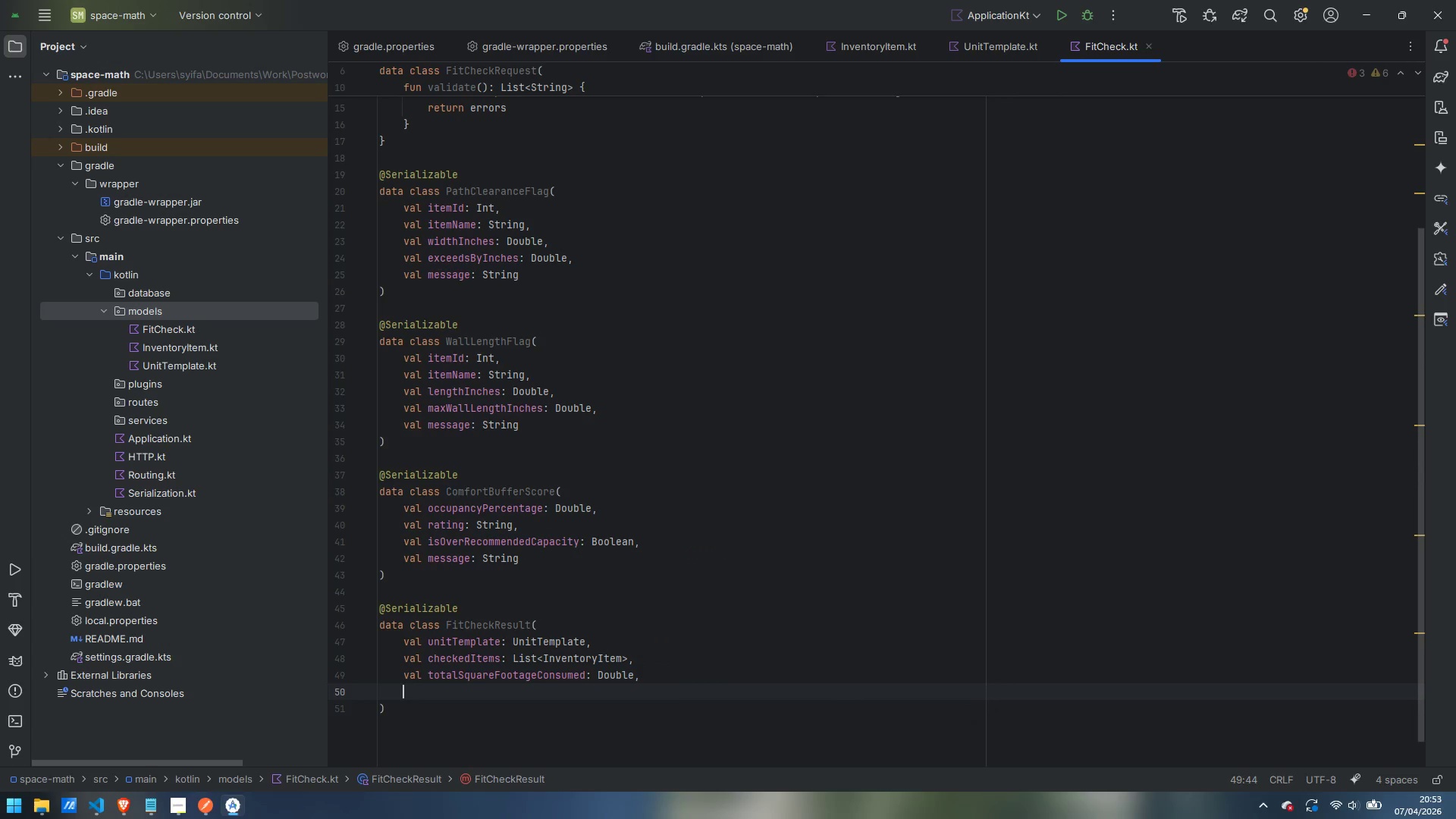 
 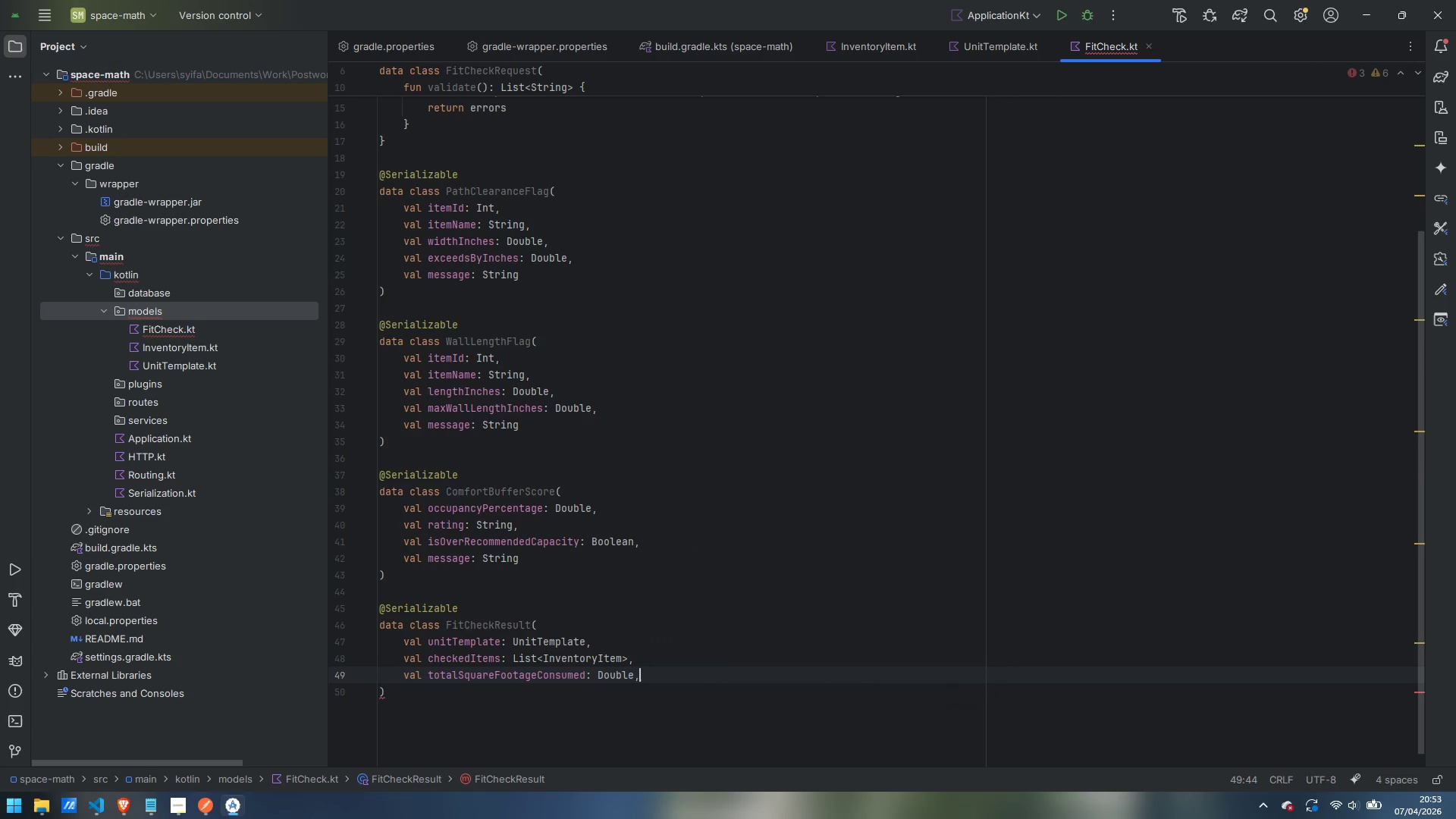 
key(Enter)
 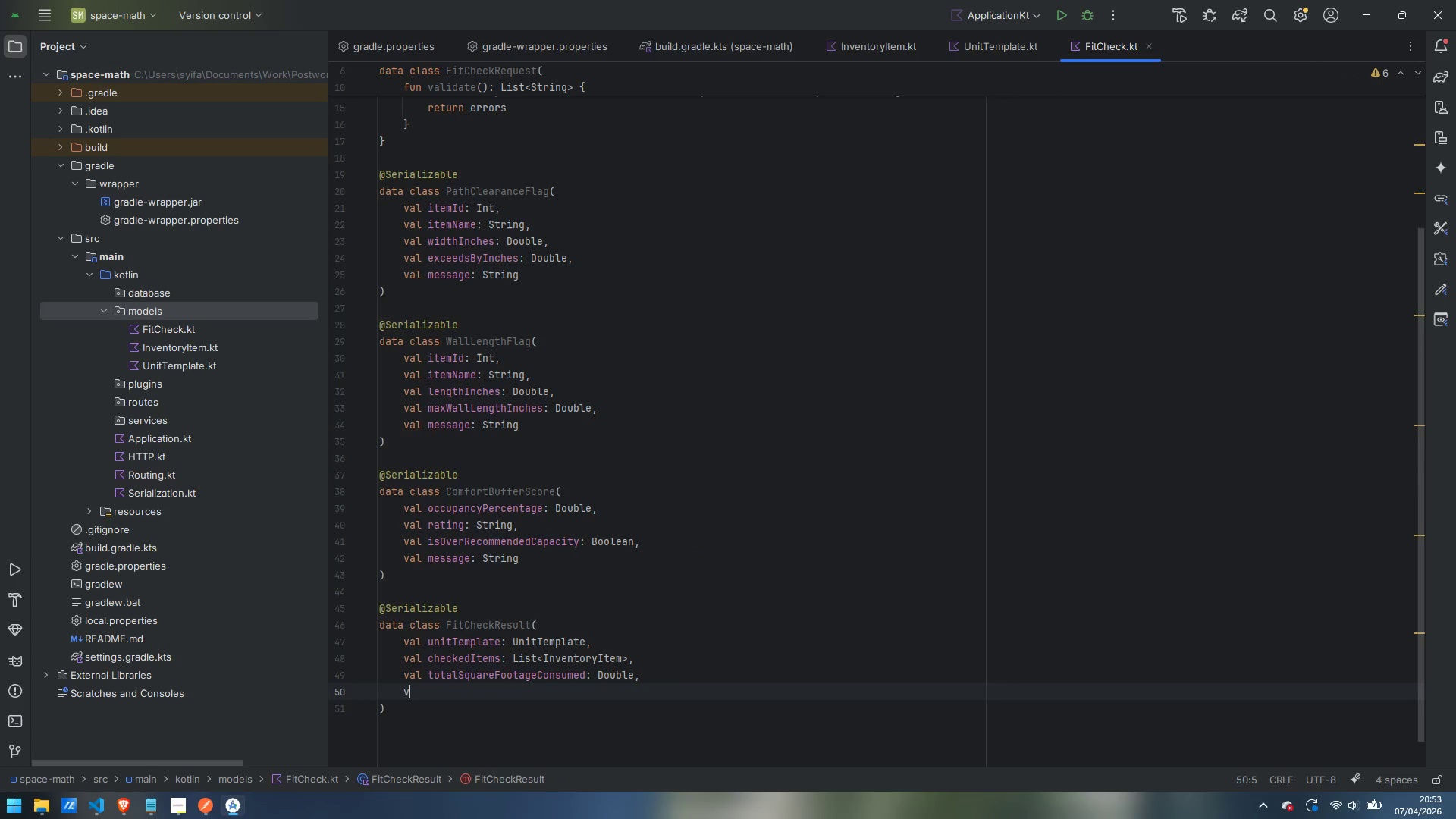 
type(val totalSquareFootageAvailable: Dob)
key(Backspace)
type(uble,)
 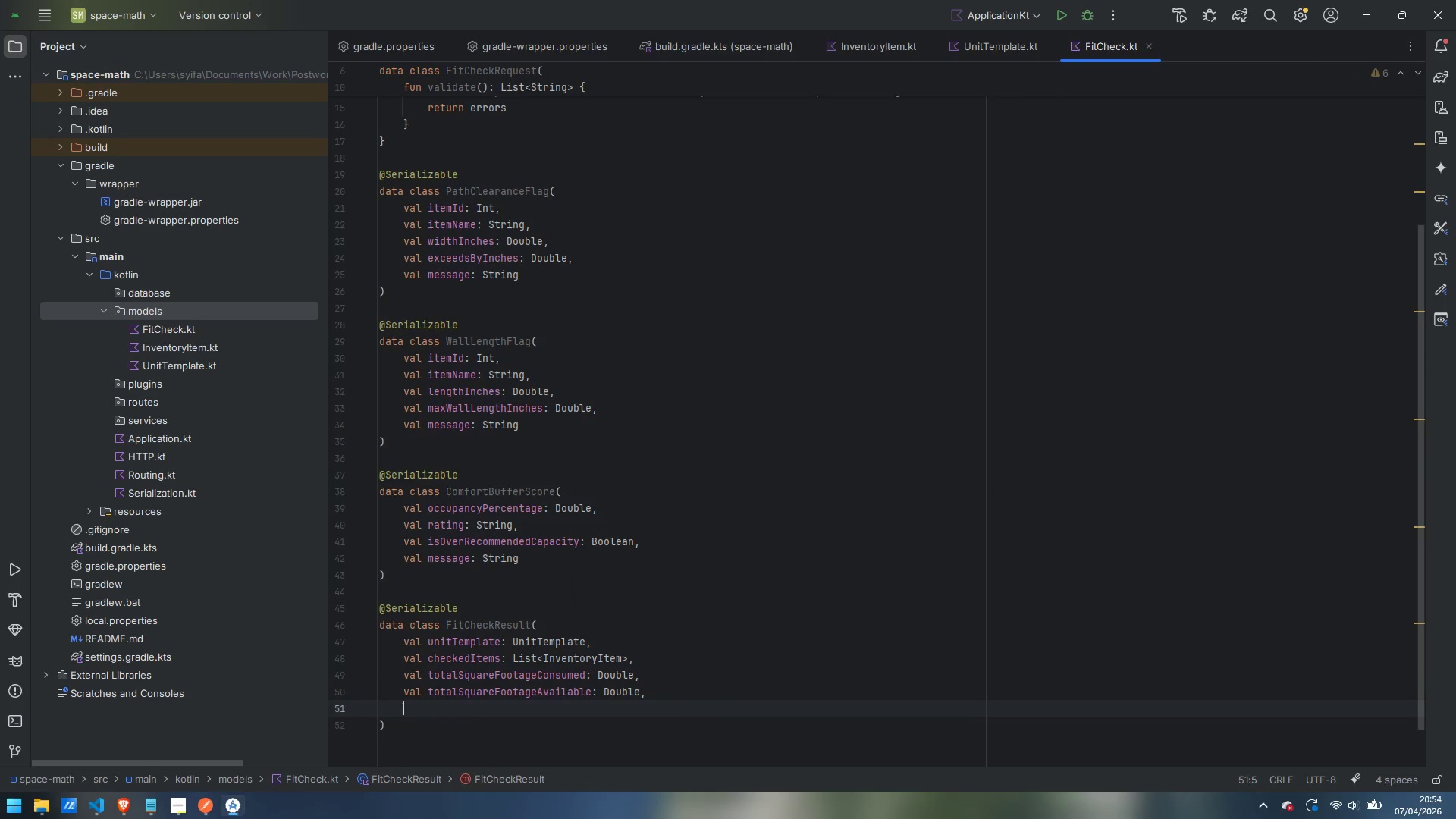 
 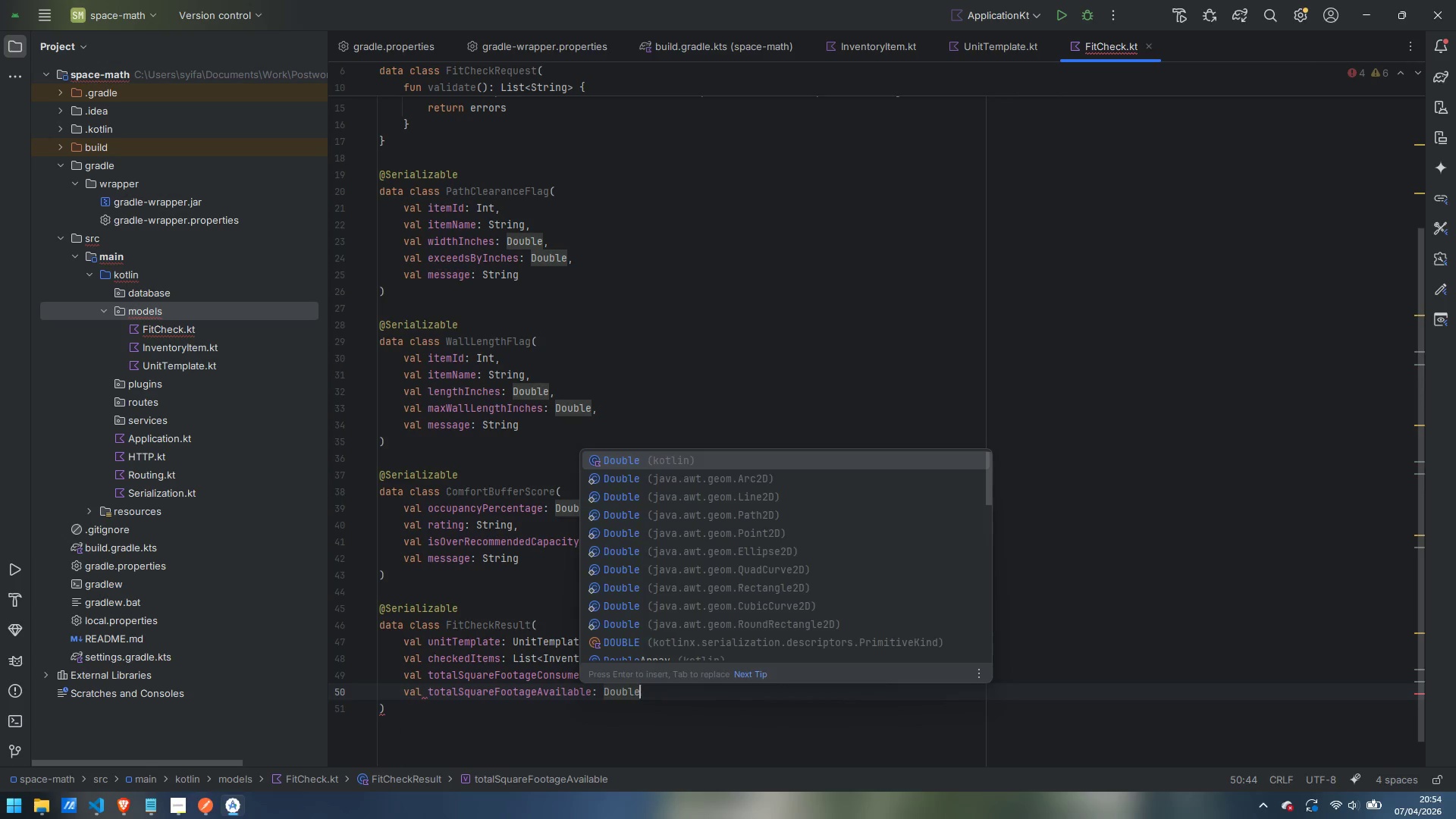 
key(Enter)
 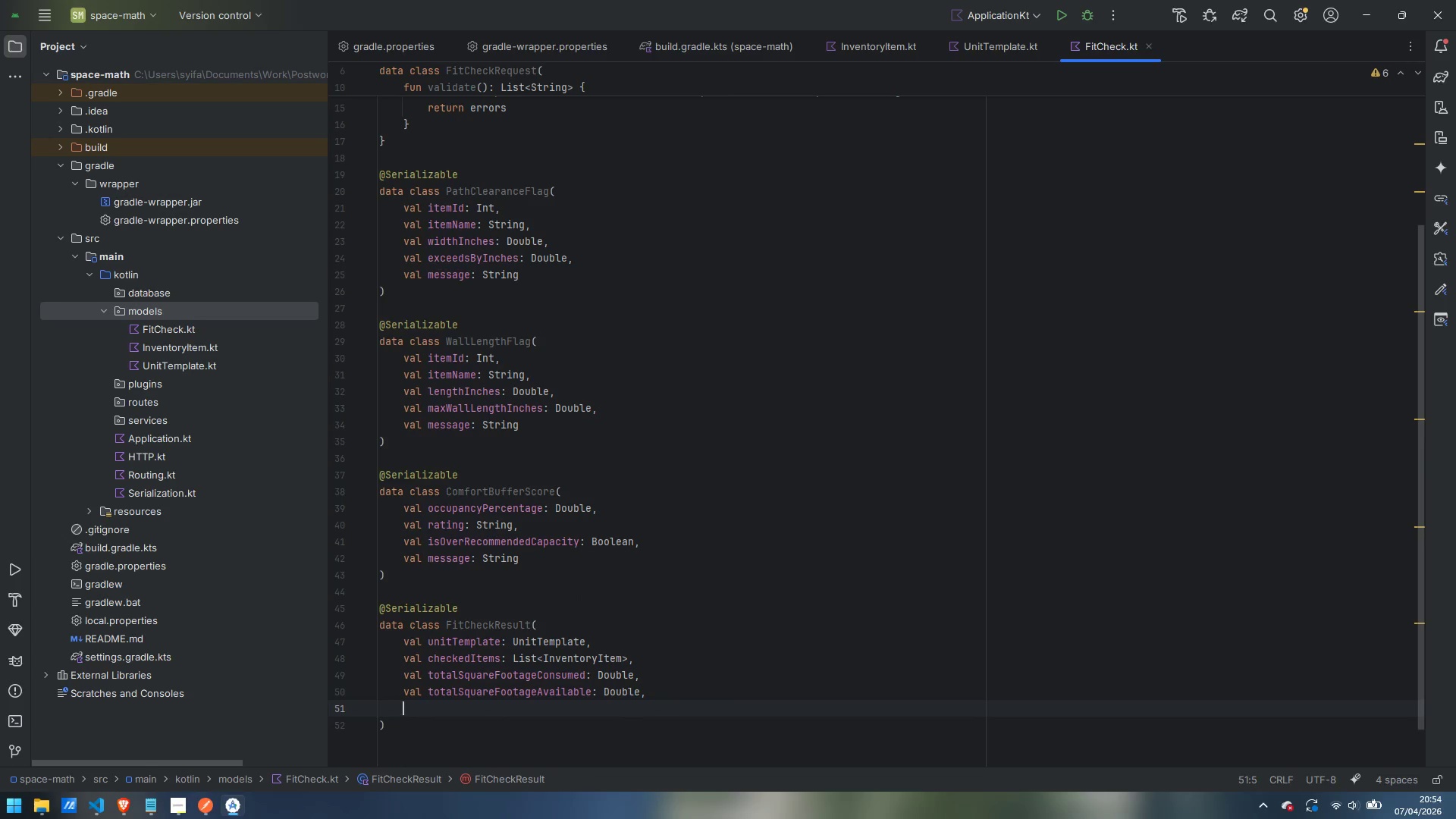 
type(val occupance)
key(Backspace)
type(yOercentage)
key(Backspace)
type(P)
 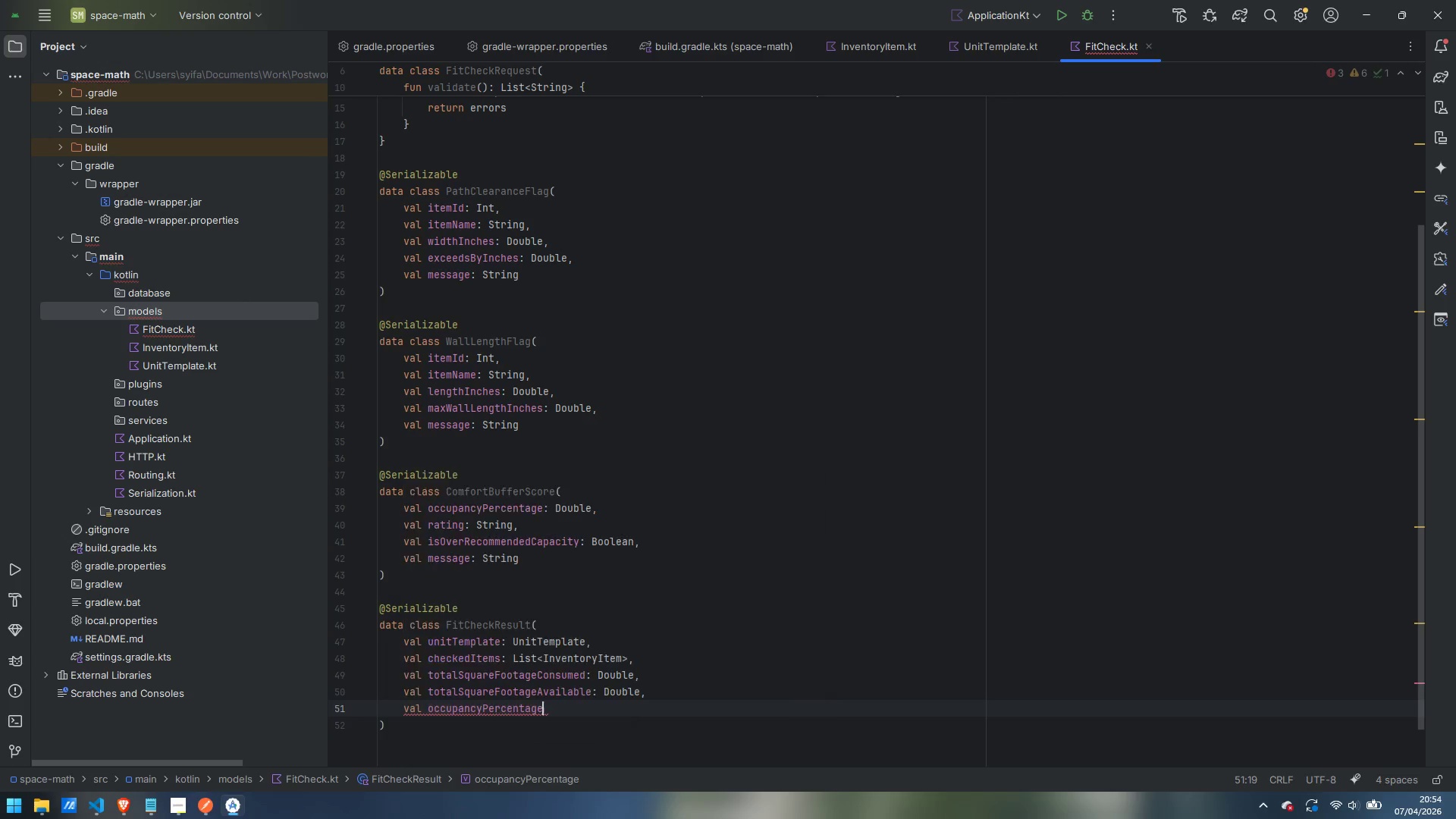 
 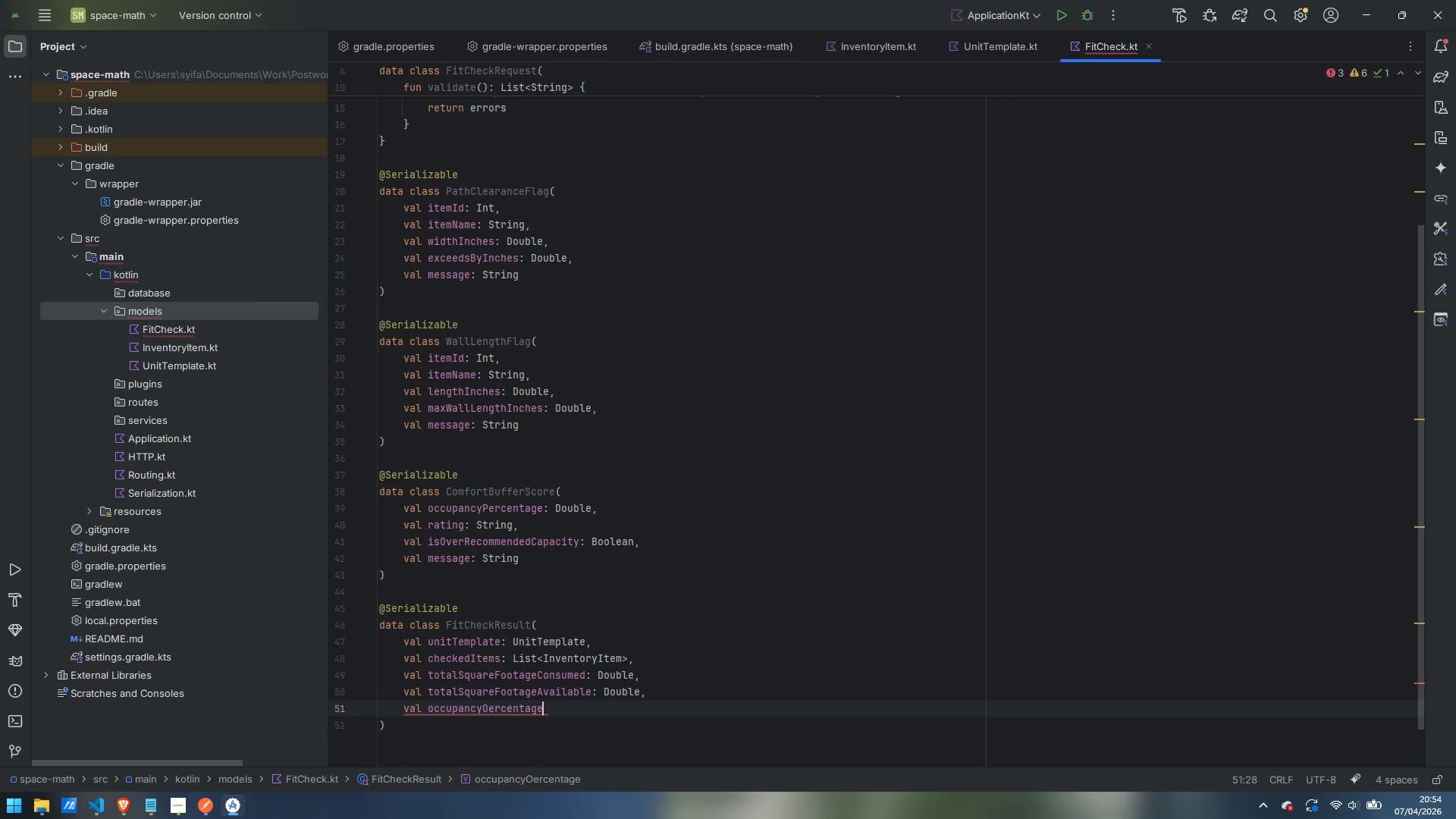 
hold_key(key=ArrowLeft, duration=0.73)
 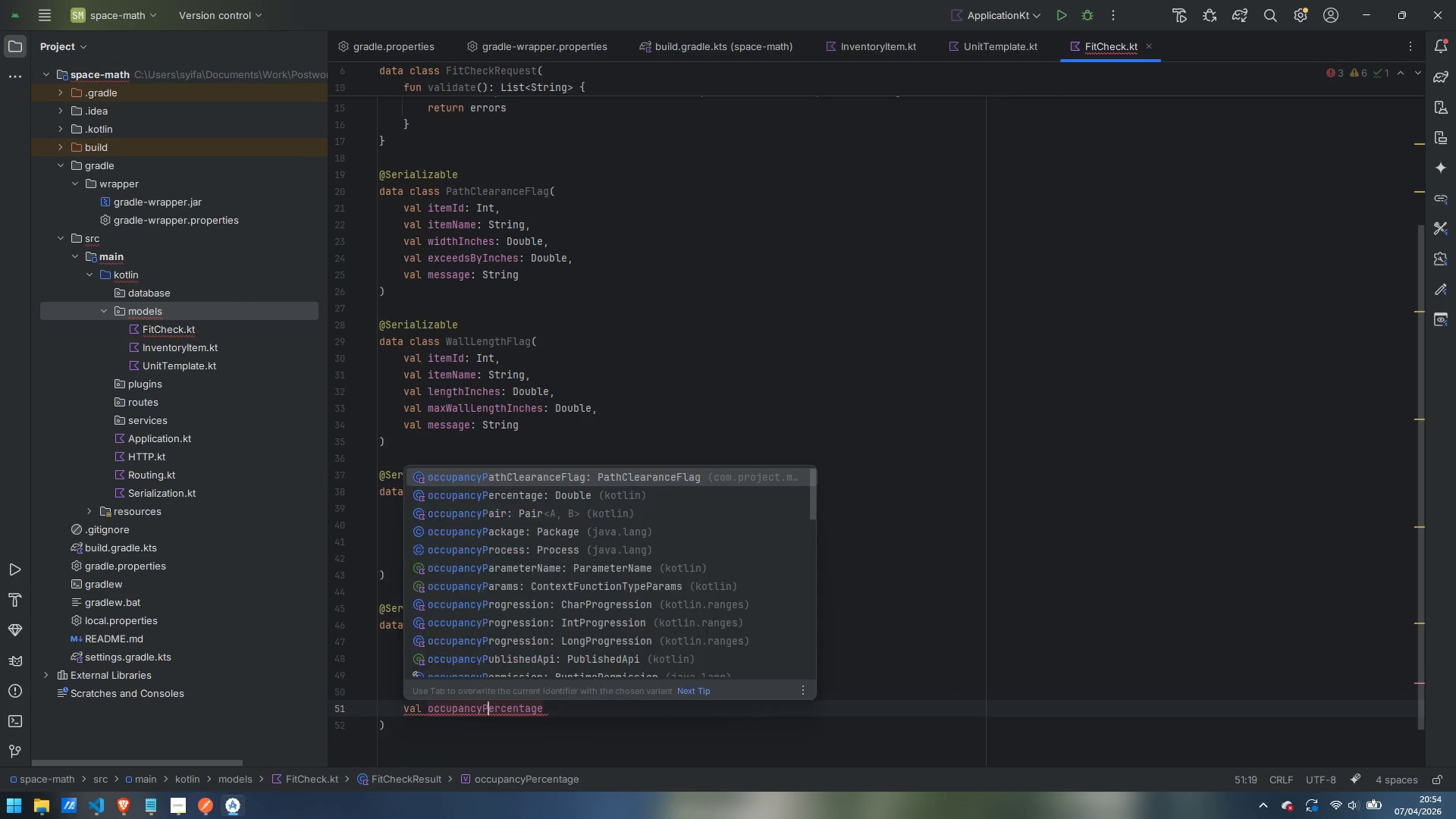 
key(Control+ArrowRight)
 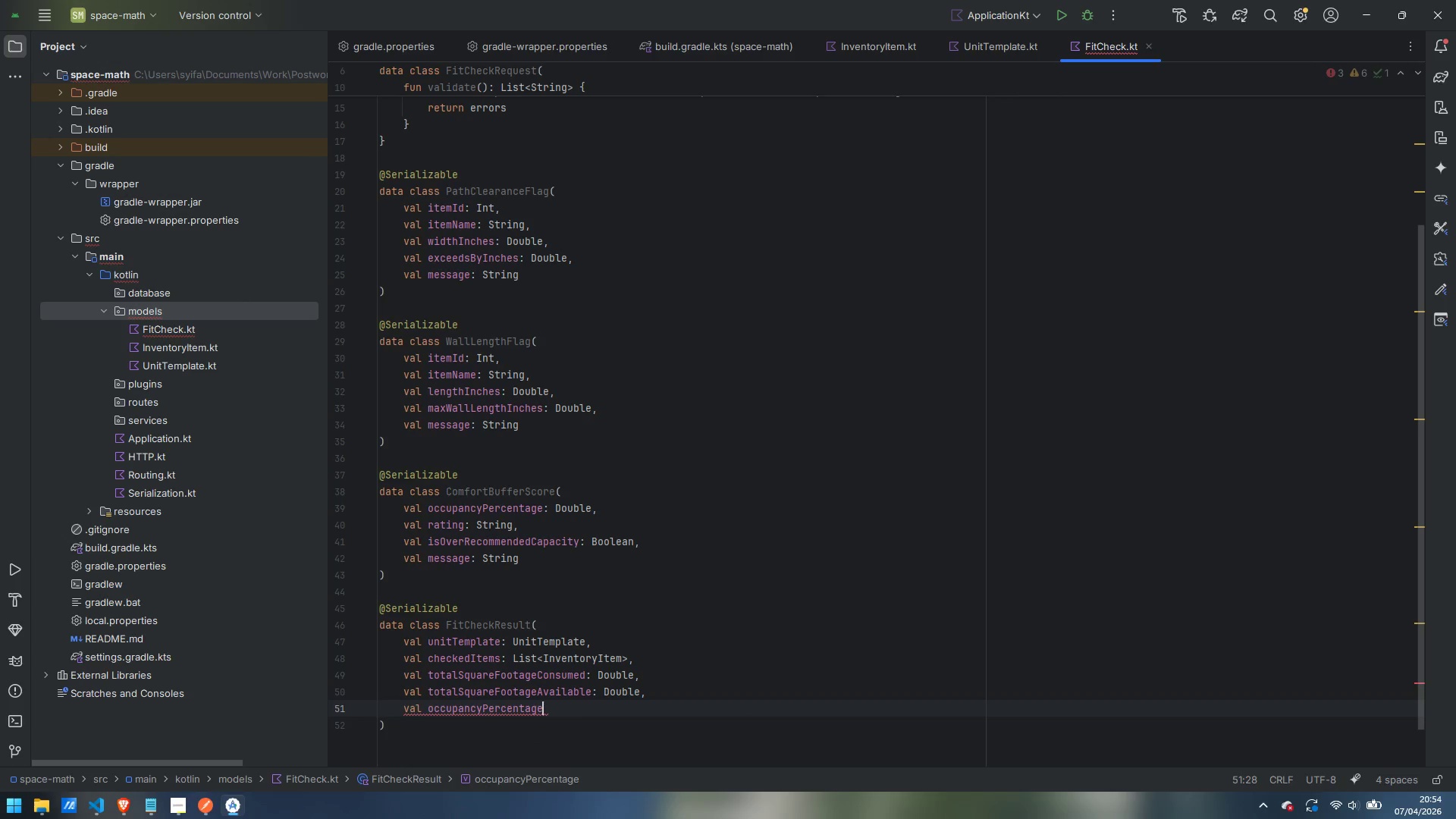 
type(: Double,)
 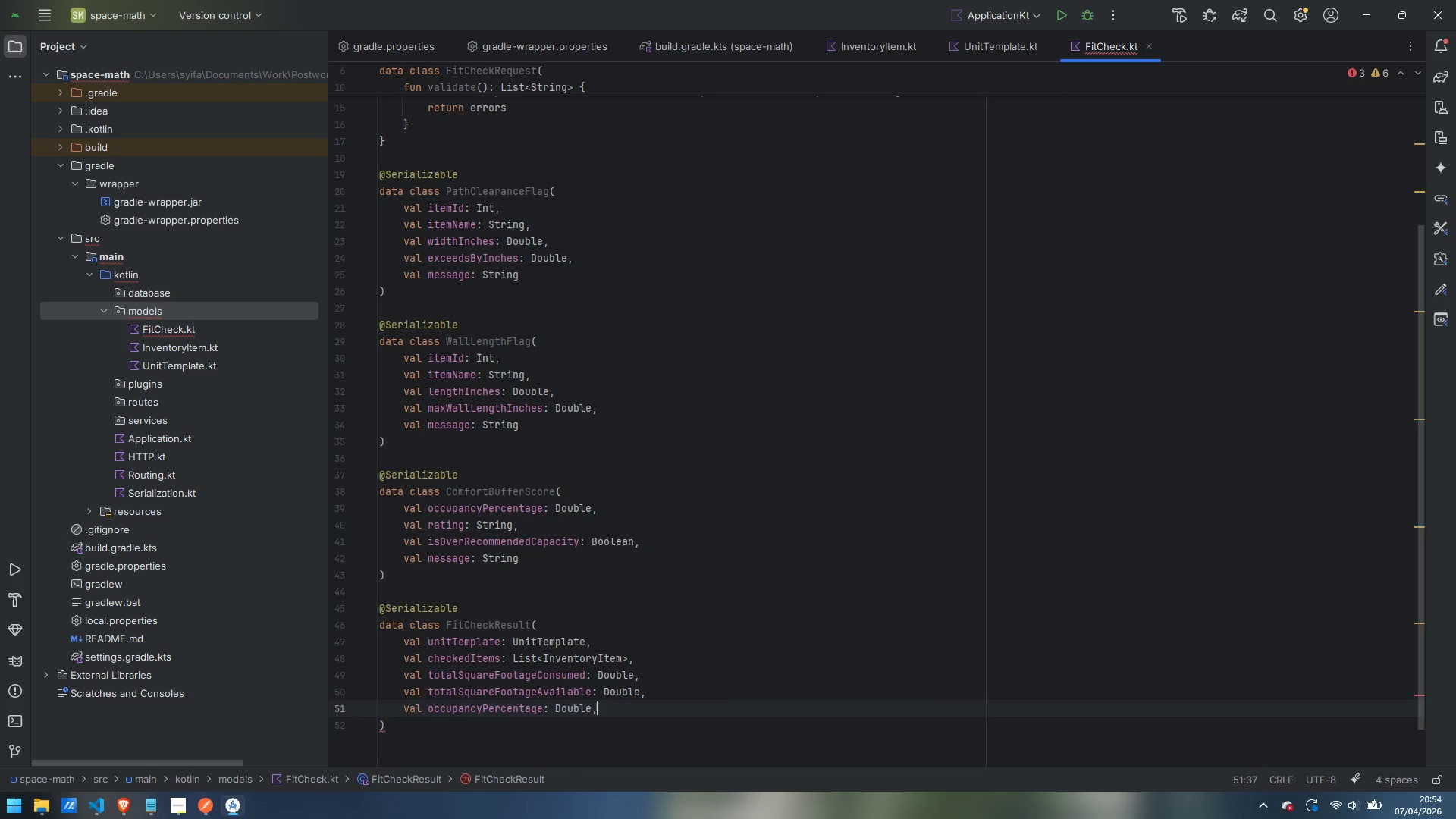 
key(Enter)
 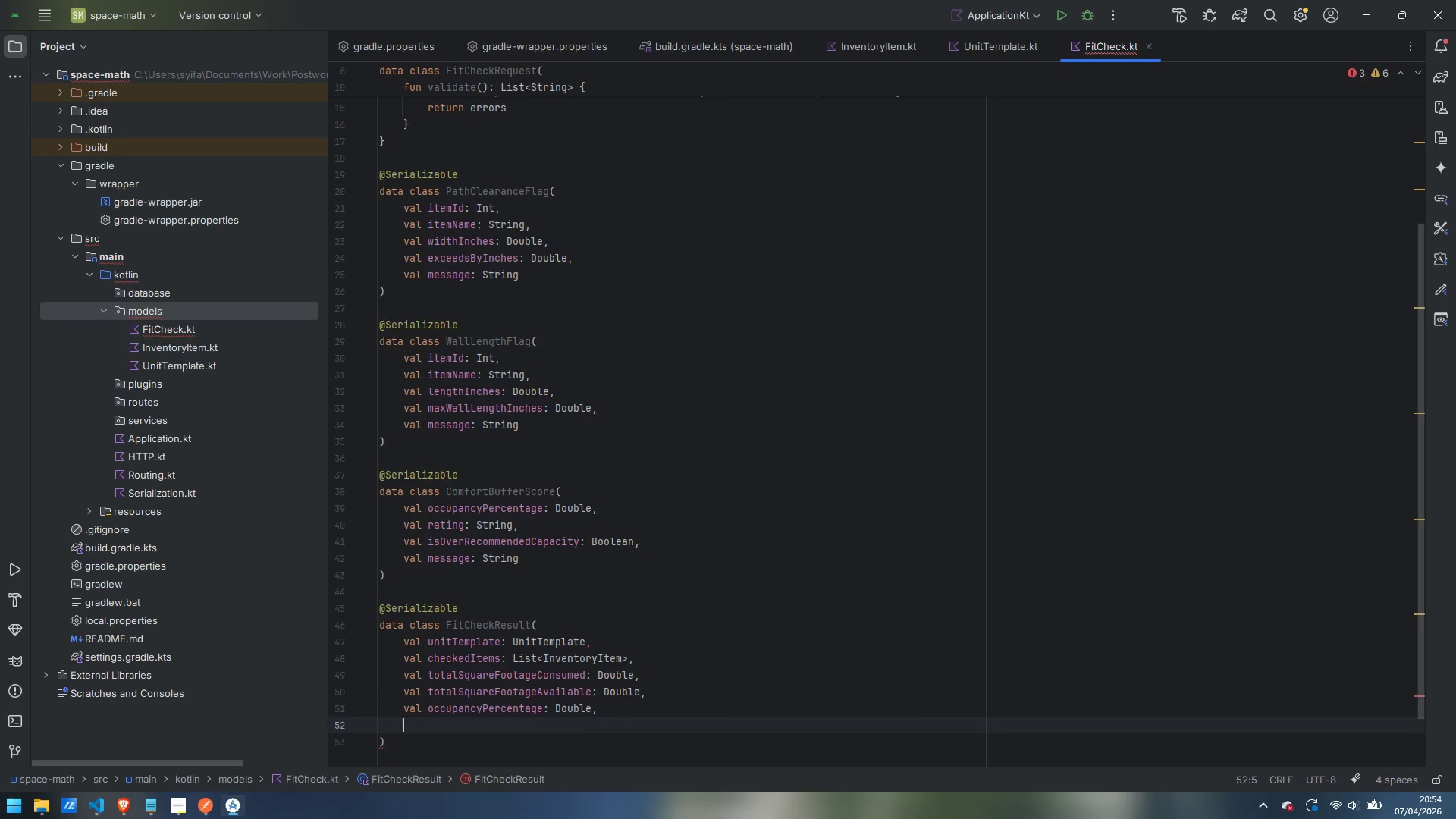 
type(val pathClearanceFlags: List<PathClearanceFlag)
 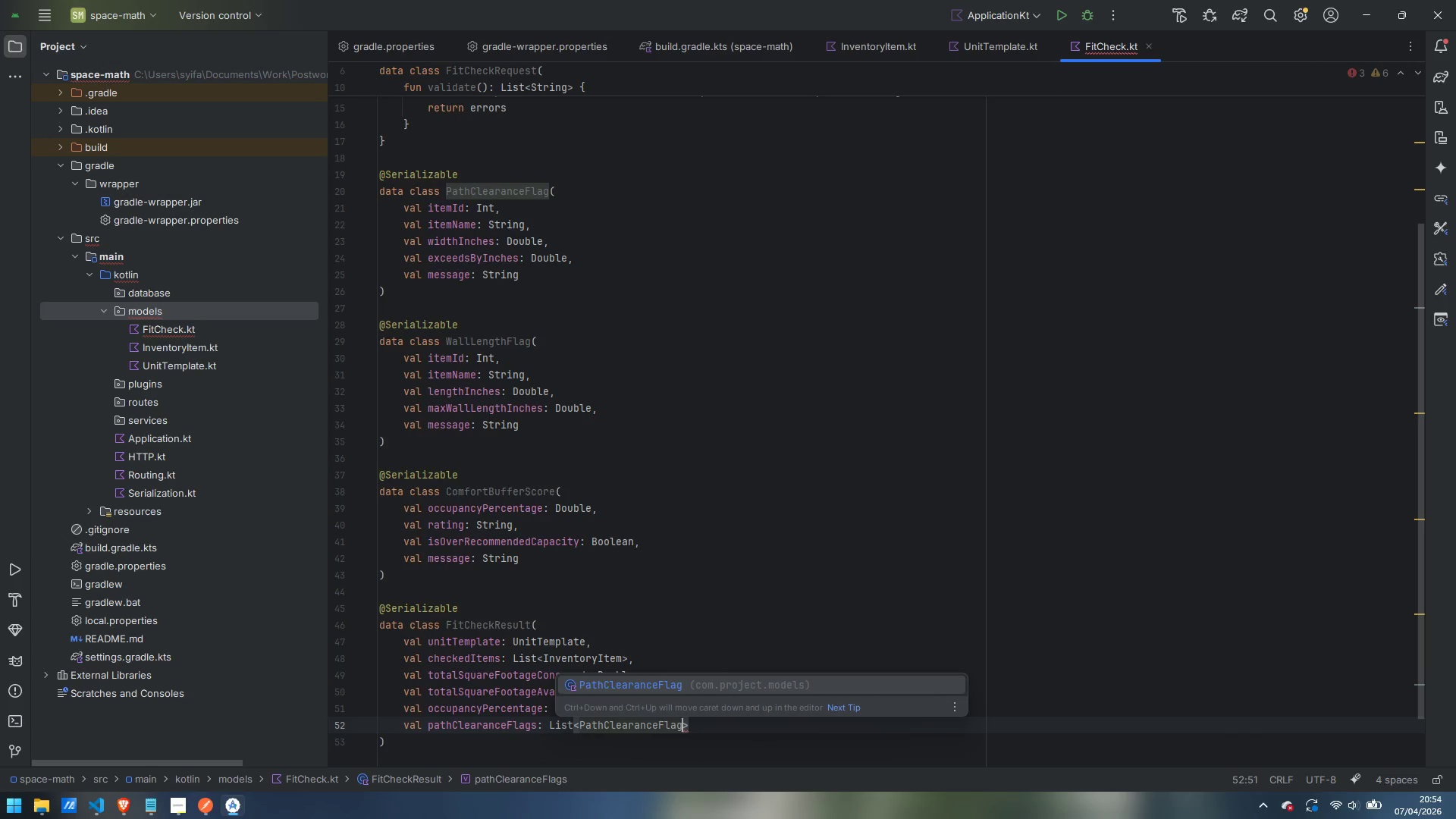 
key(ArrowRight)
 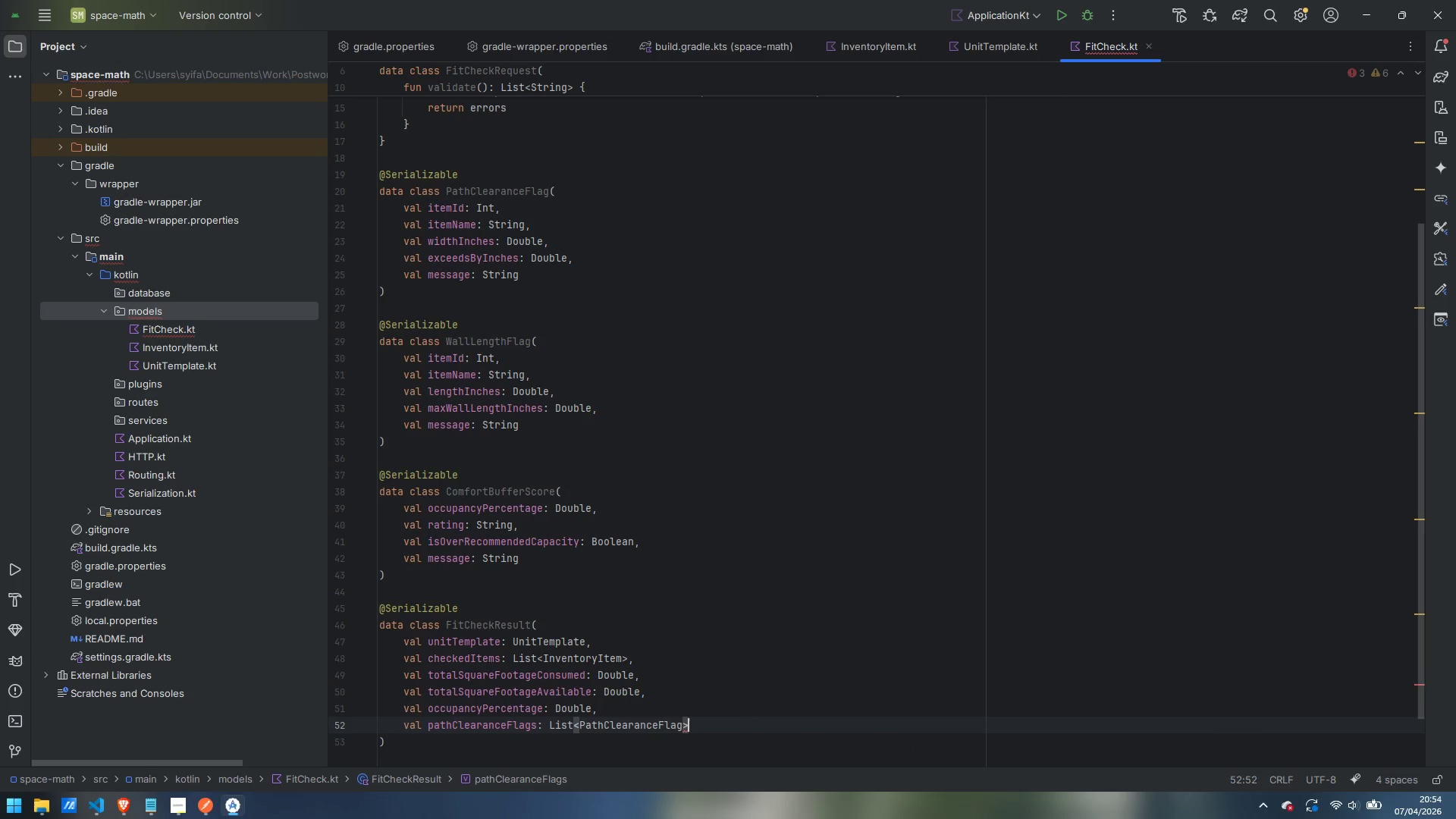 
key(Comma)
 